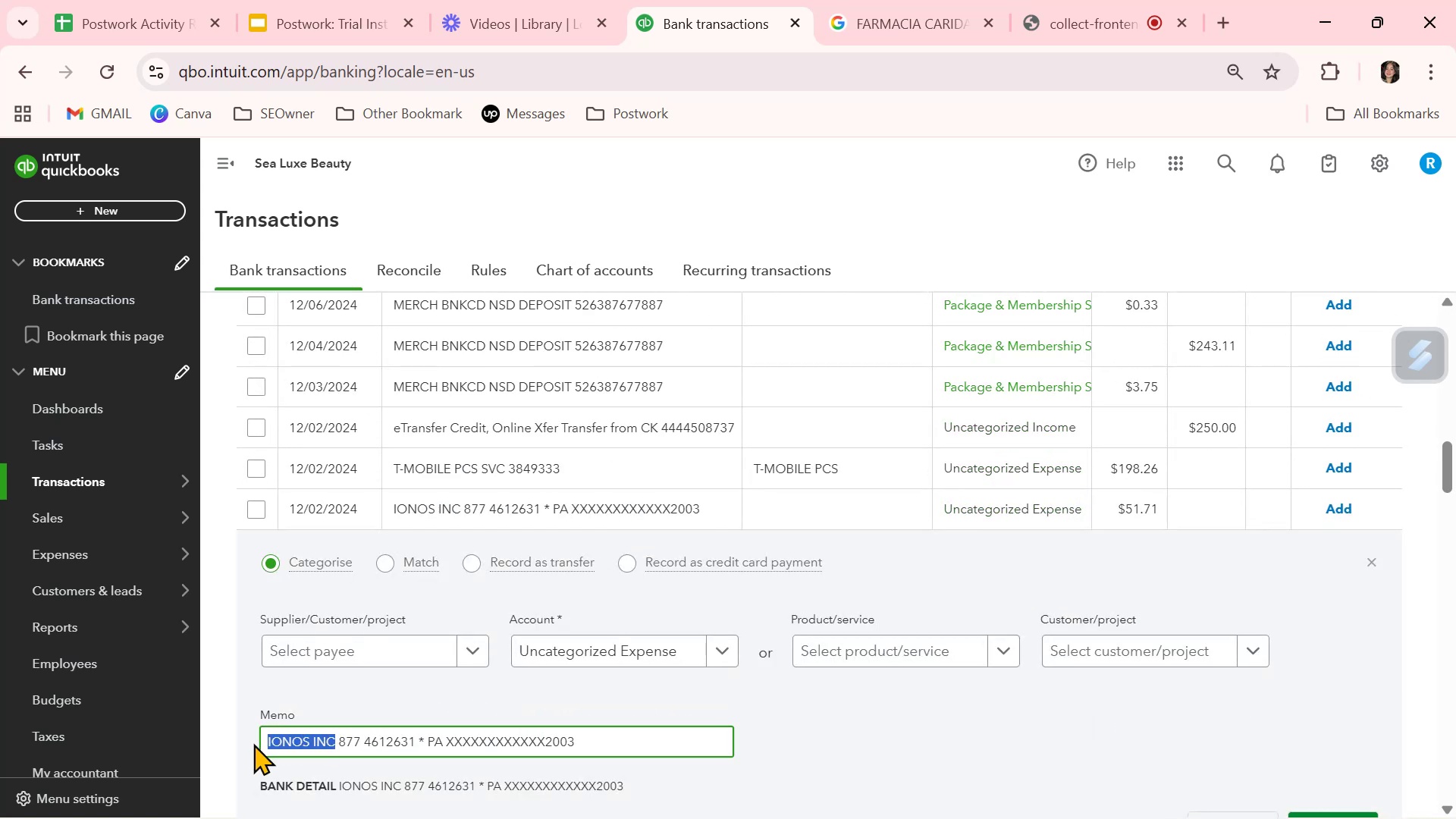 
key(Control+C)
 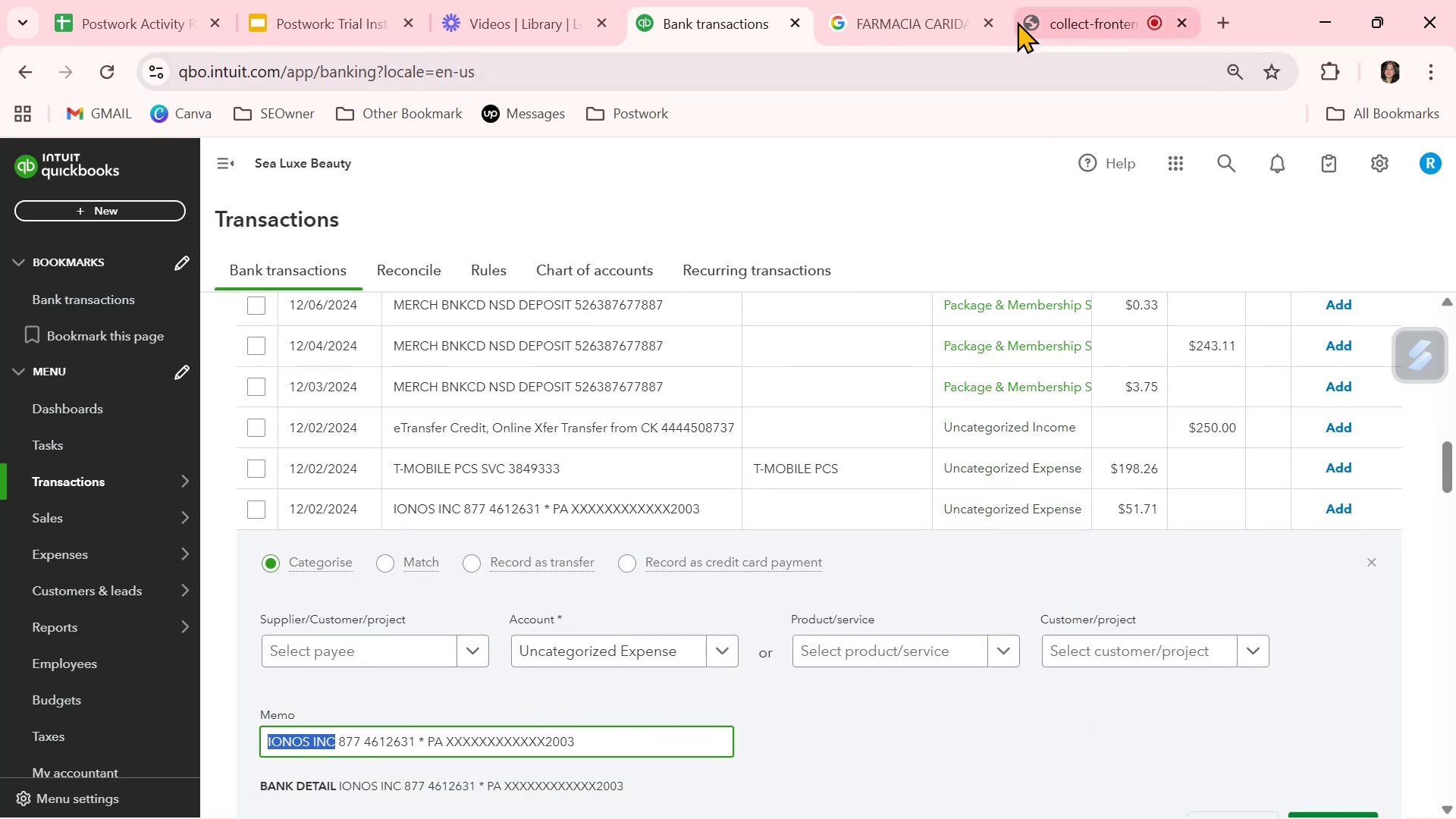 
left_click([925, 16])
 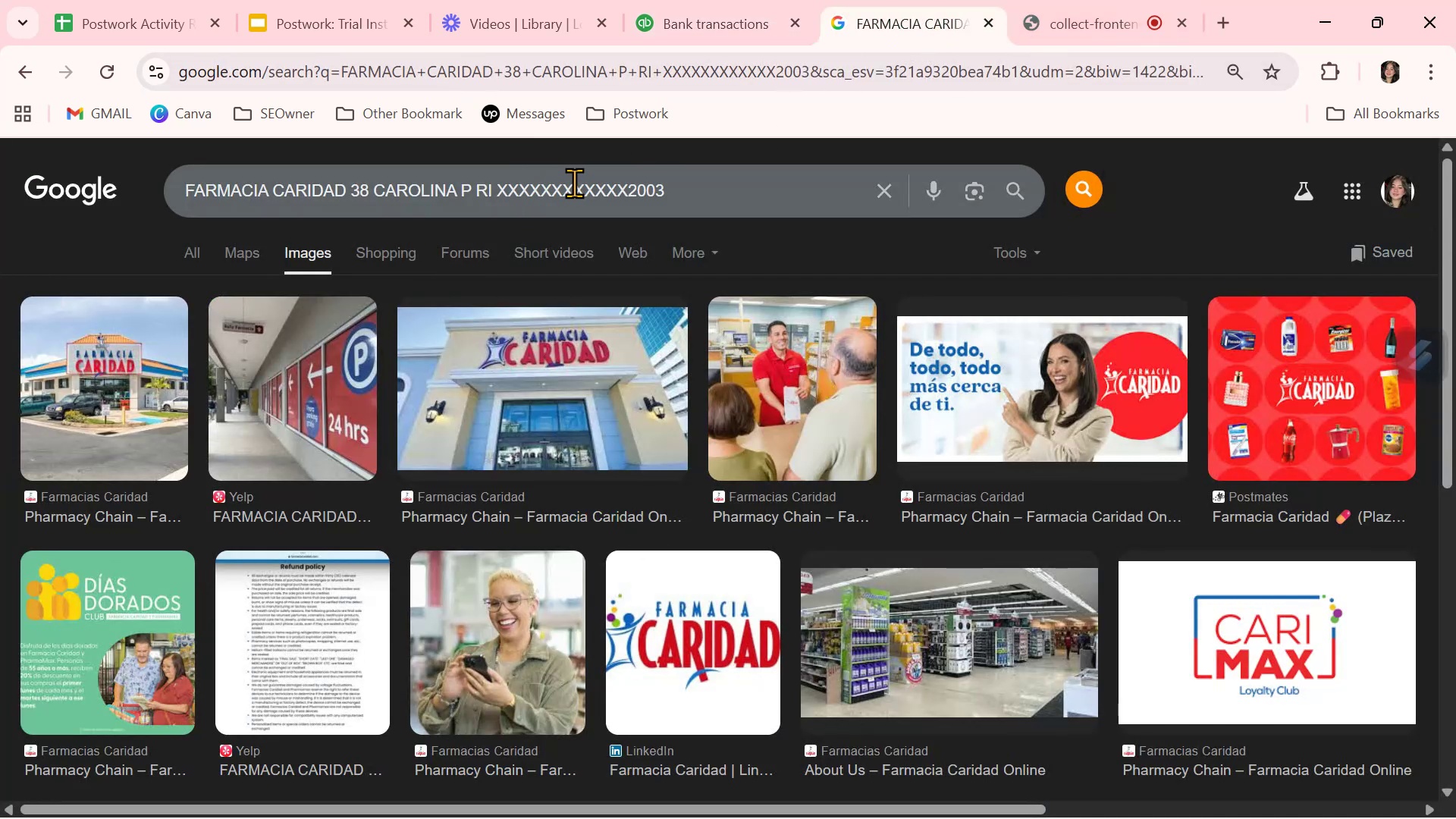 
double_click([573, 183])
 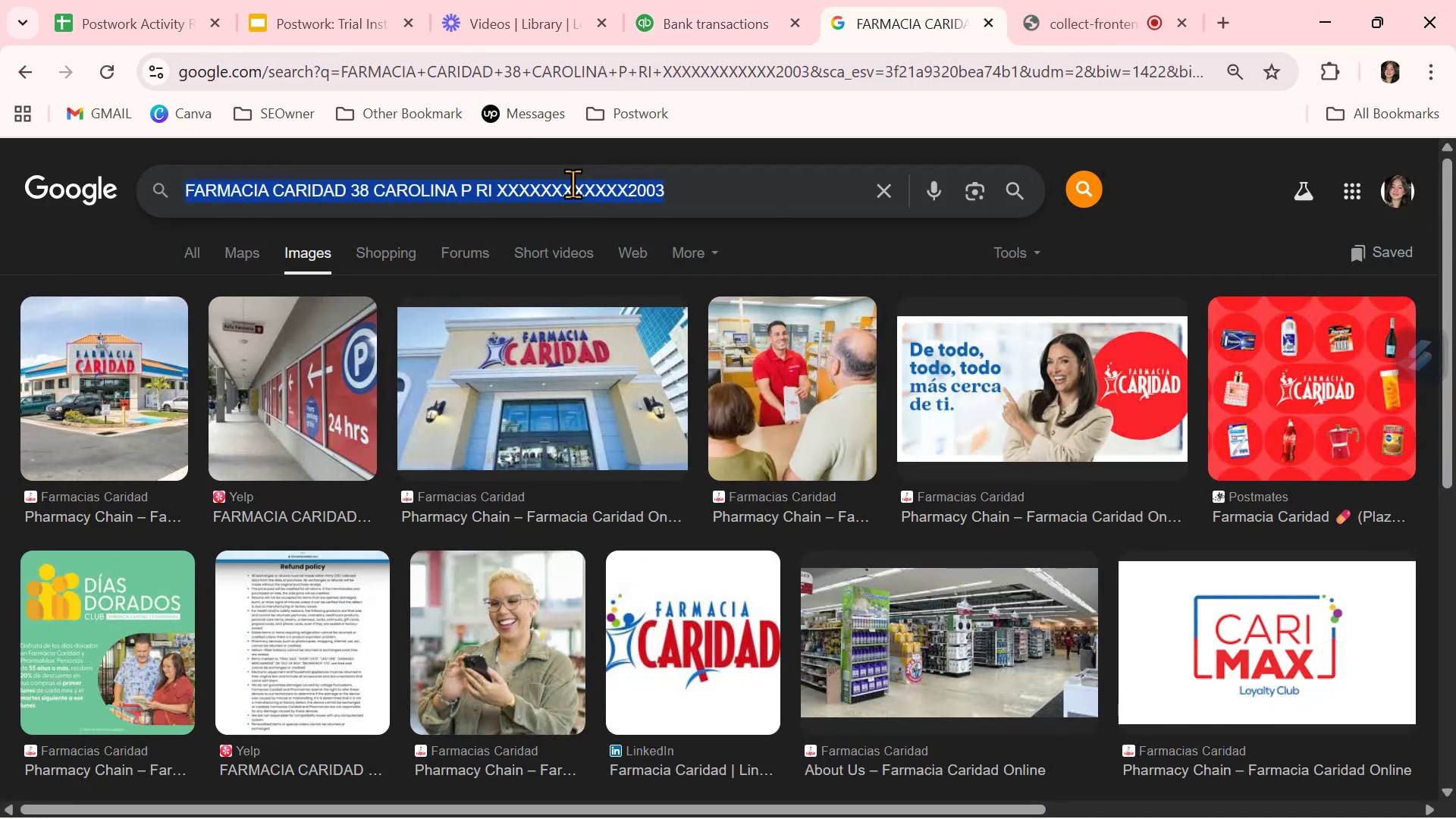 
triple_click([573, 184])
 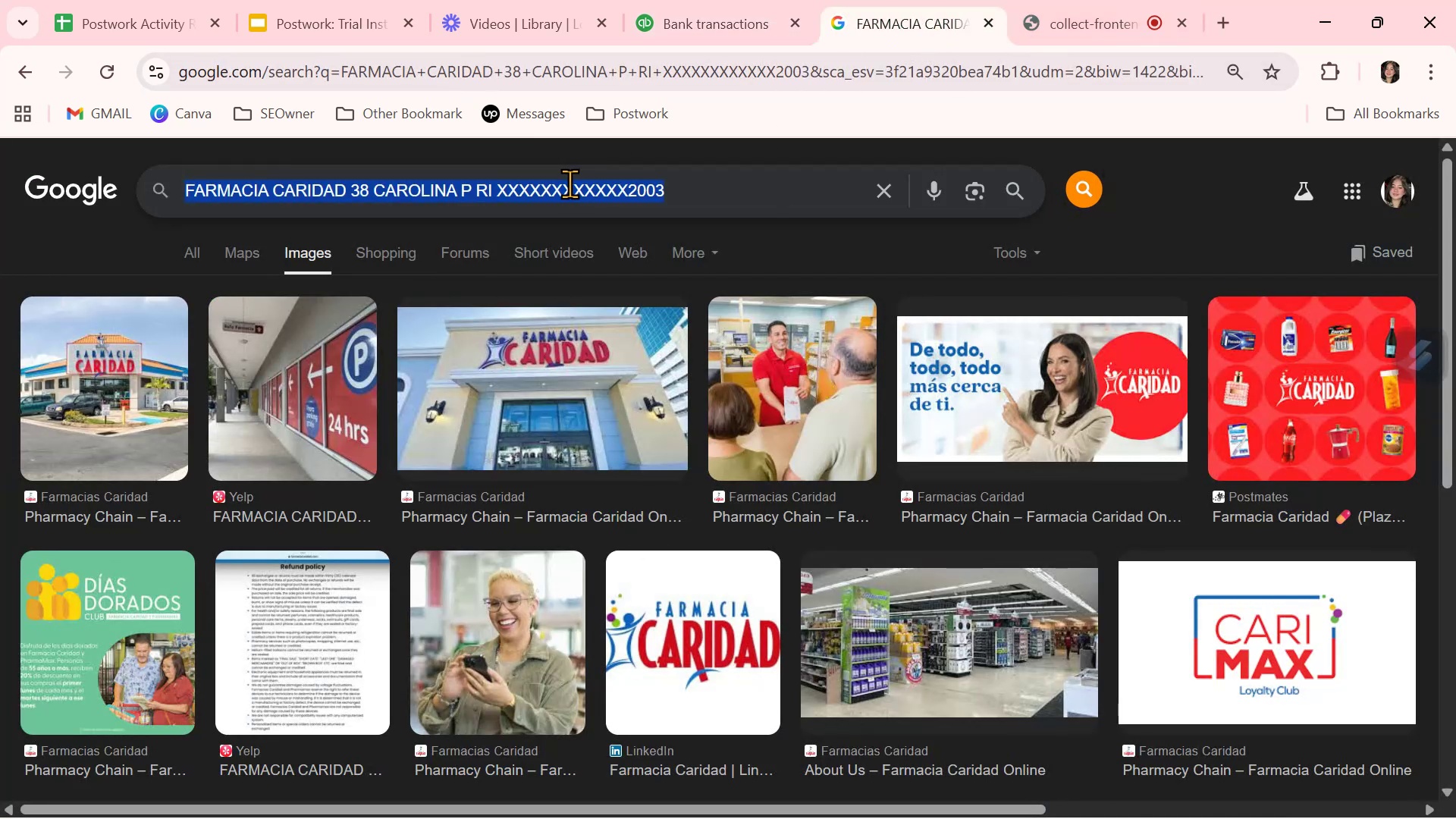 
key(Control+ControlLeft)
 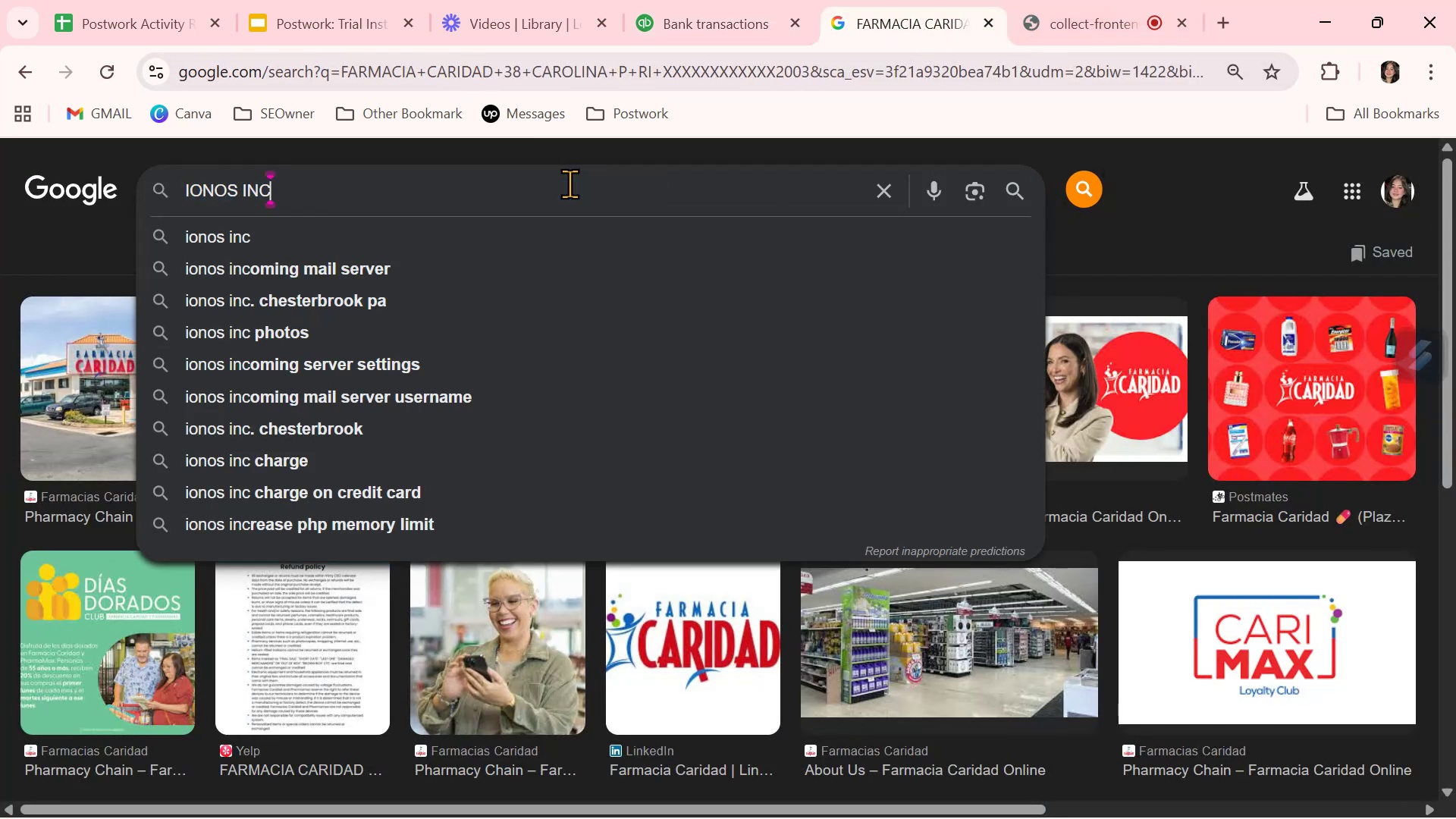 
key(Control+V)
 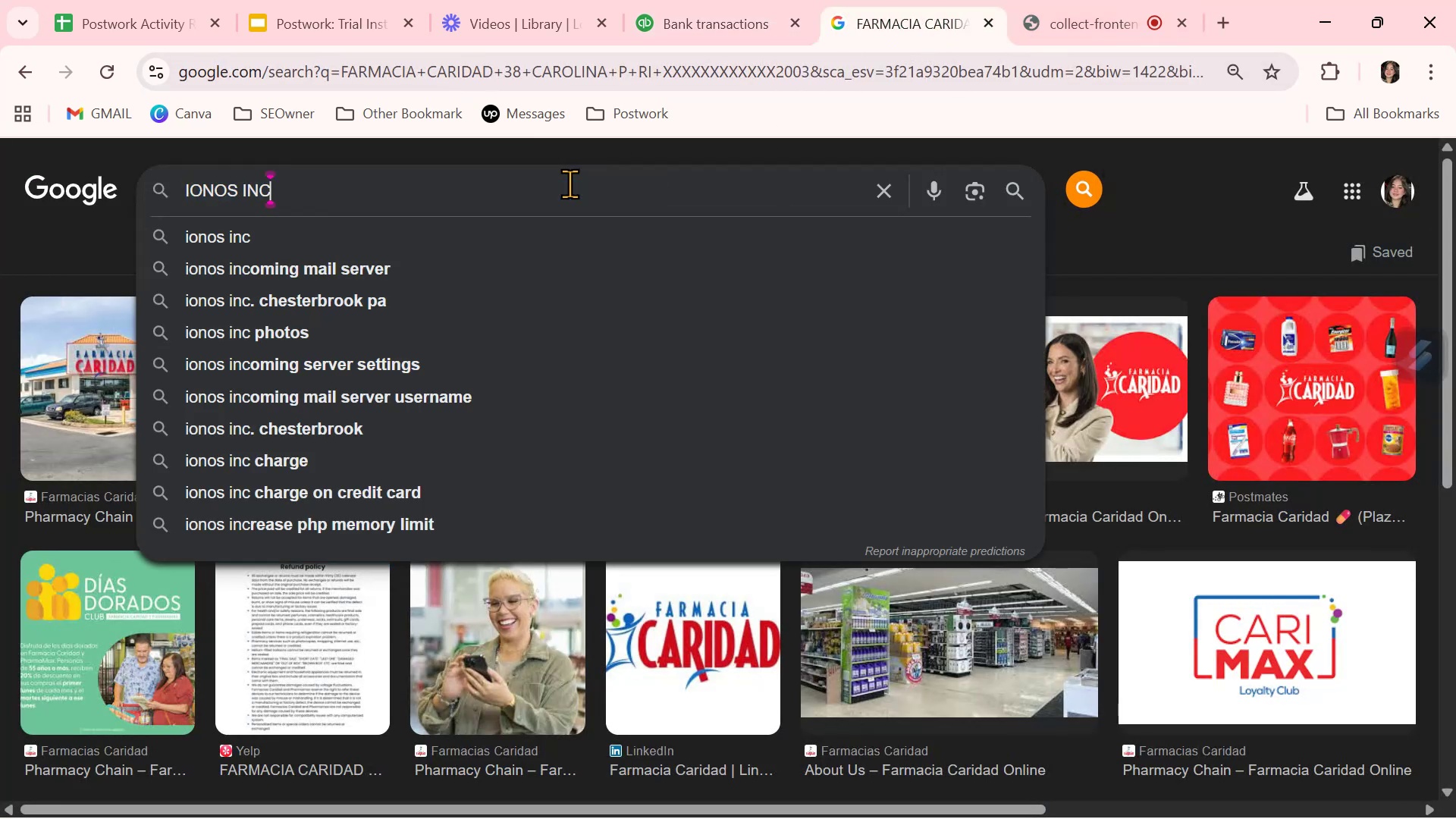 
key(NumpadEnter)
 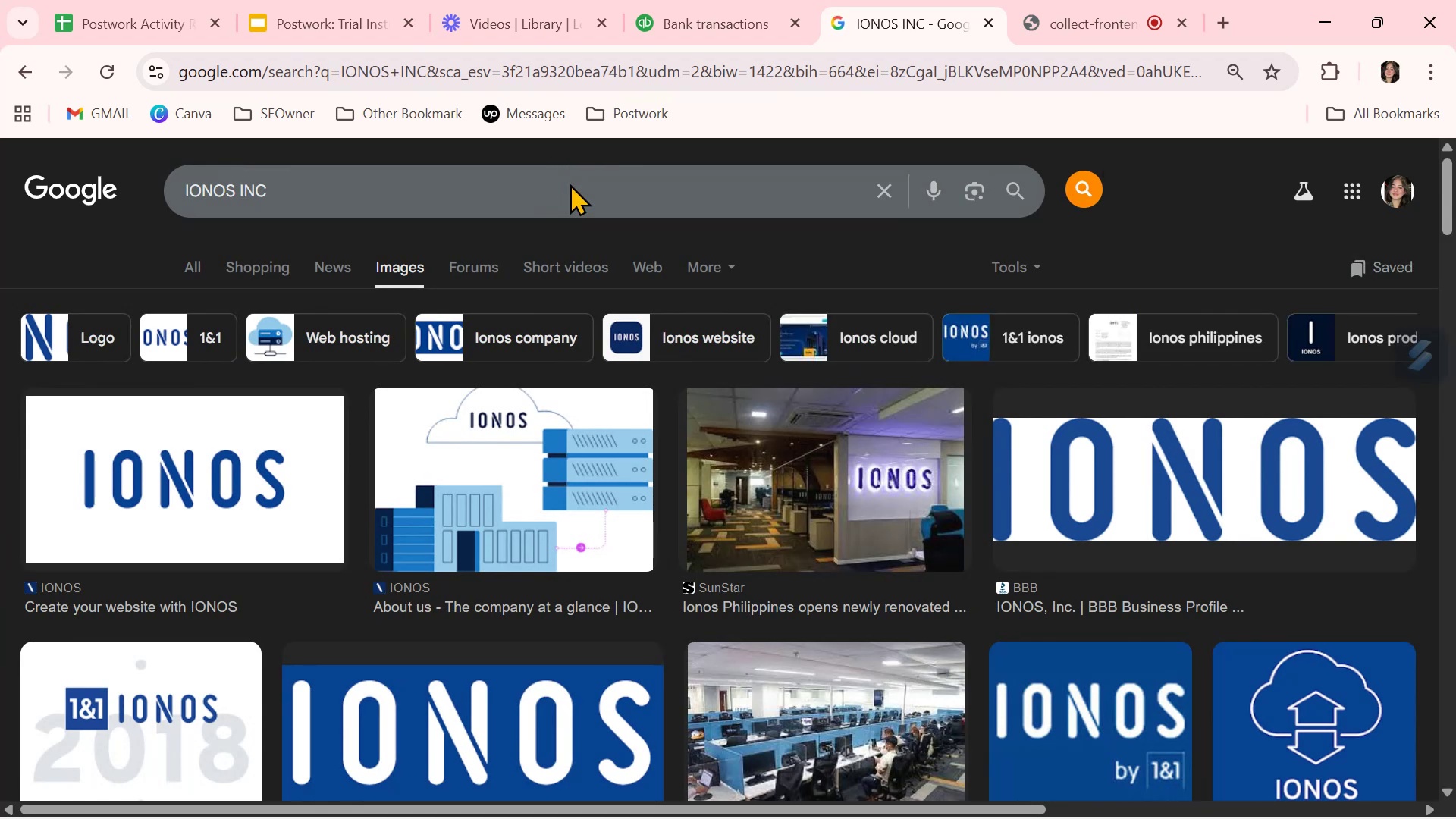 
wait(10.29)
 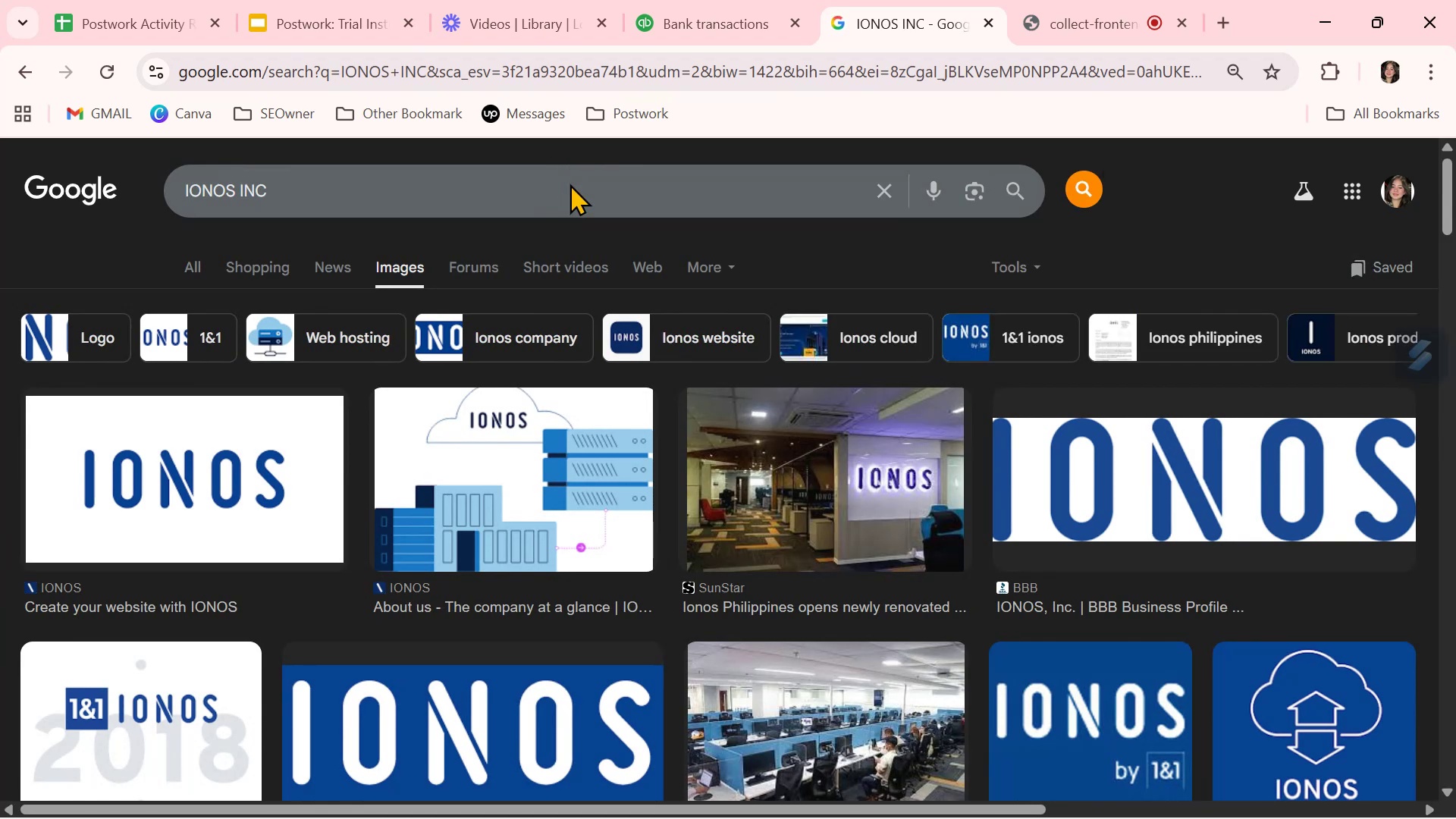 
left_click([745, 14])
 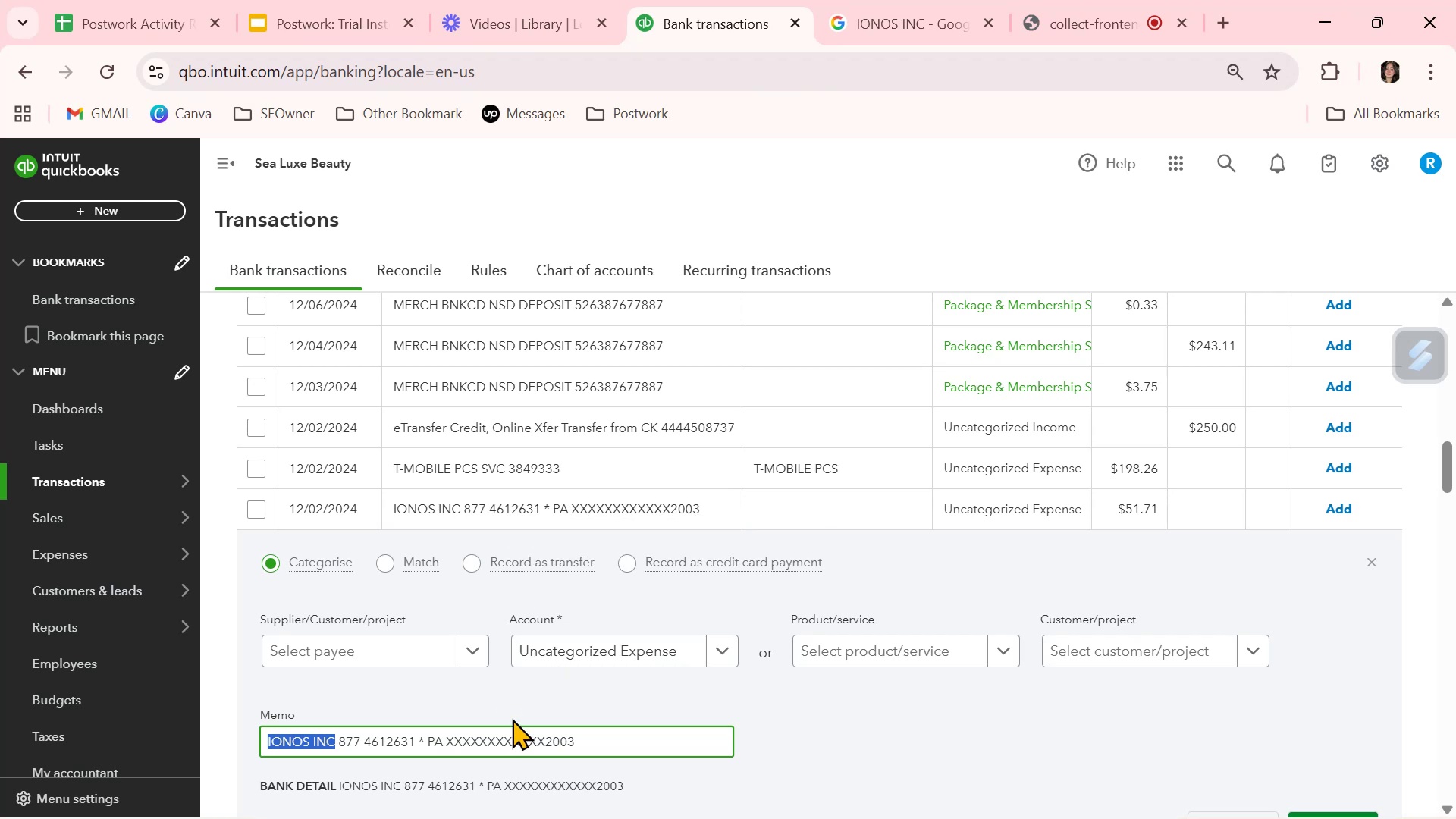 
key(Control+ControlLeft)
 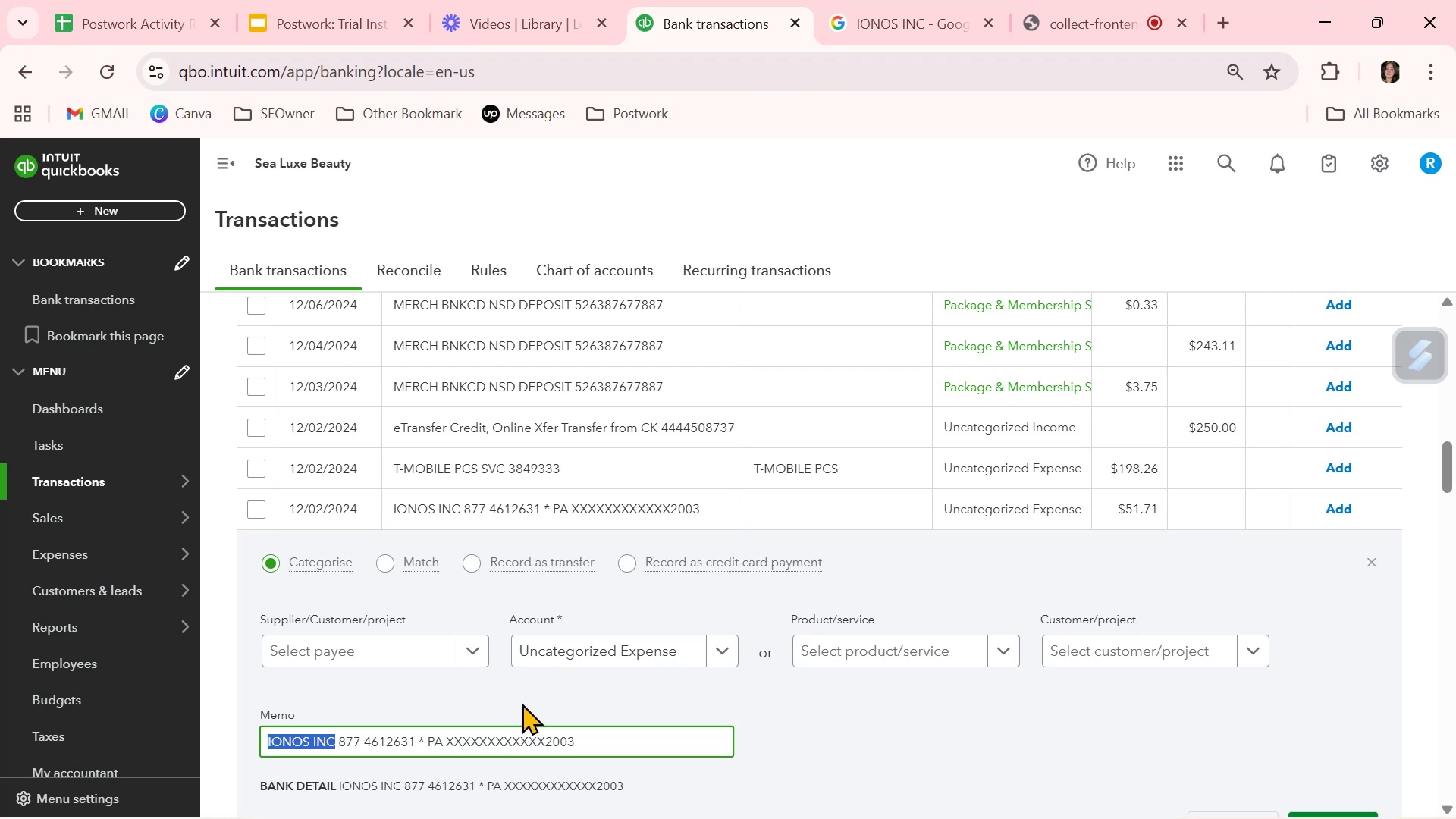 
key(Control+C)
 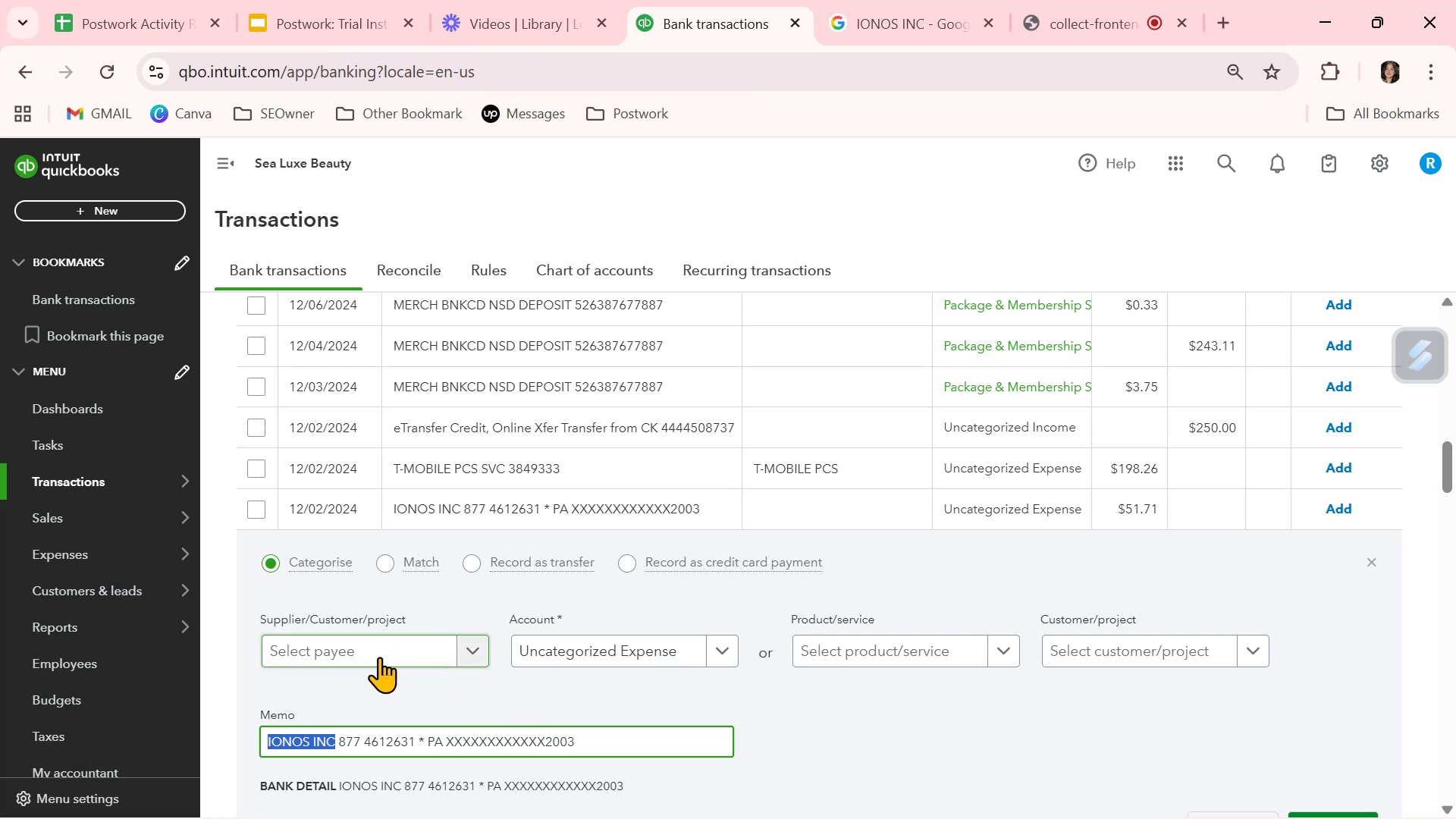 
left_click([379, 657])
 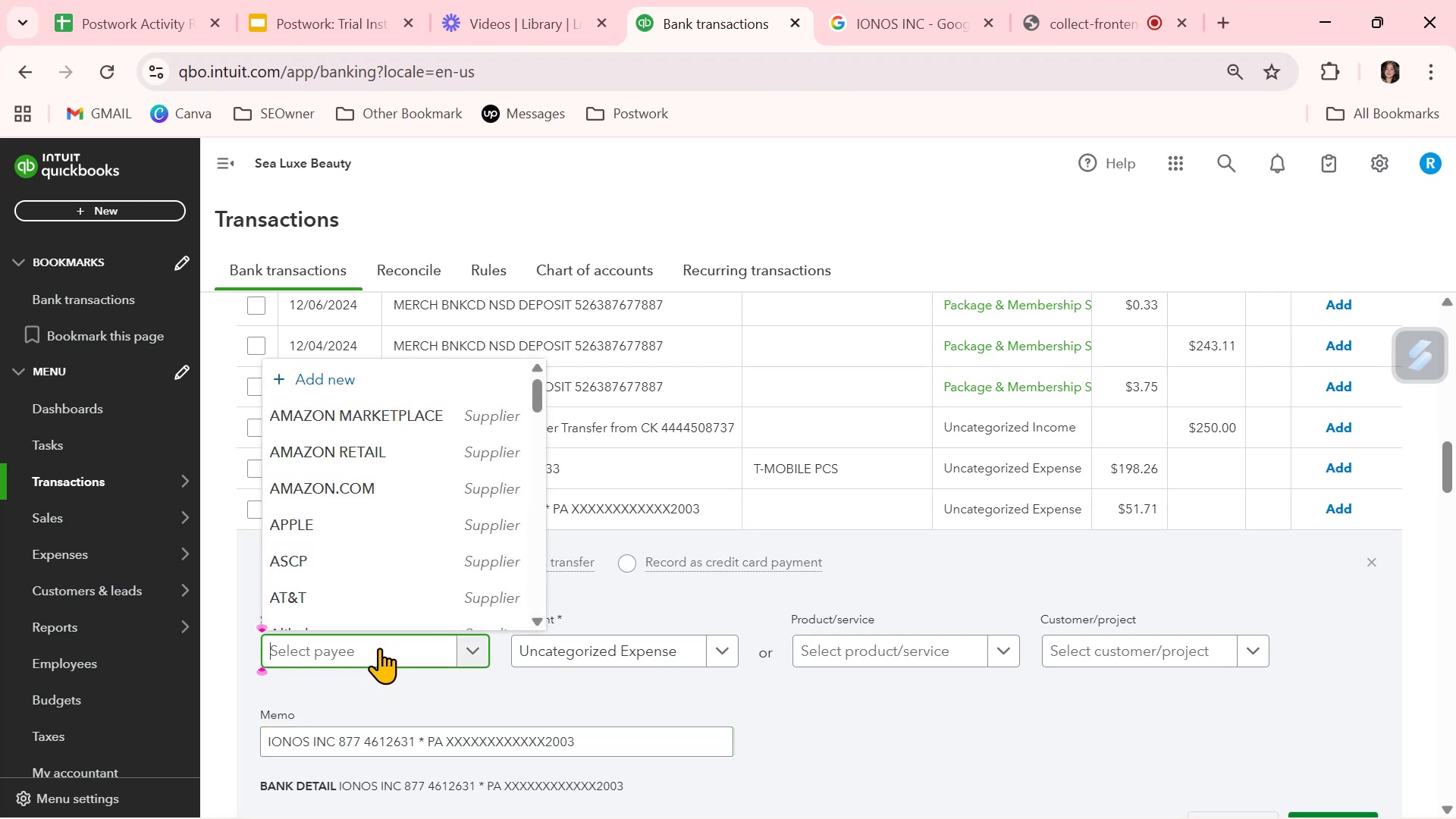 
key(Control+ControlLeft)
 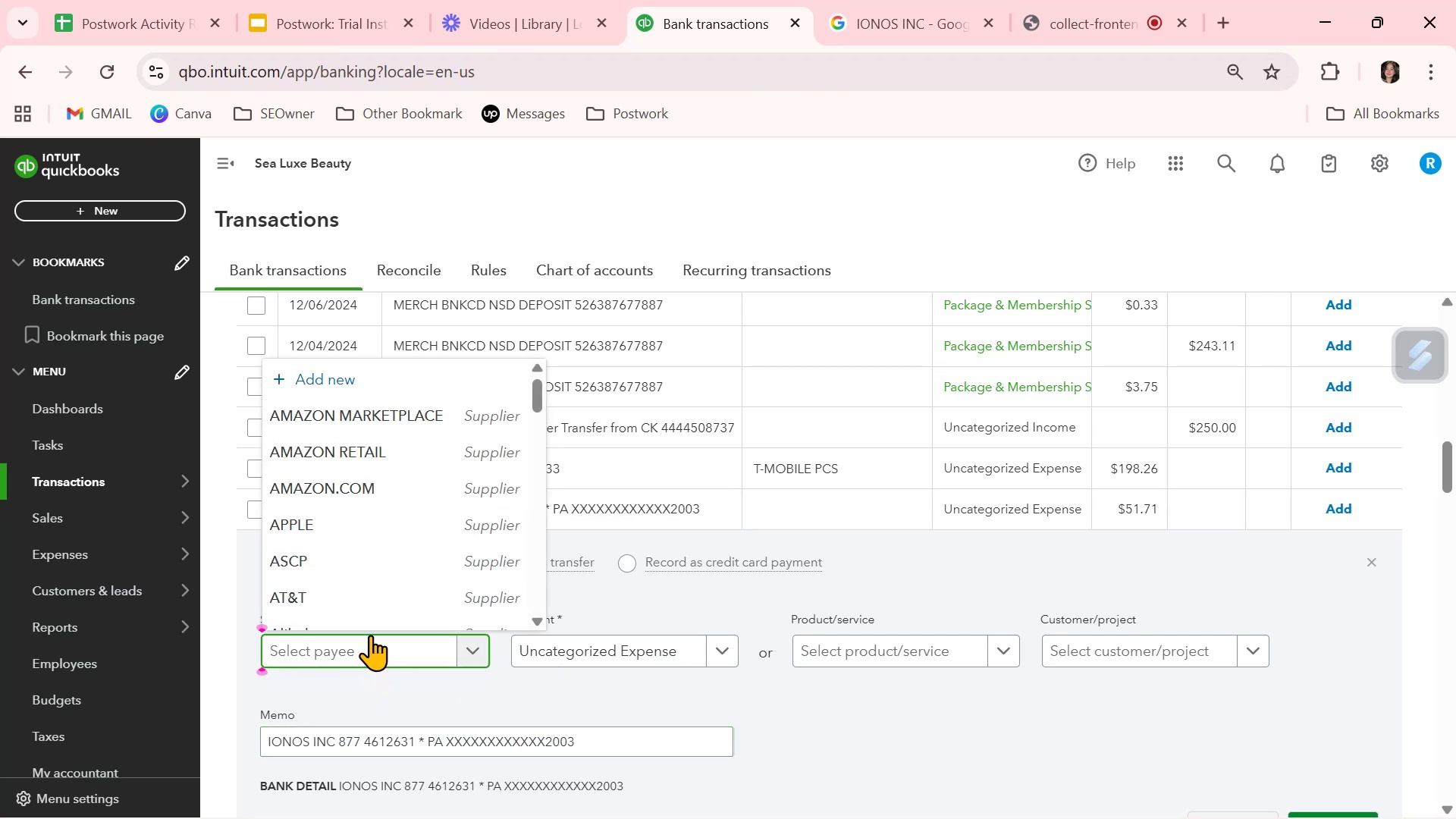 
key(Control+V)
 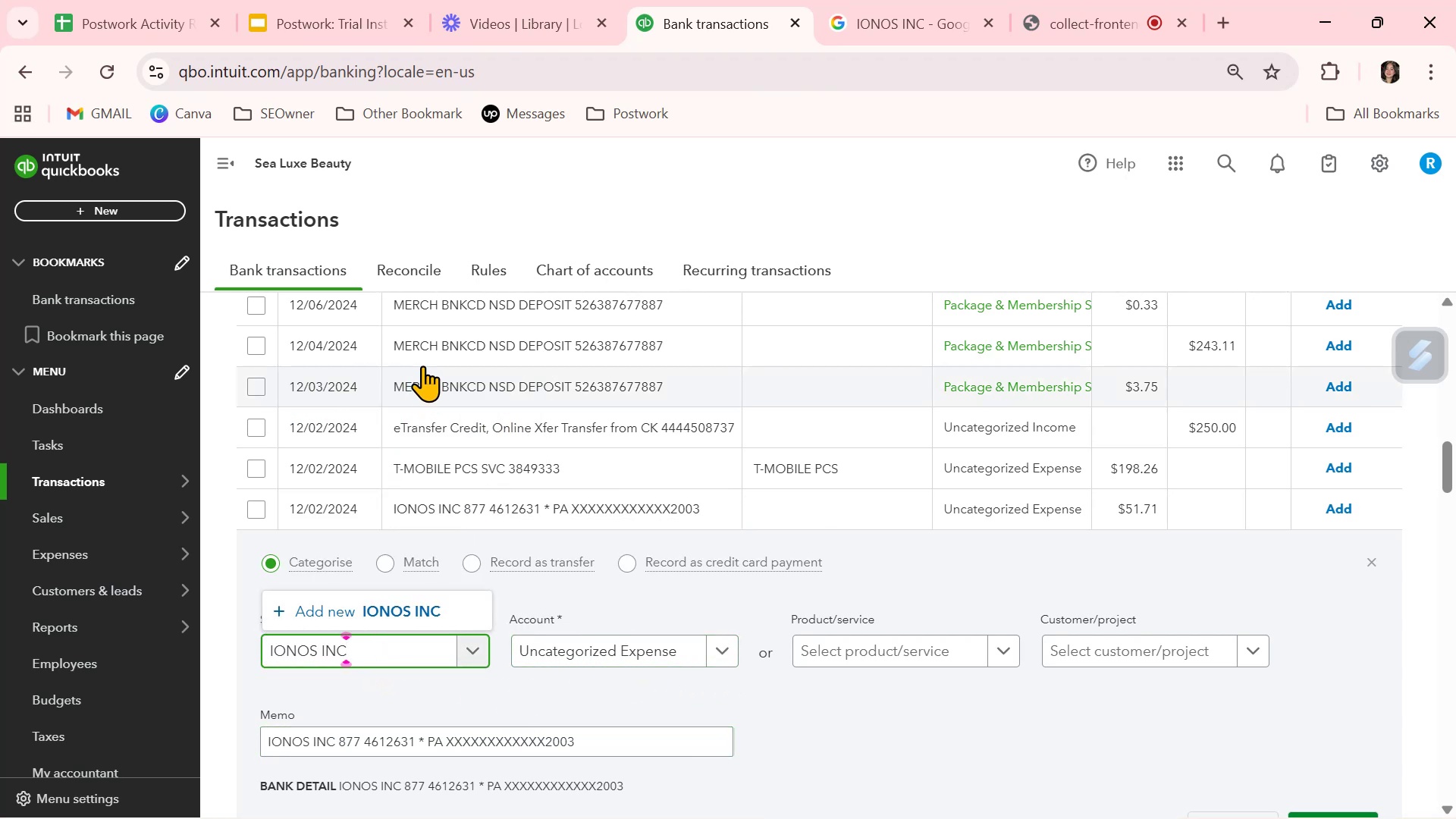 
left_click([403, 601])
 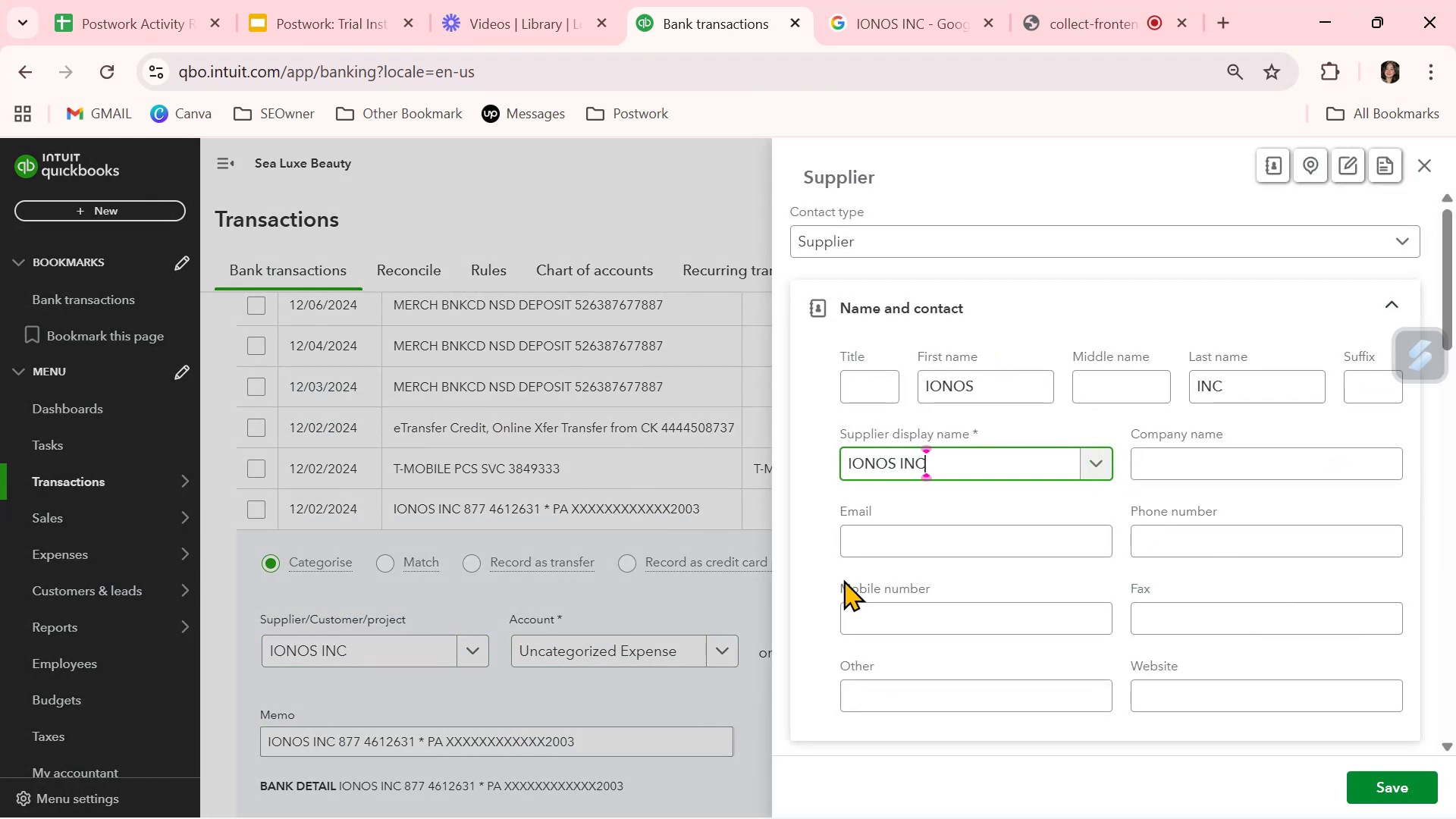 
left_click_drag(start_coordinate=[999, 379], to_coordinate=[775, 377])
 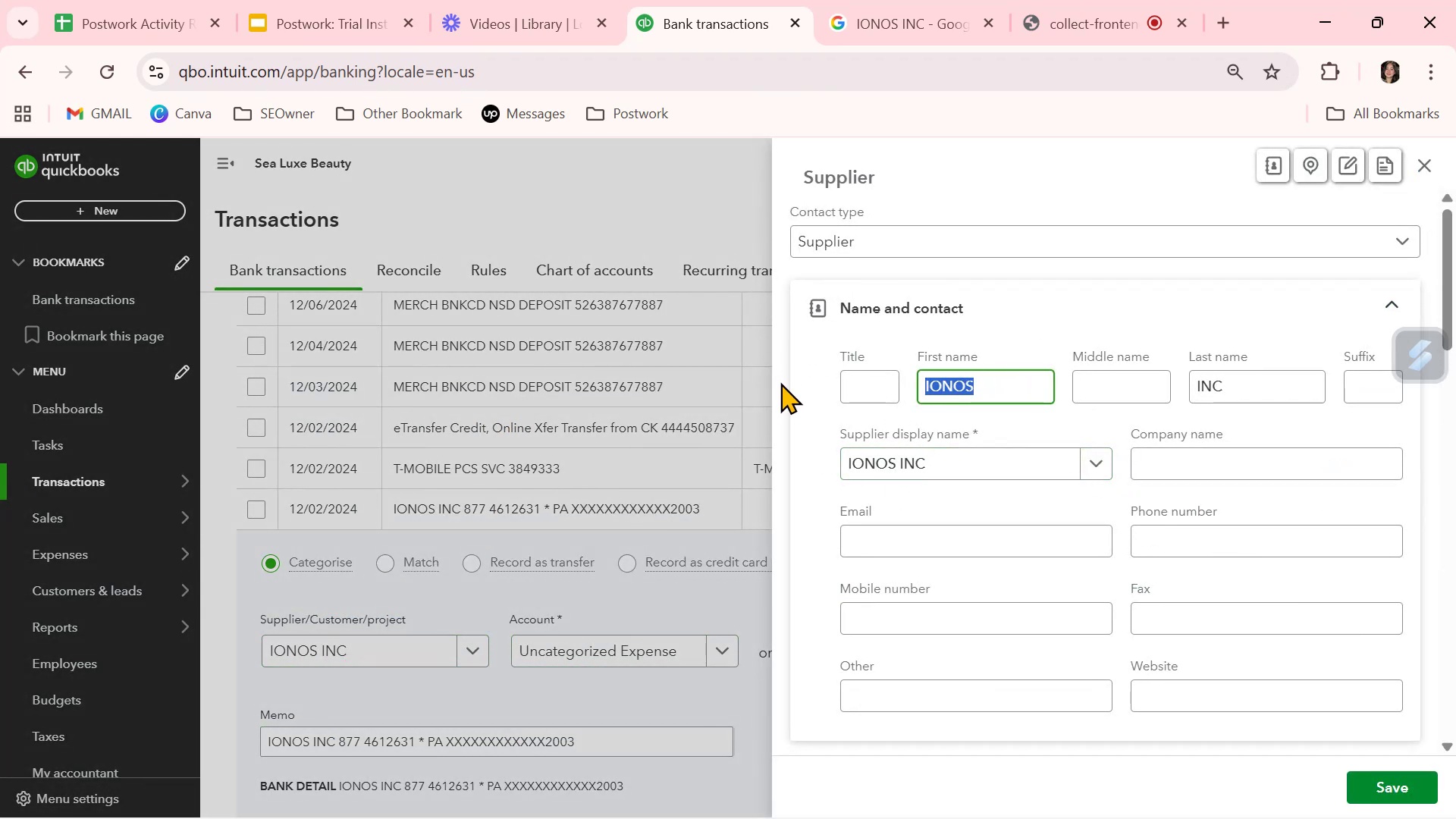 
key(Backspace)
 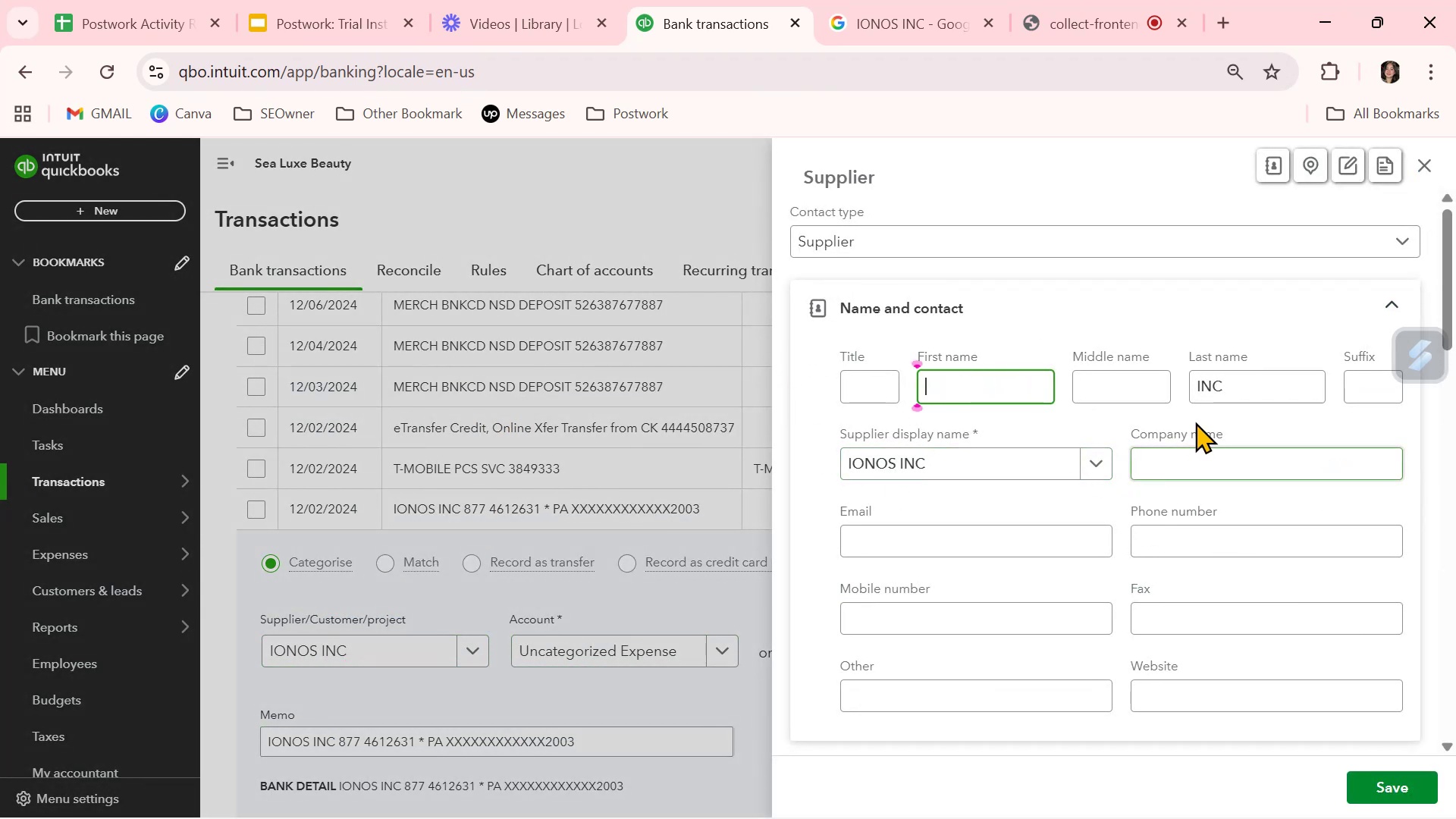 
left_click_drag(start_coordinate=[1229, 387], to_coordinate=[1099, 381])
 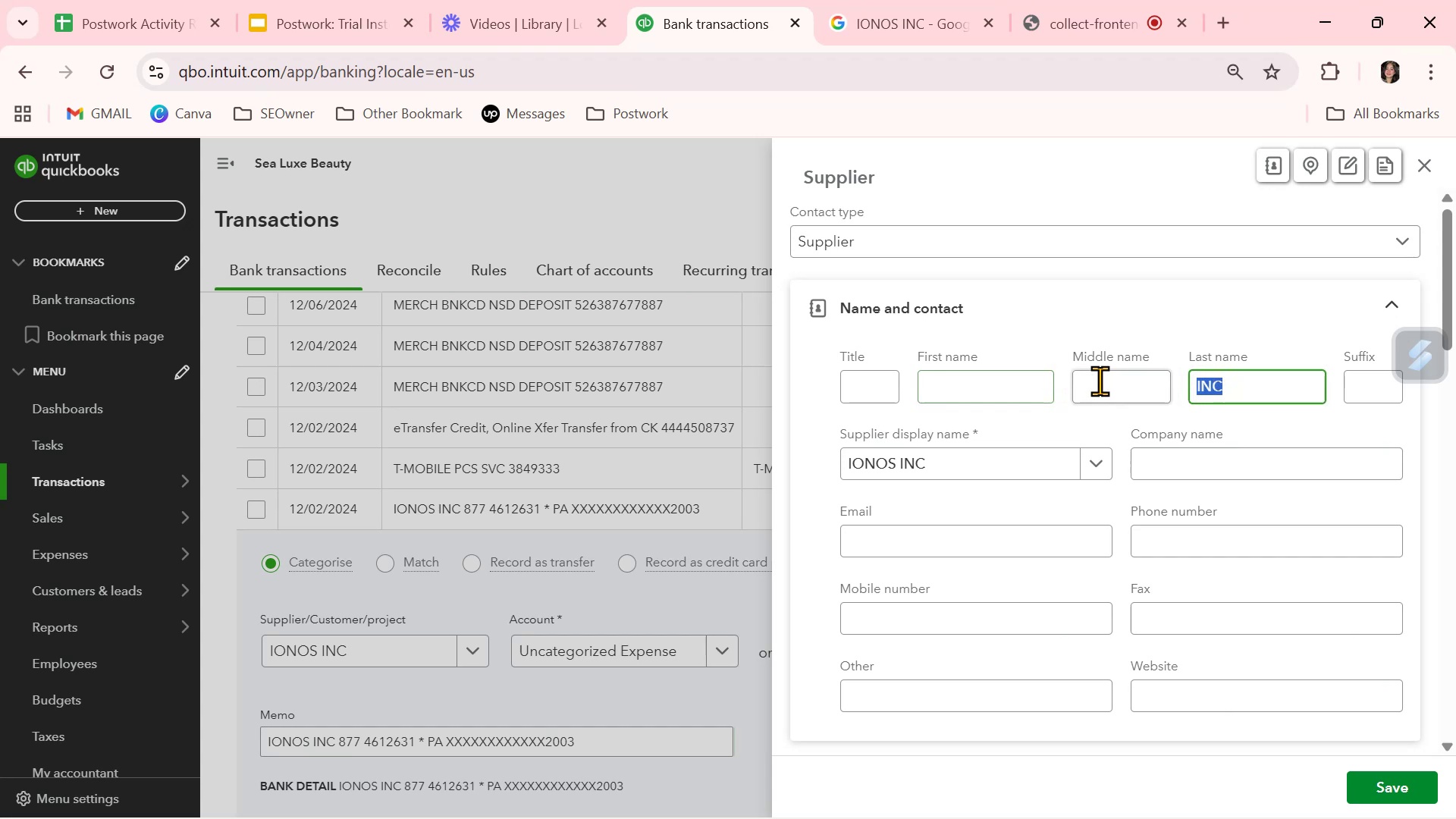 
key(Backspace)
 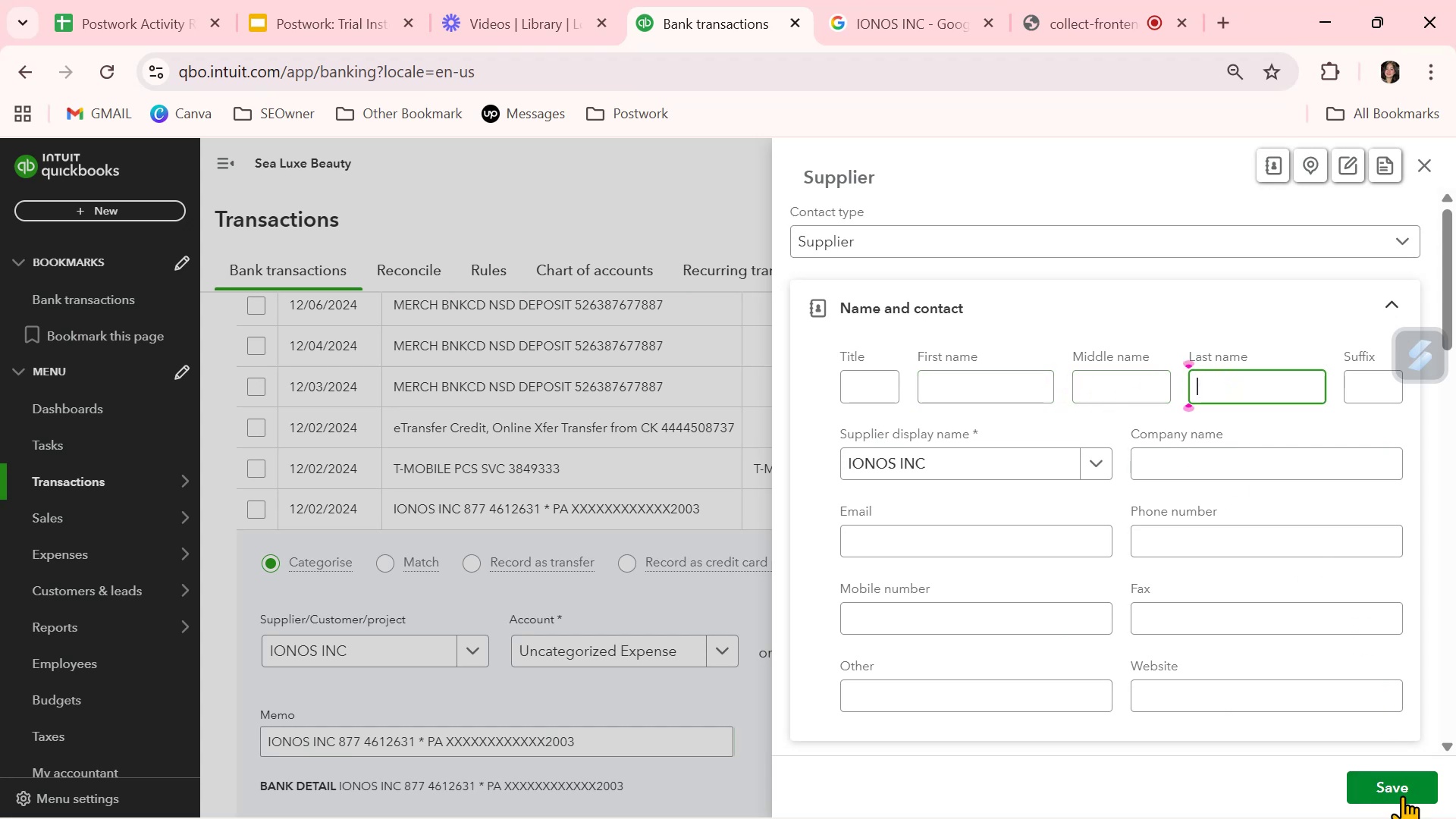 
left_click([1402, 791])
 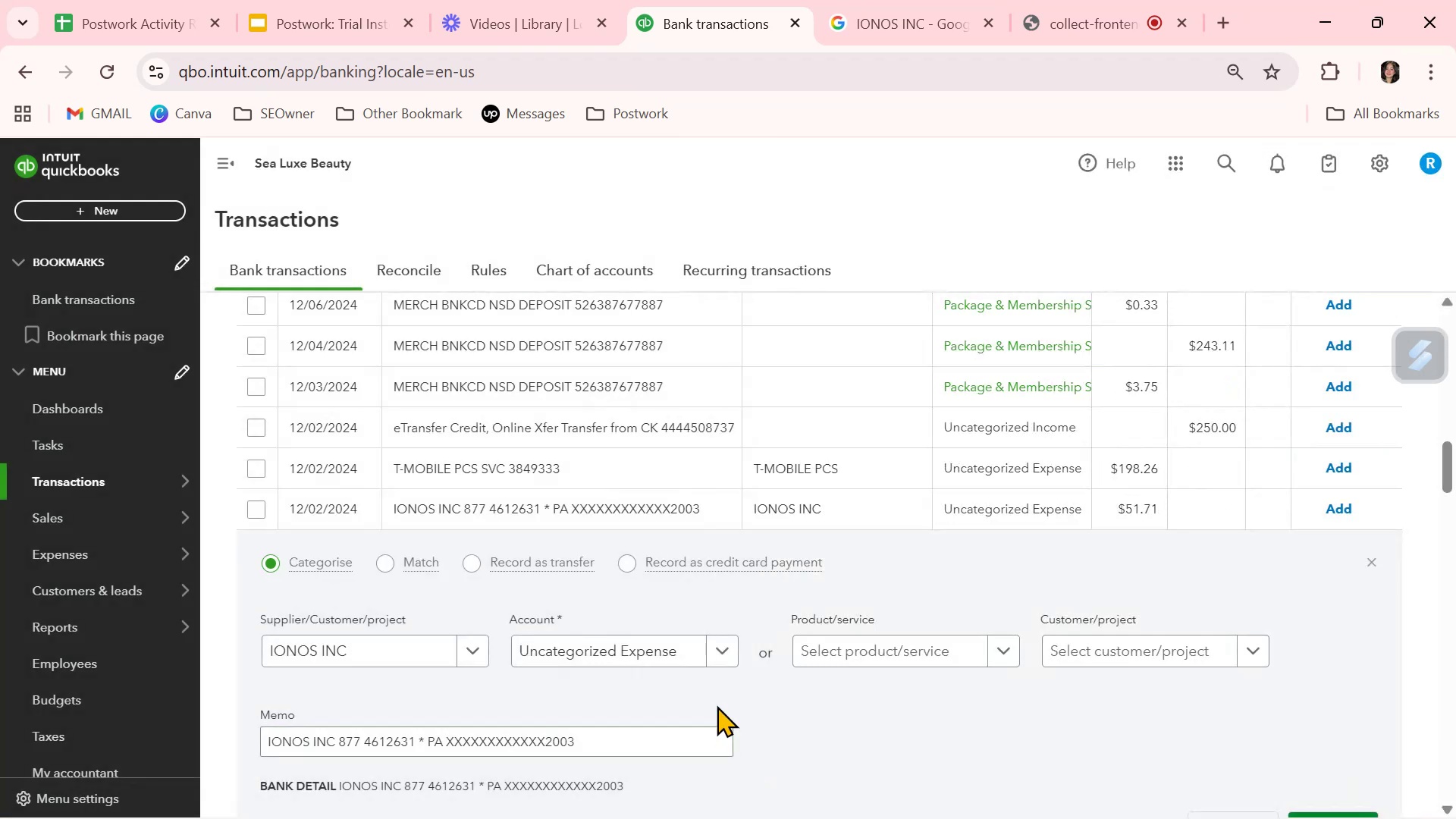 
left_click([717, 654])
 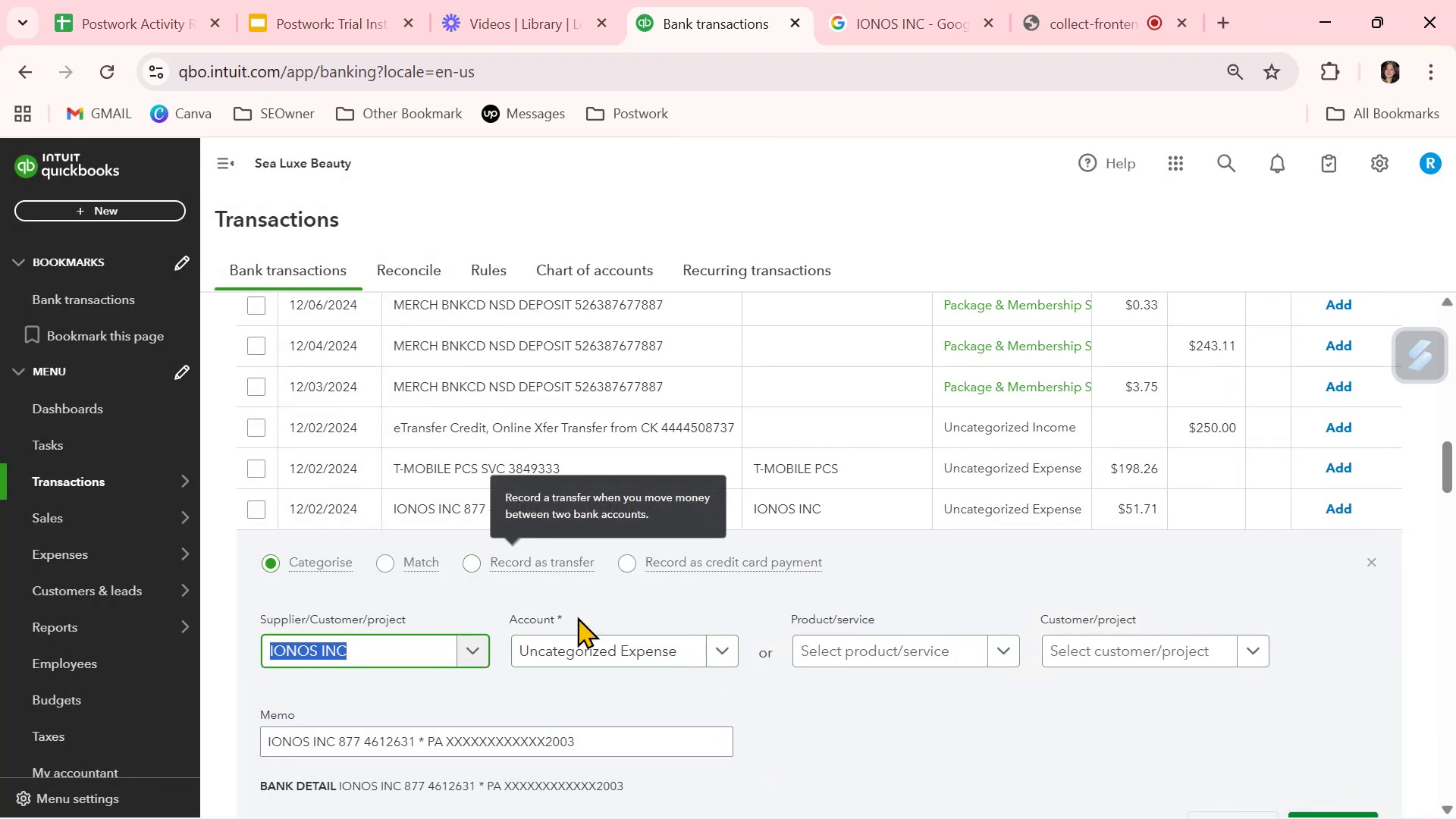 
left_click([575, 656])
 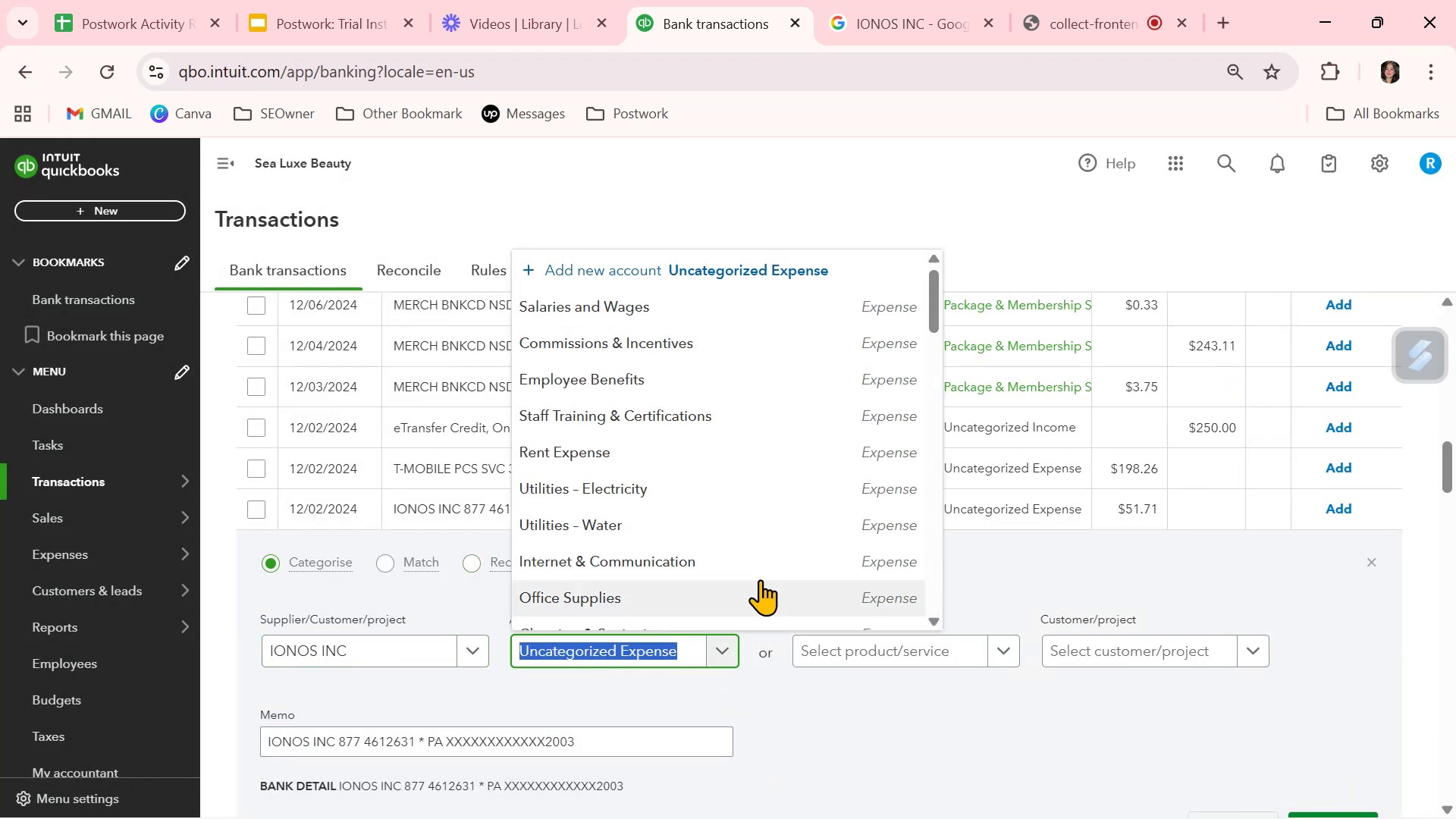 
scroll: coordinate [726, 482], scroll_direction: down, amount: 2.0
 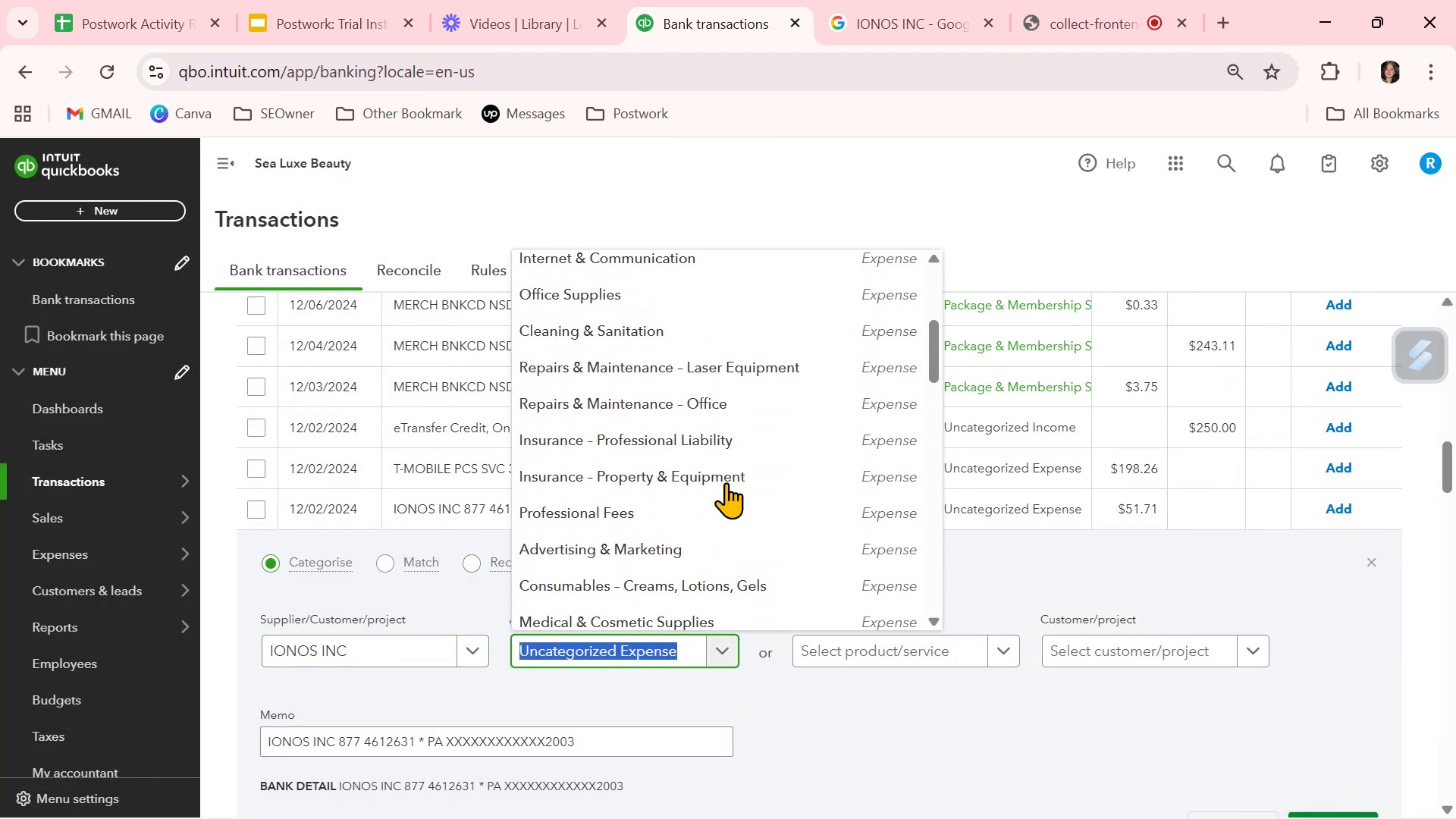 
scroll: coordinate [726, 482], scroll_direction: up, amount: 2.0
 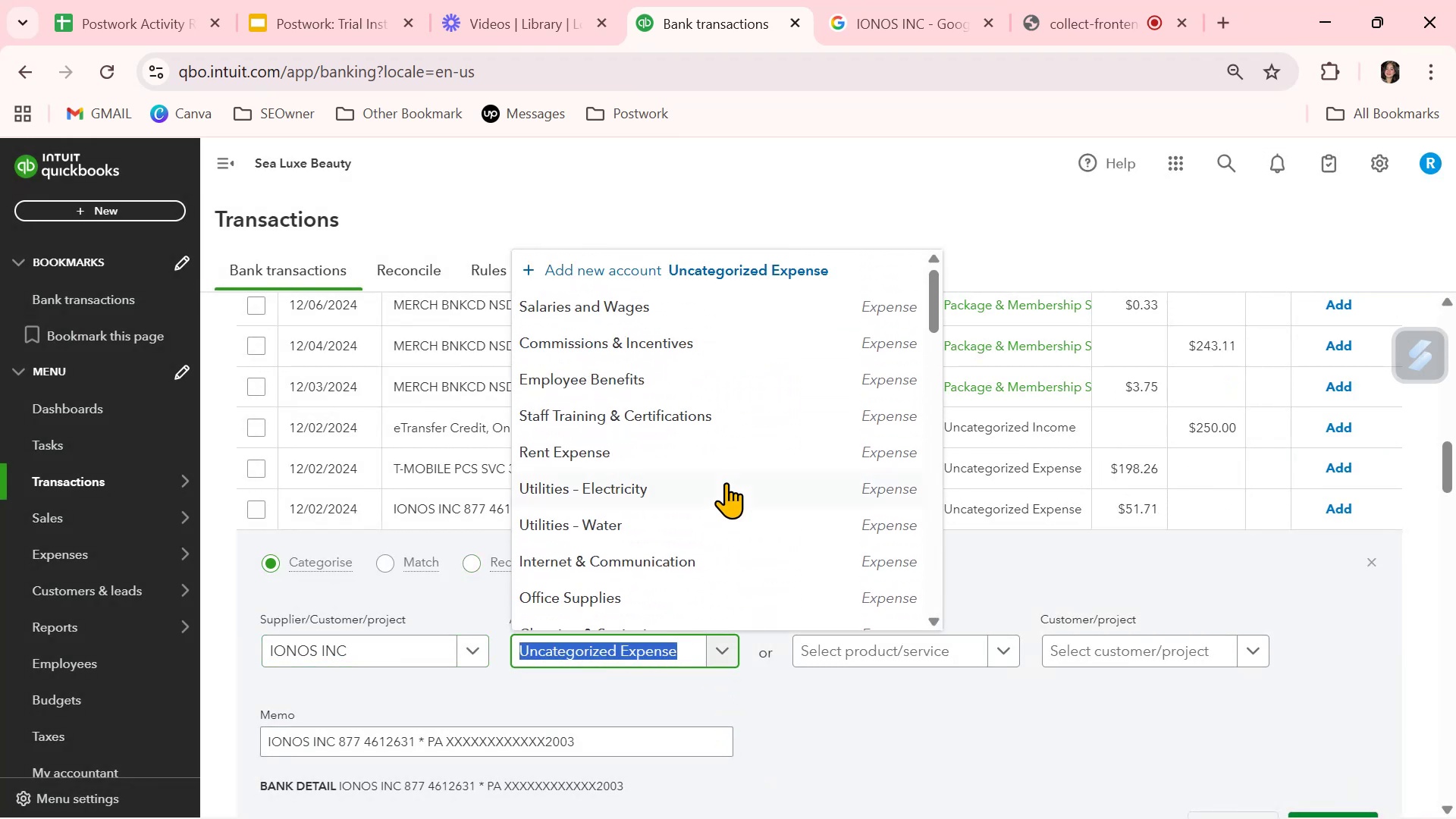 
scroll: coordinate [722, 517], scroll_direction: down, amount: 7.0
 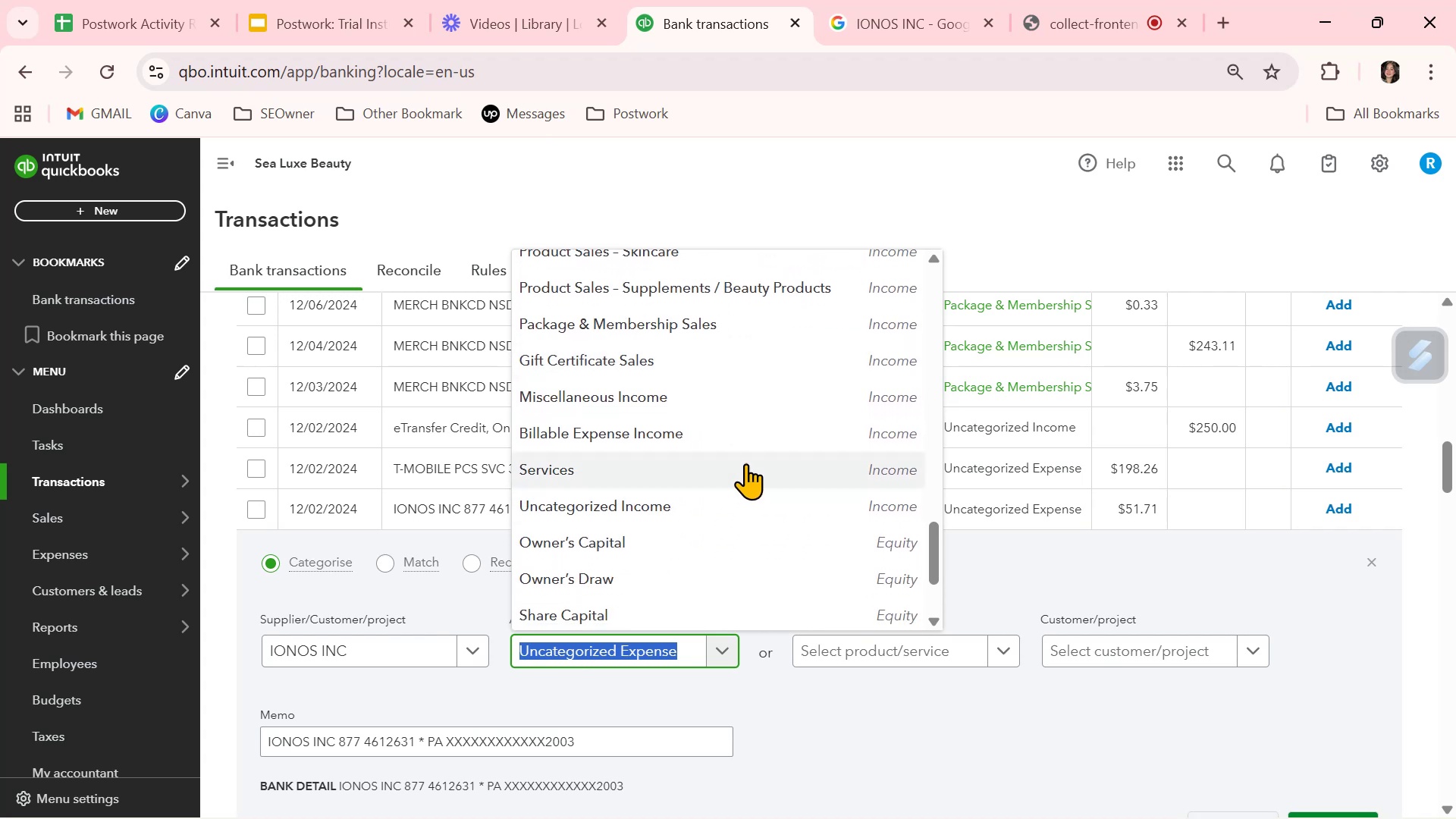 
left_click([748, 461])
 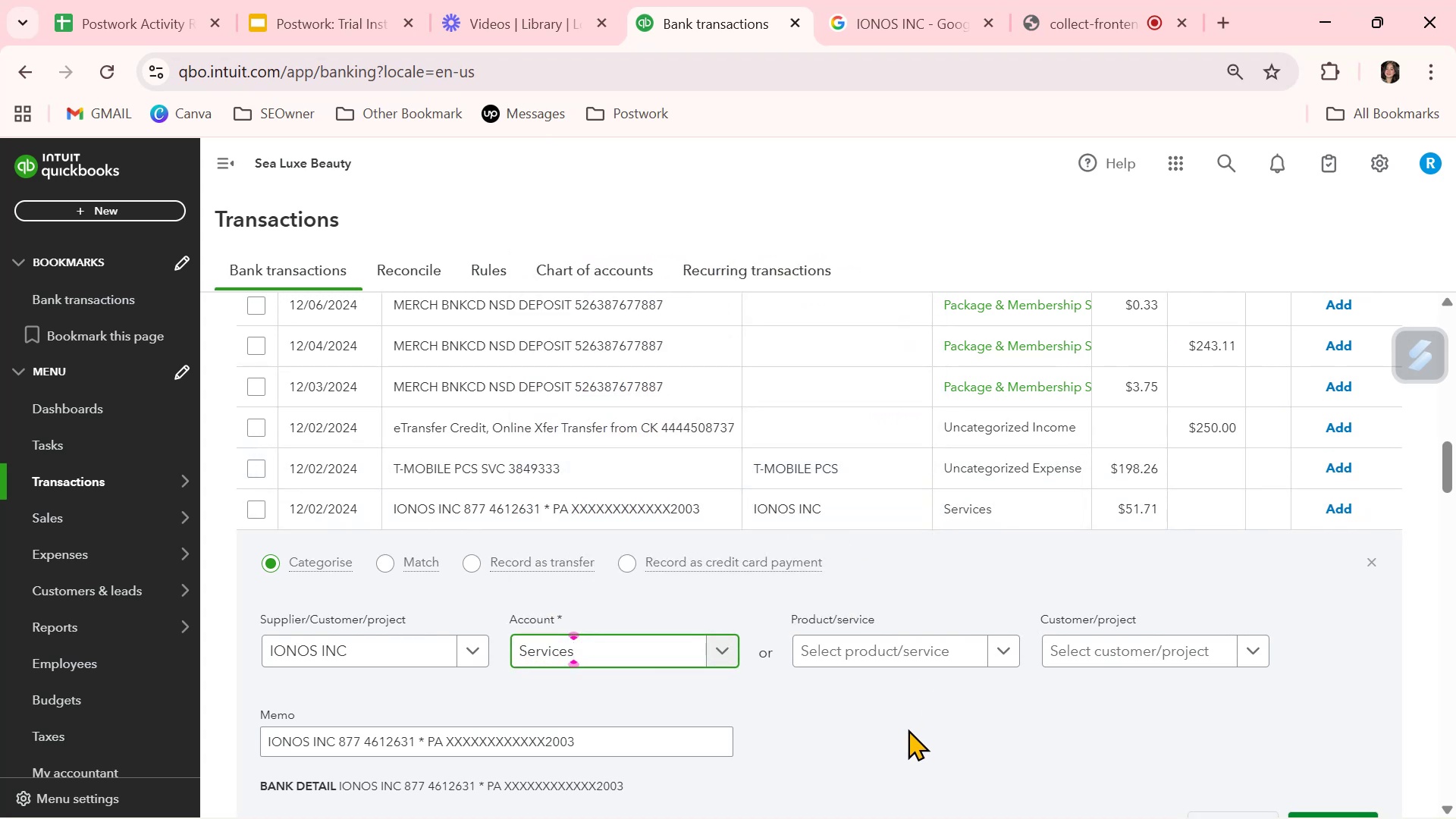 
left_click([908, 729])
 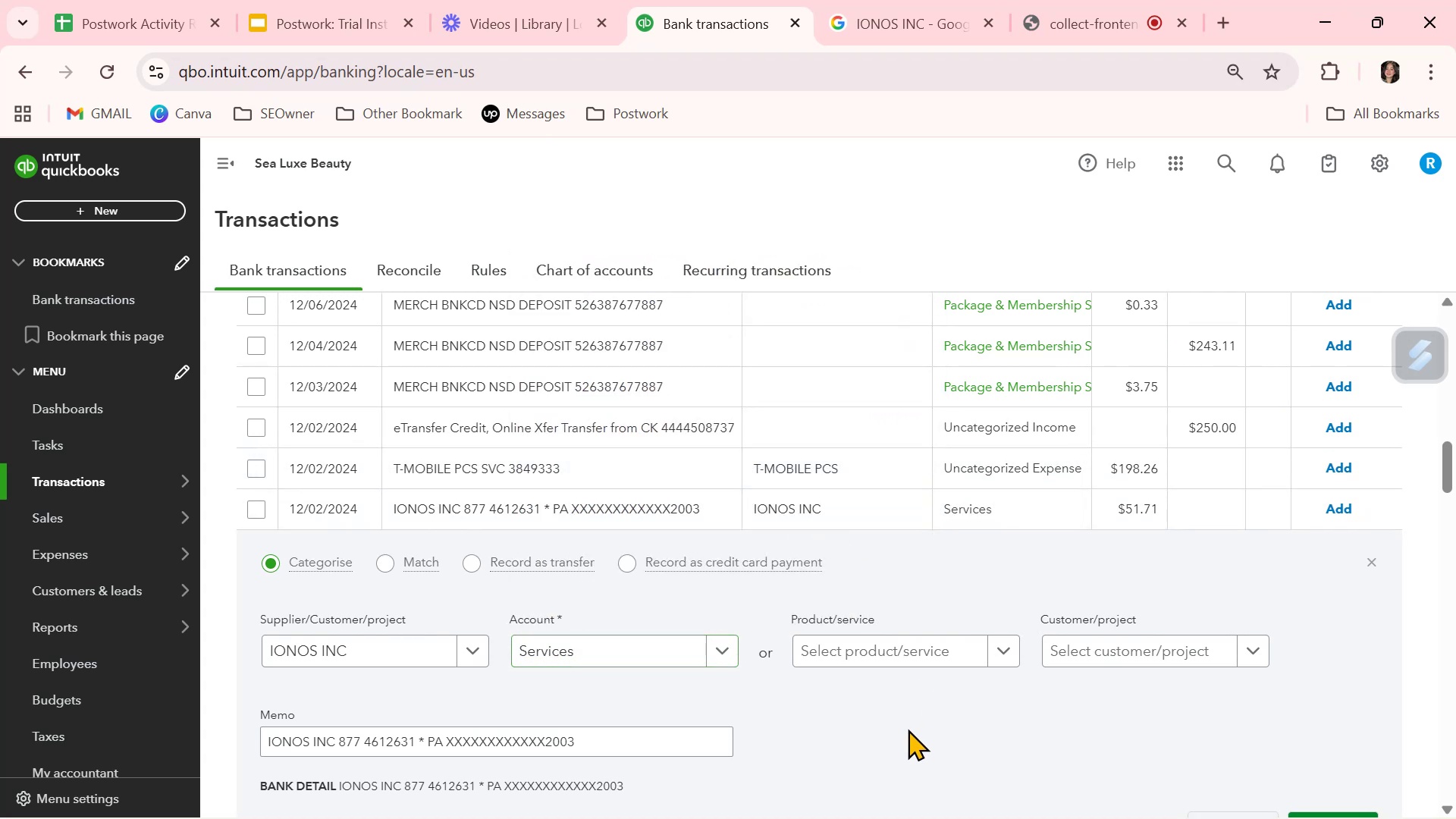 
scroll: coordinate [908, 729], scroll_direction: down, amount: 2.0
 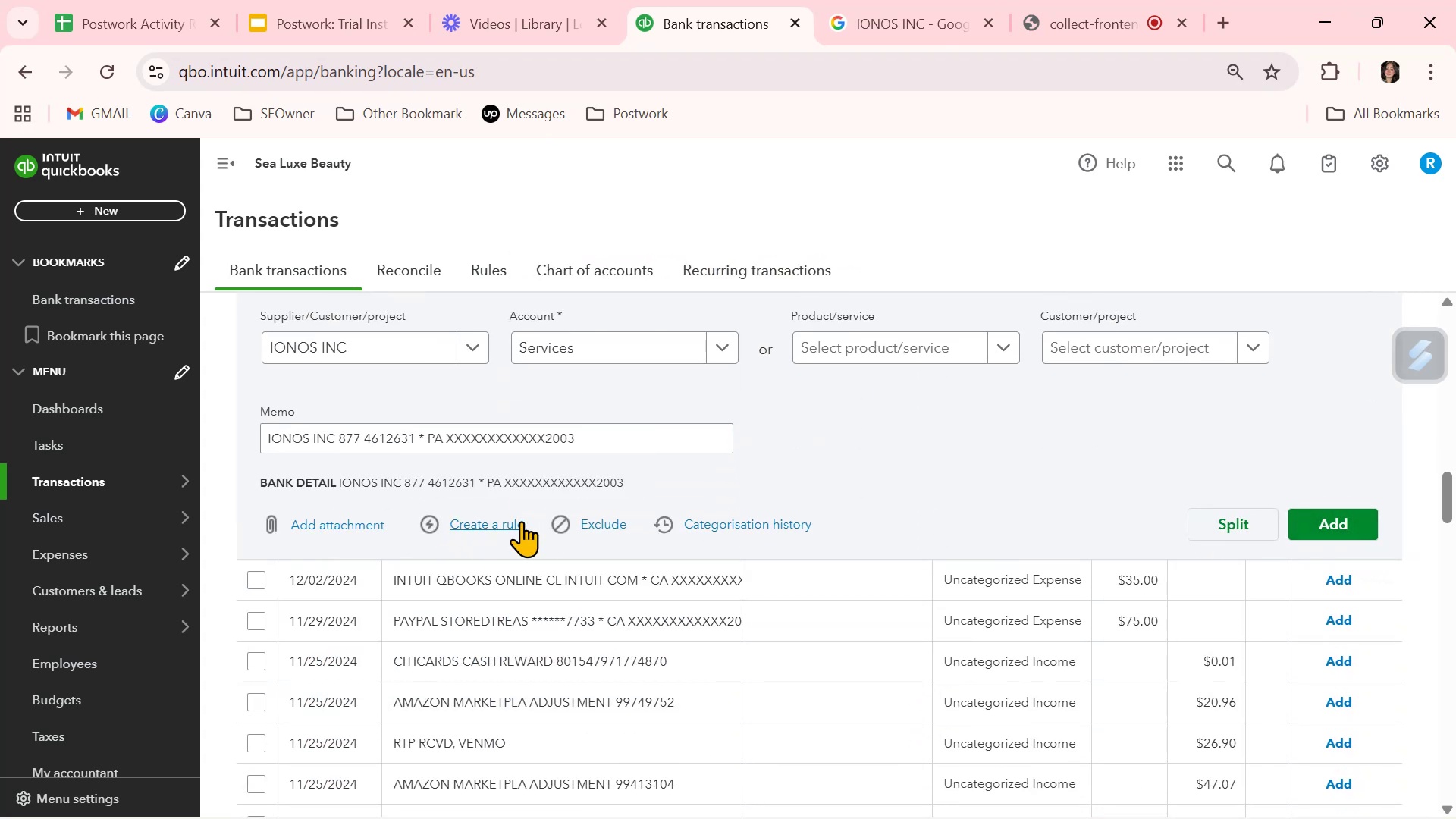 
wait(6.09)
 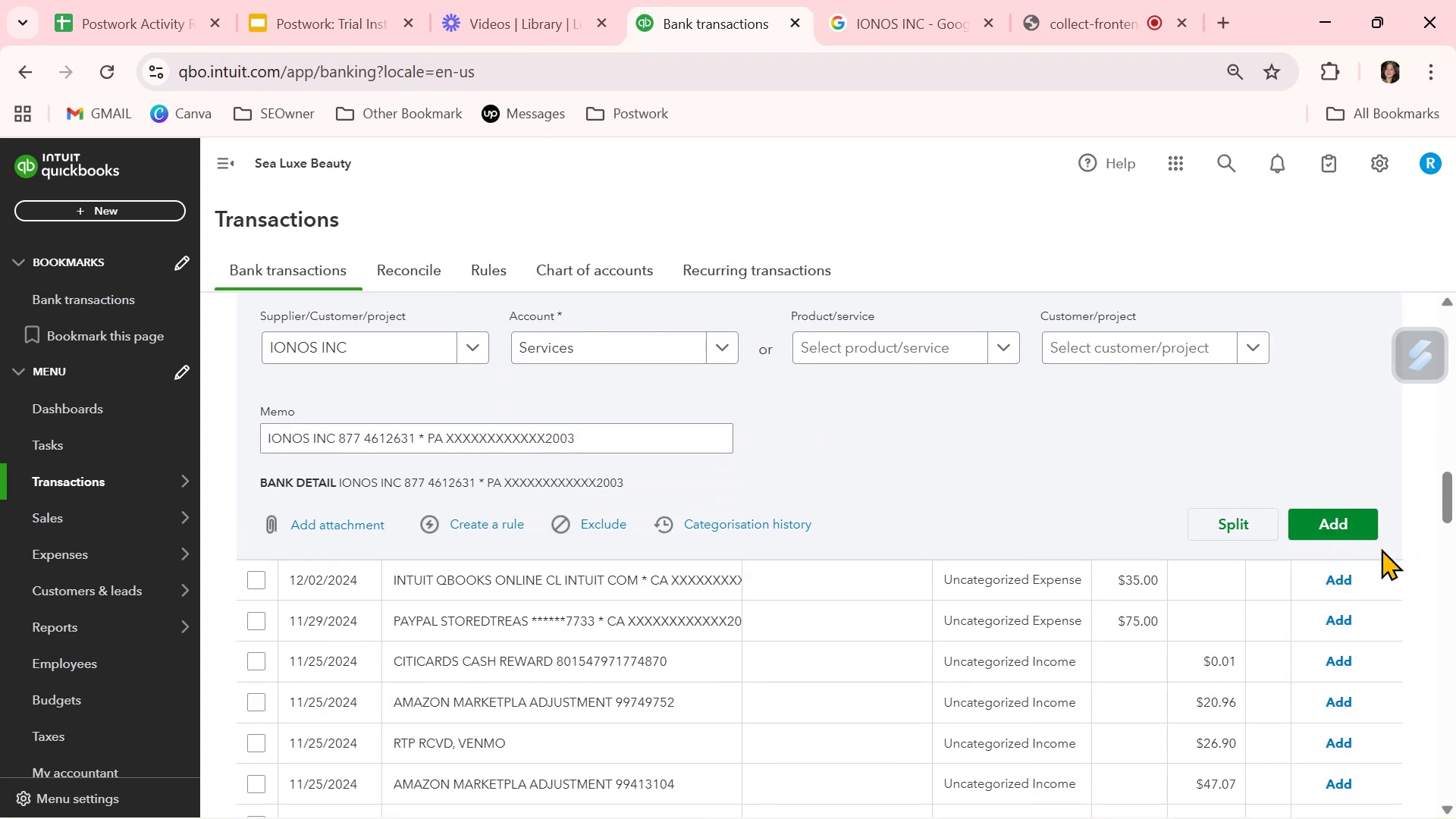 
left_click([463, 526])
 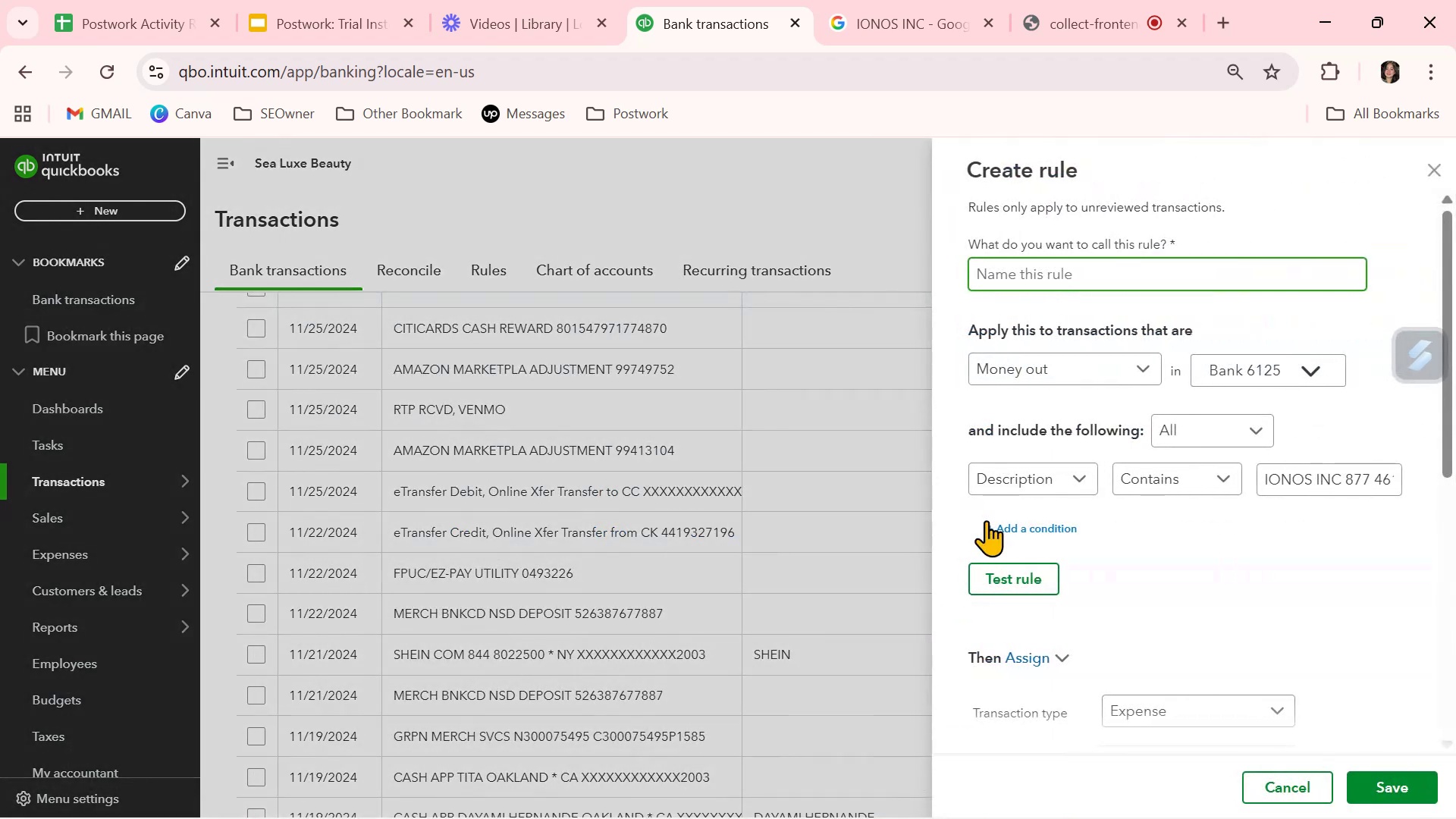 
key(Control+ControlLeft)
 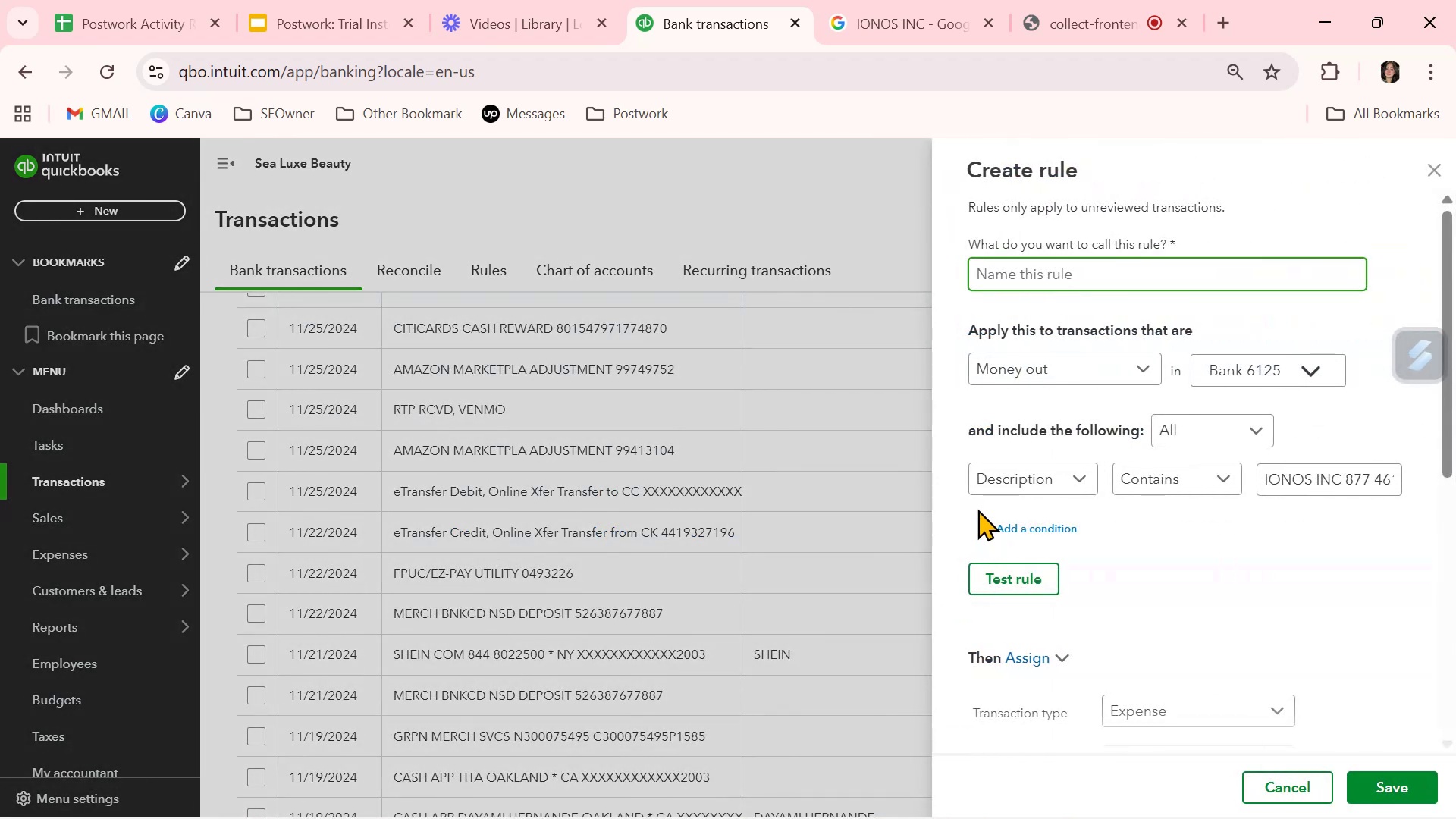 
key(Control+V)
 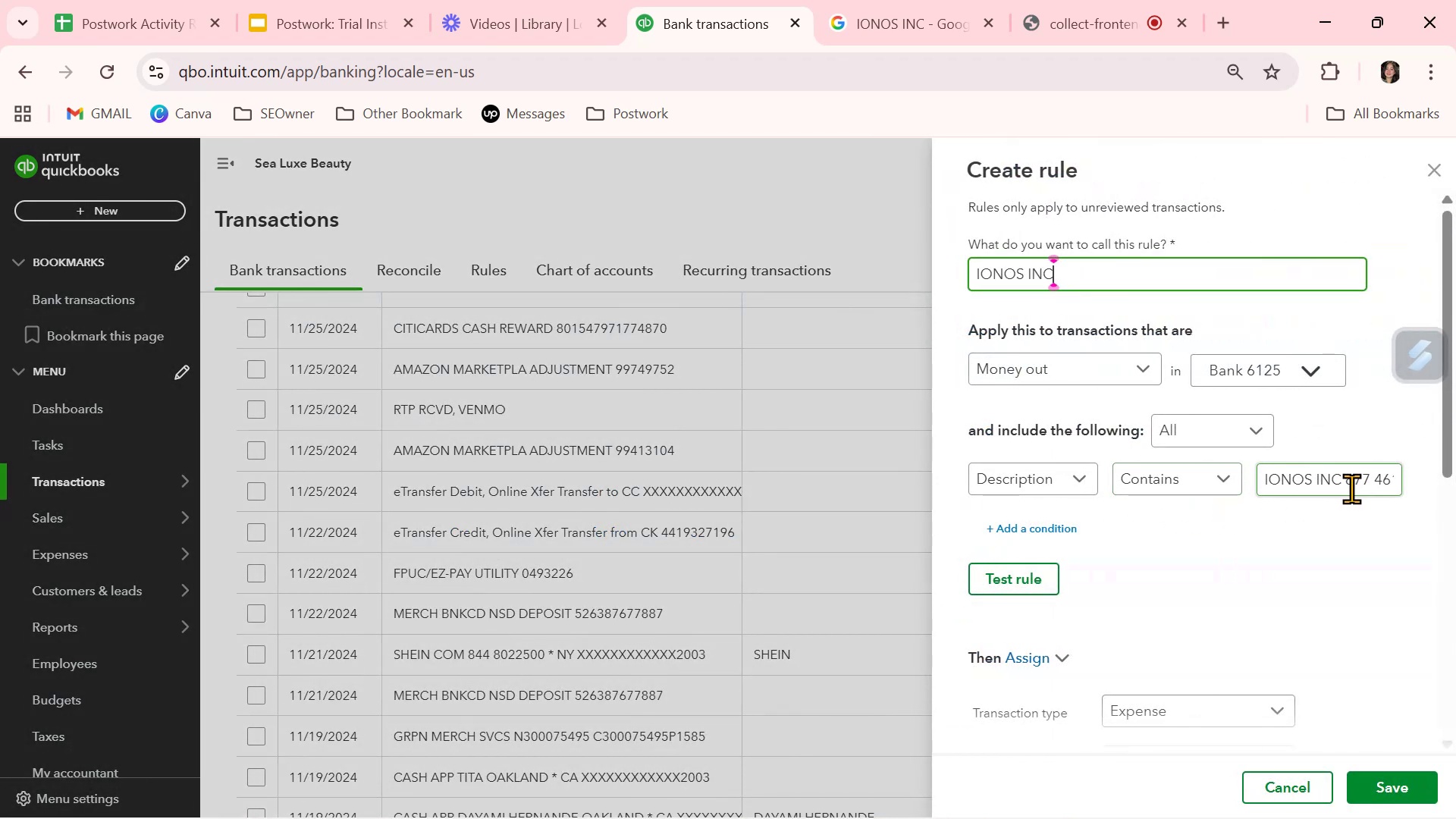 
left_click_drag(start_coordinate=[1345, 482], to_coordinate=[1455, 478])
 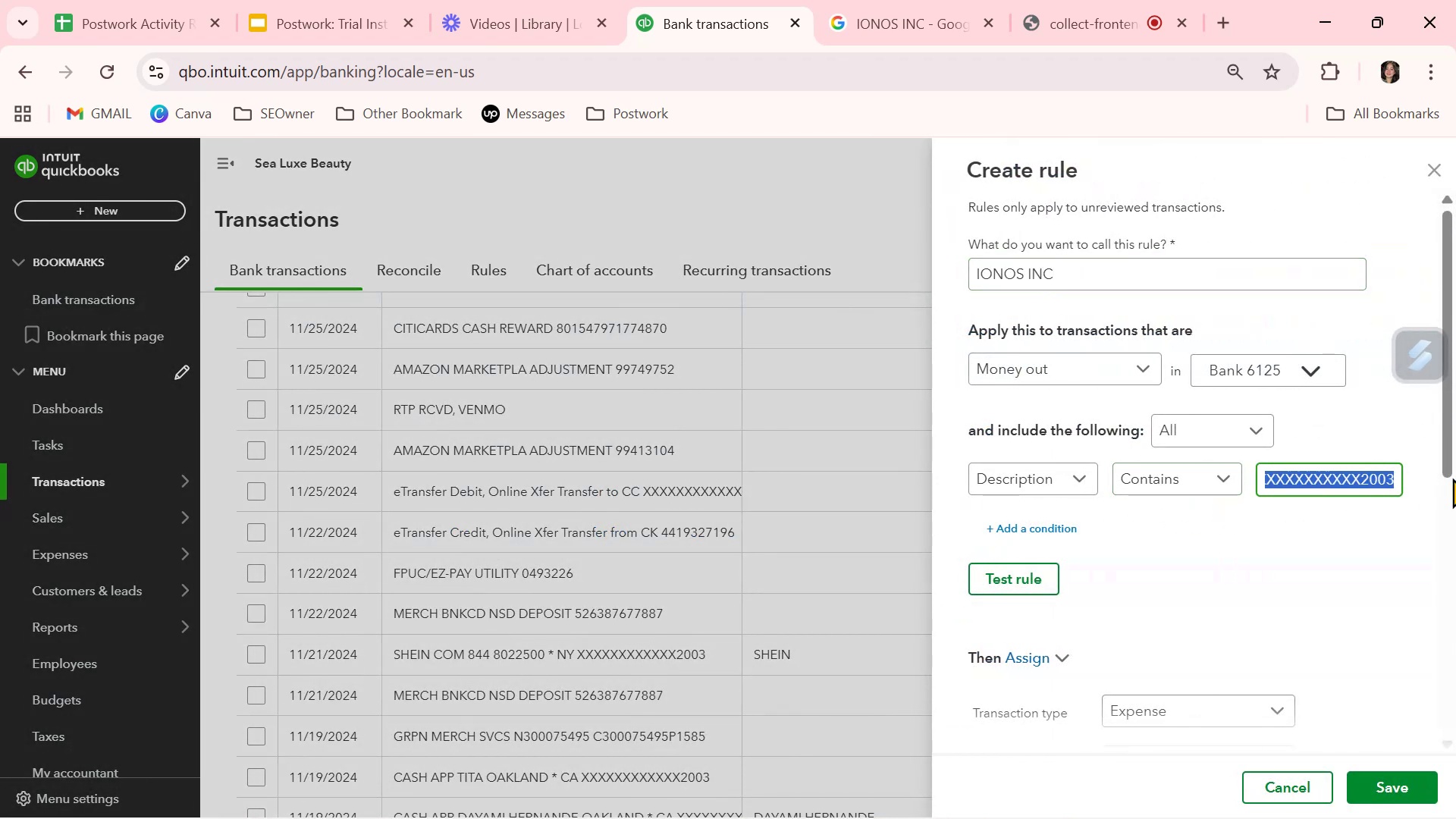 
key(Backspace)
 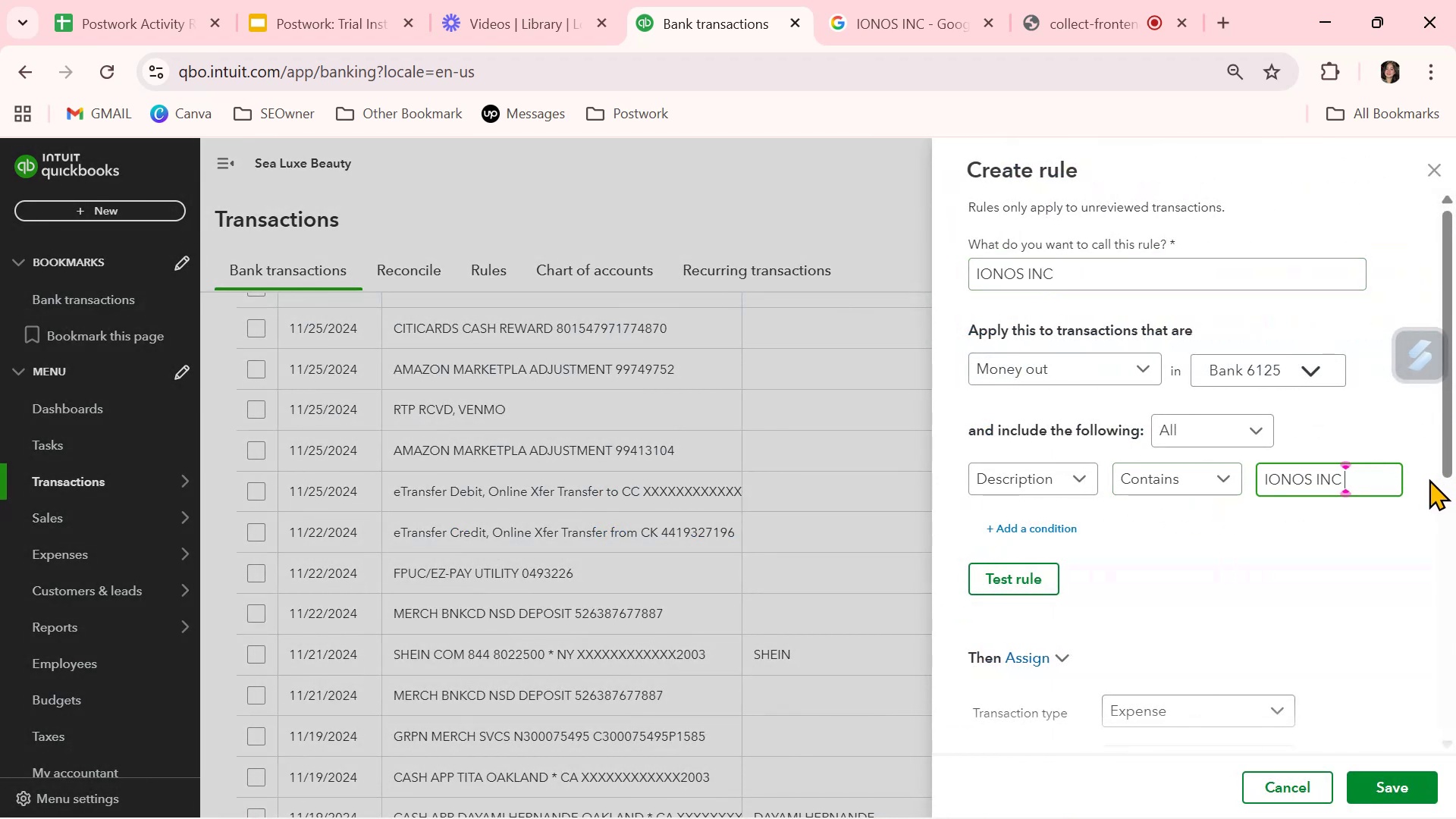 
key(Backspace)
 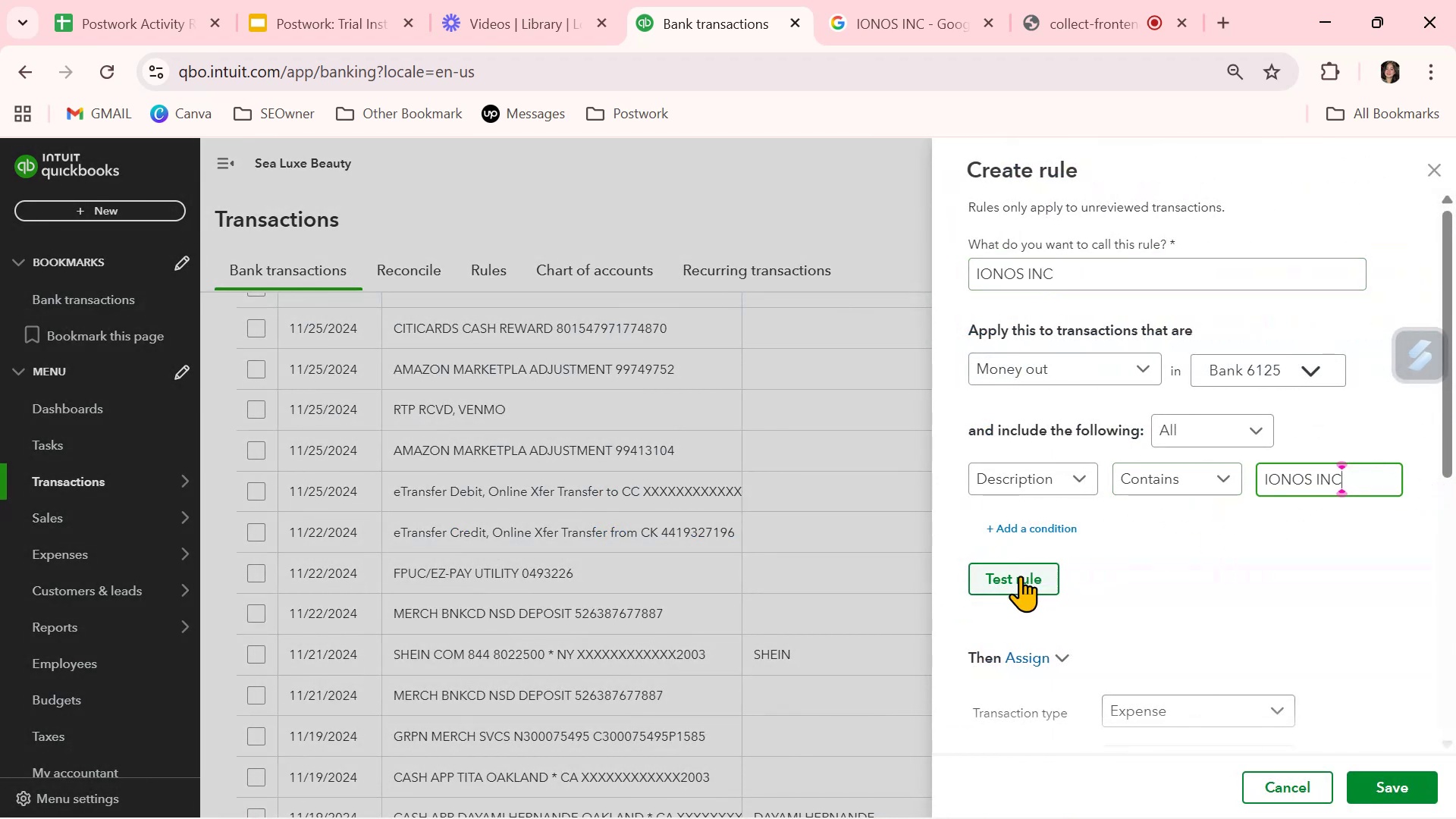 
left_click([1011, 584])
 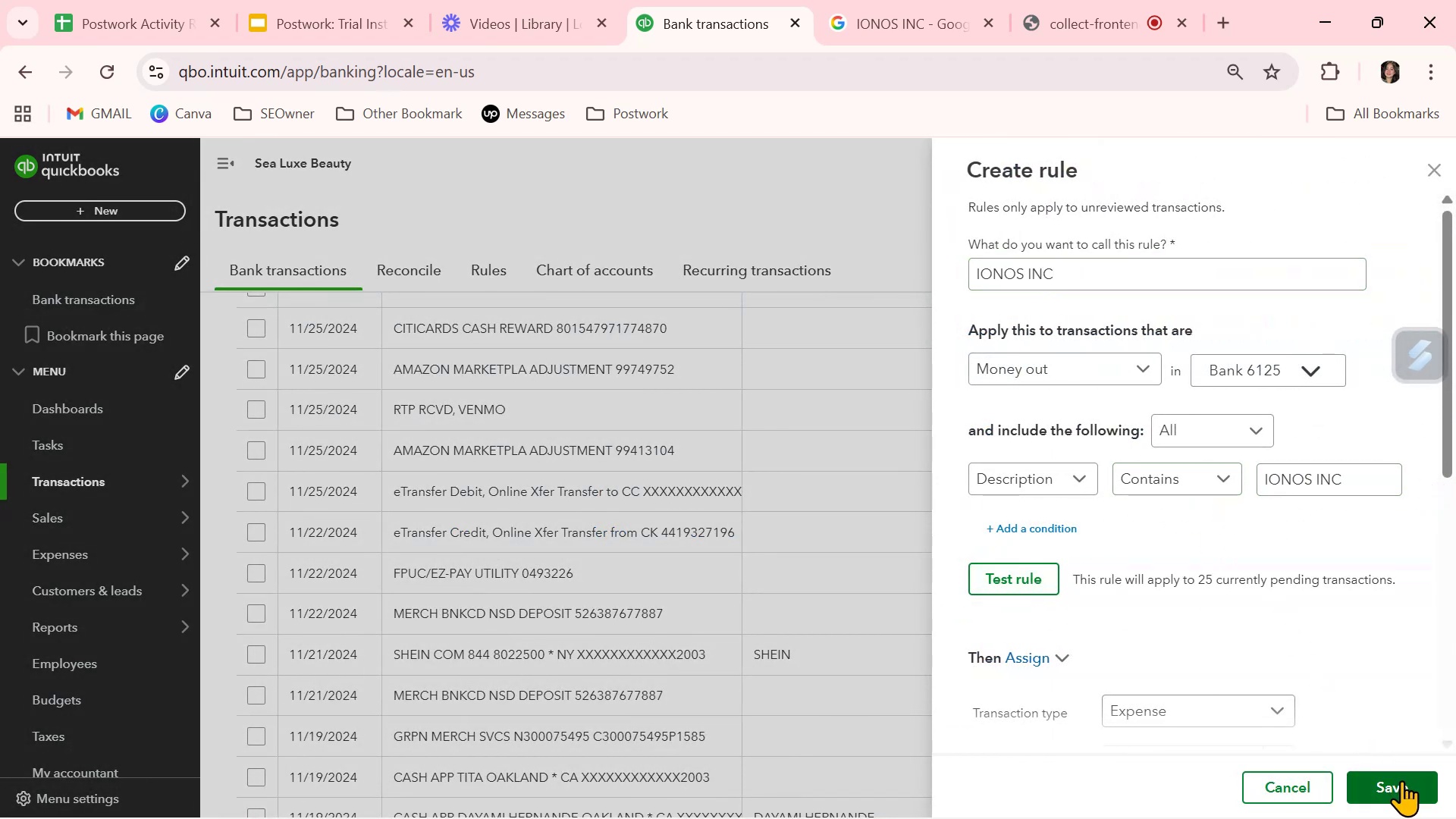 
left_click([1401, 780])
 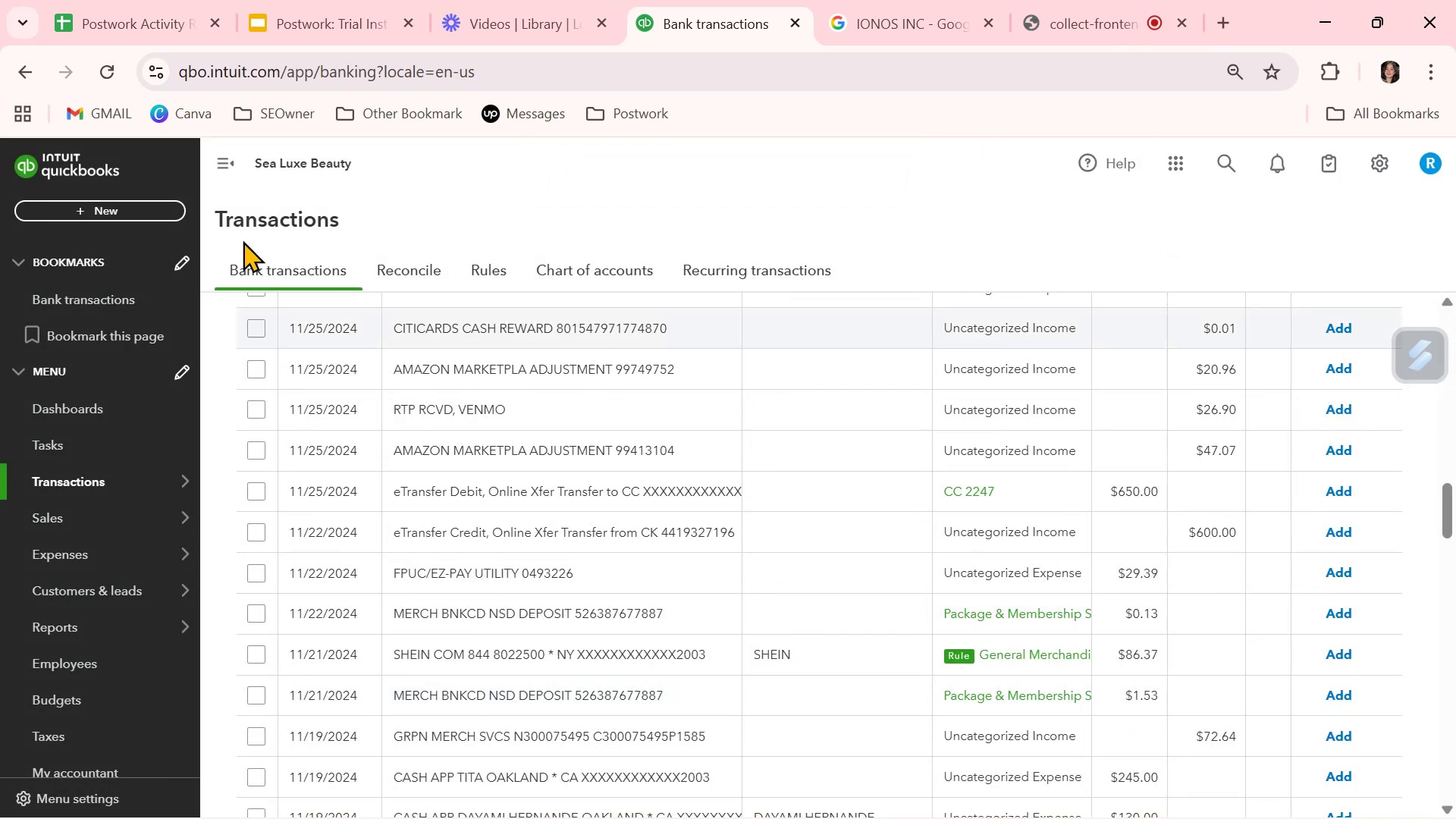 
left_click([102, 70])
 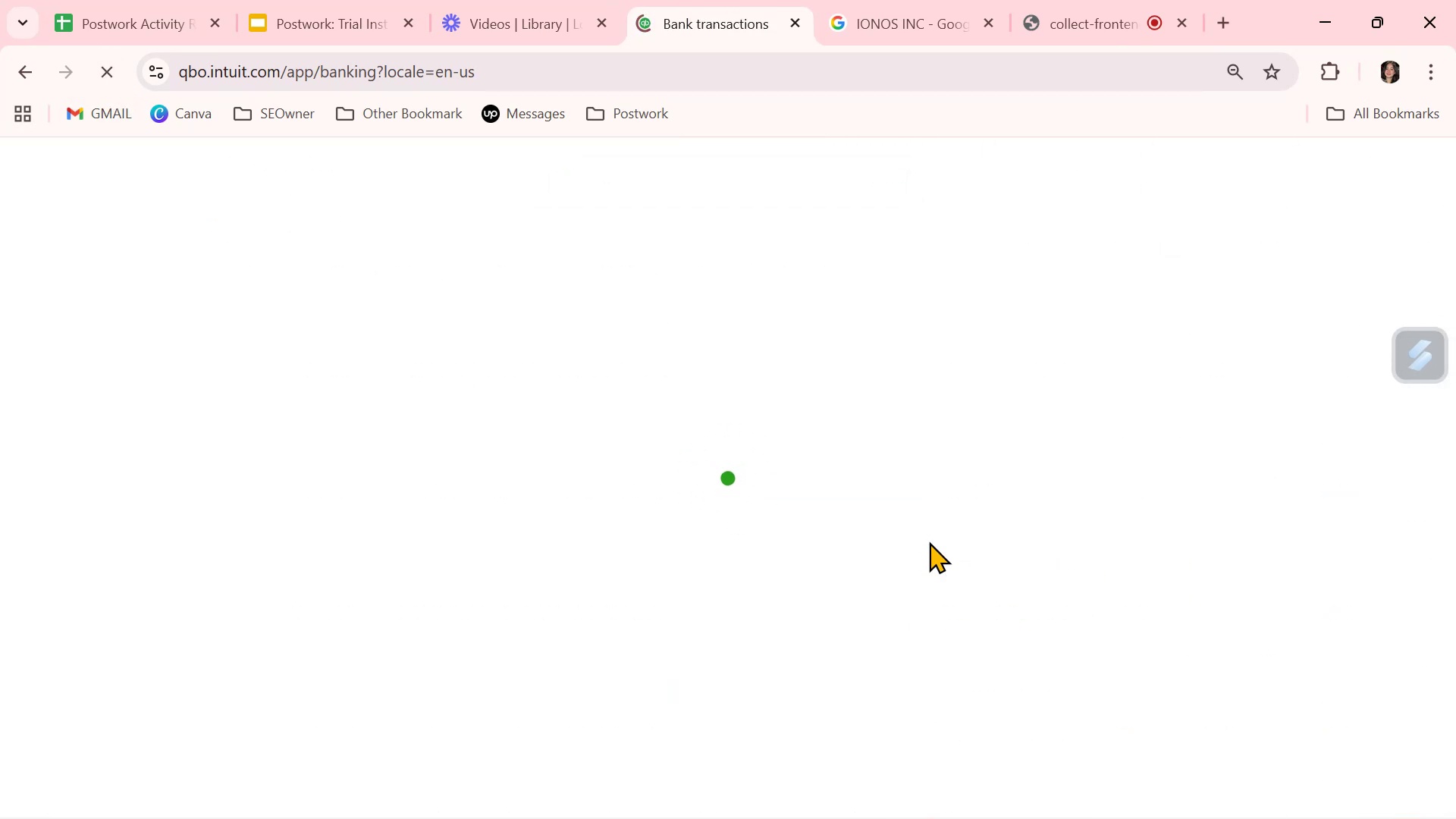 
wait(8.11)
 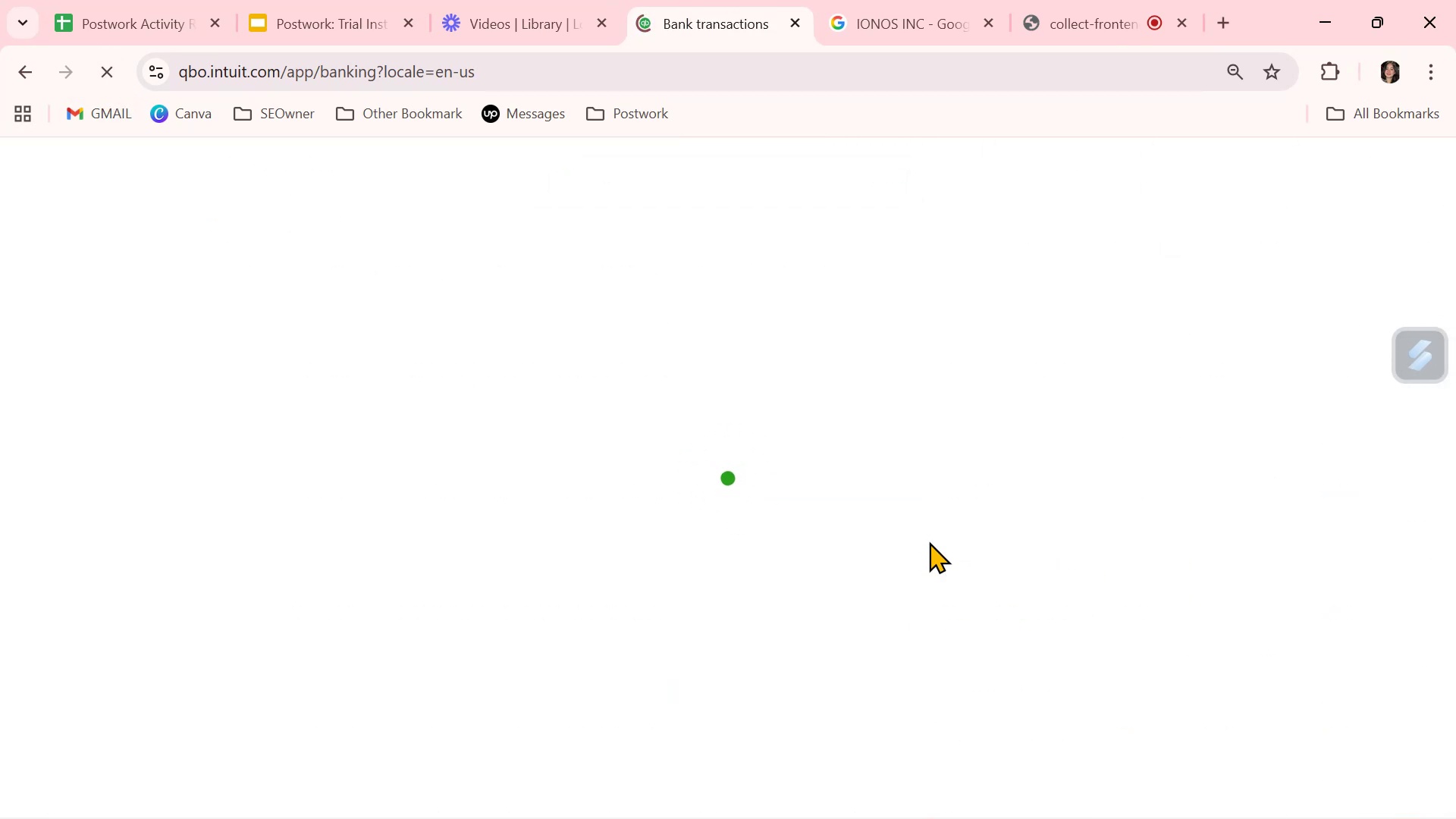 
scroll: coordinate [894, 686], scroll_direction: down, amount: 10.0
 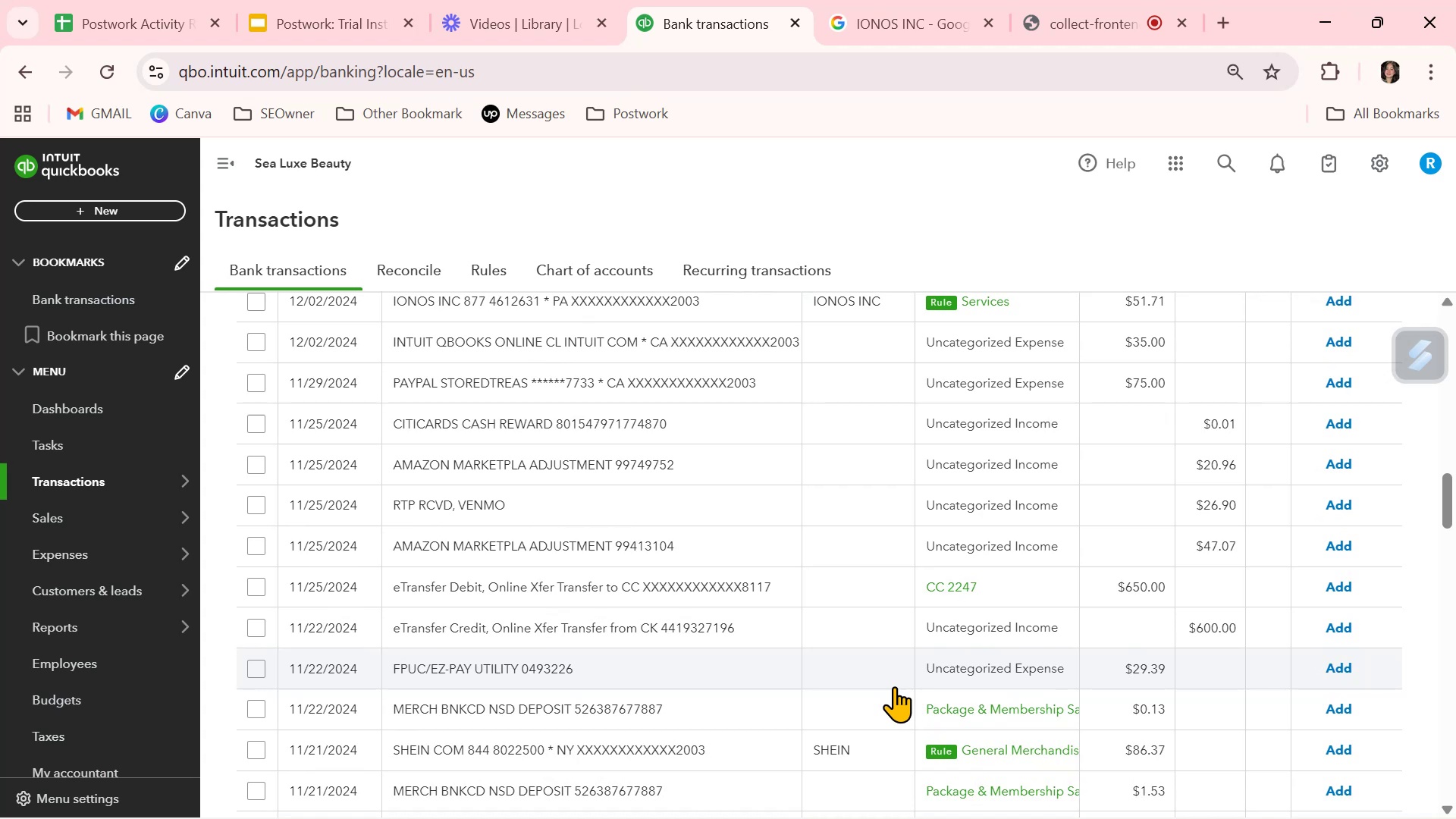 
wait(10.62)
 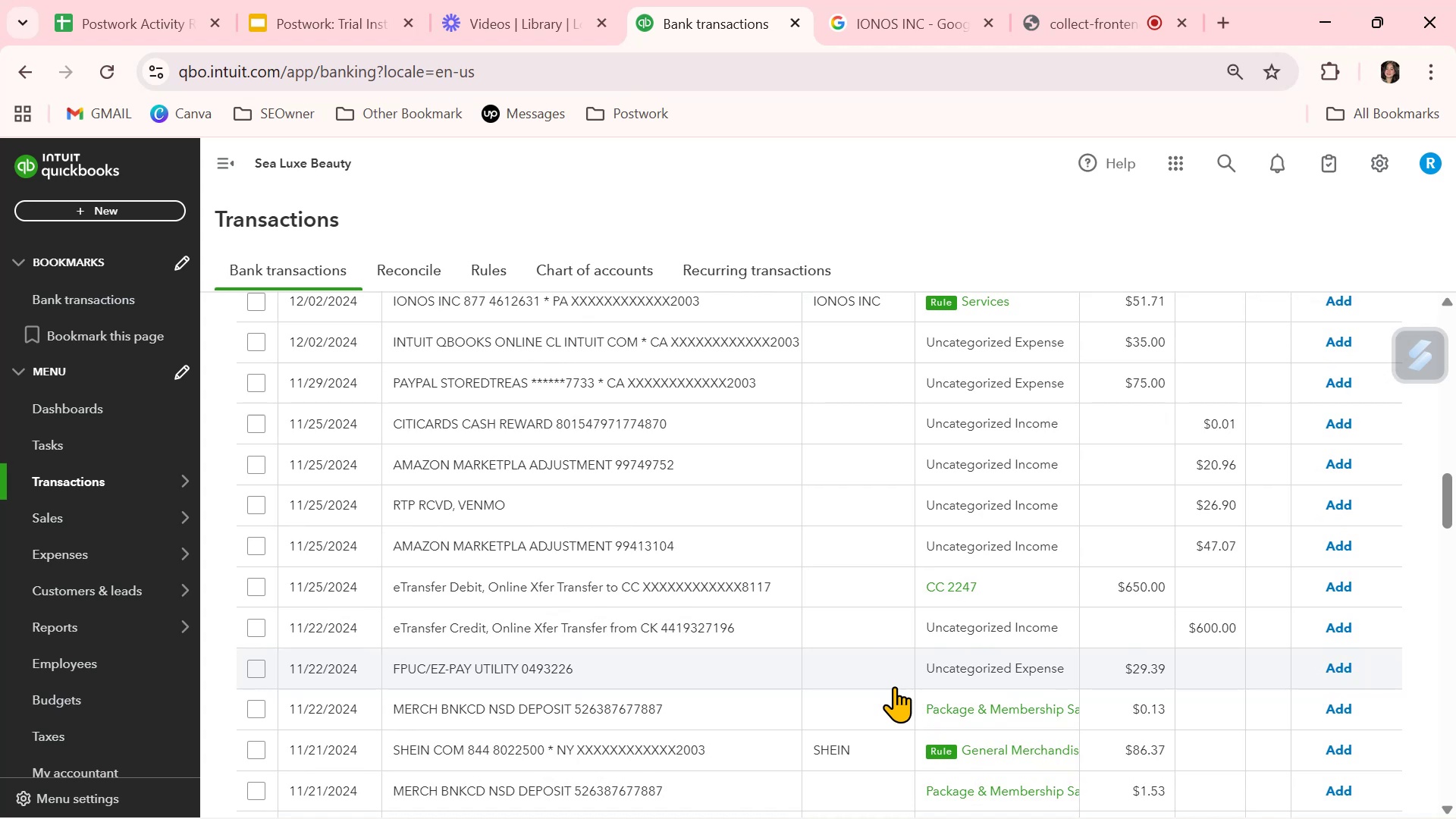 
scroll: coordinate [894, 686], scroll_direction: down, amount: 5.0
 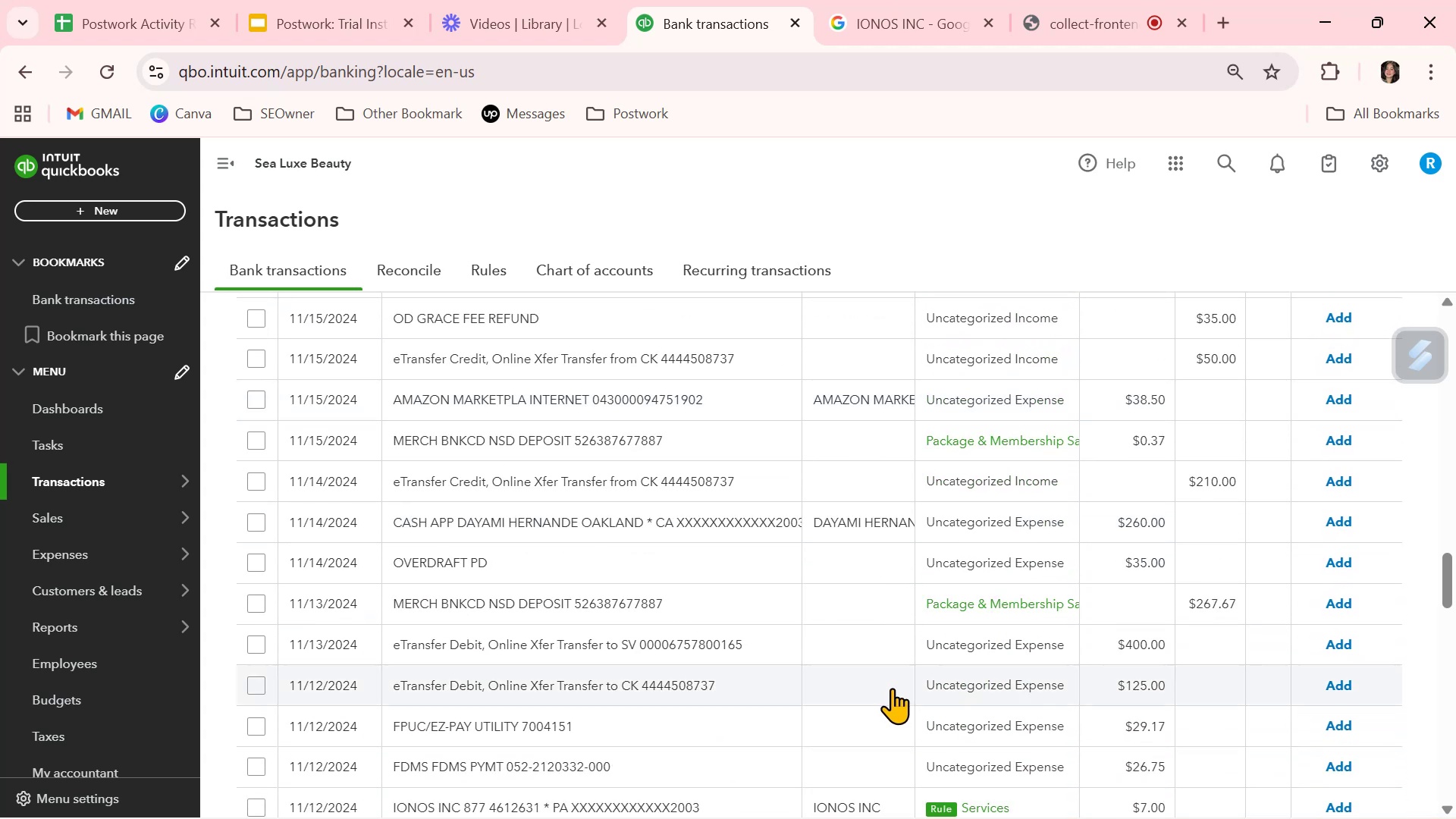 
wait(9.9)
 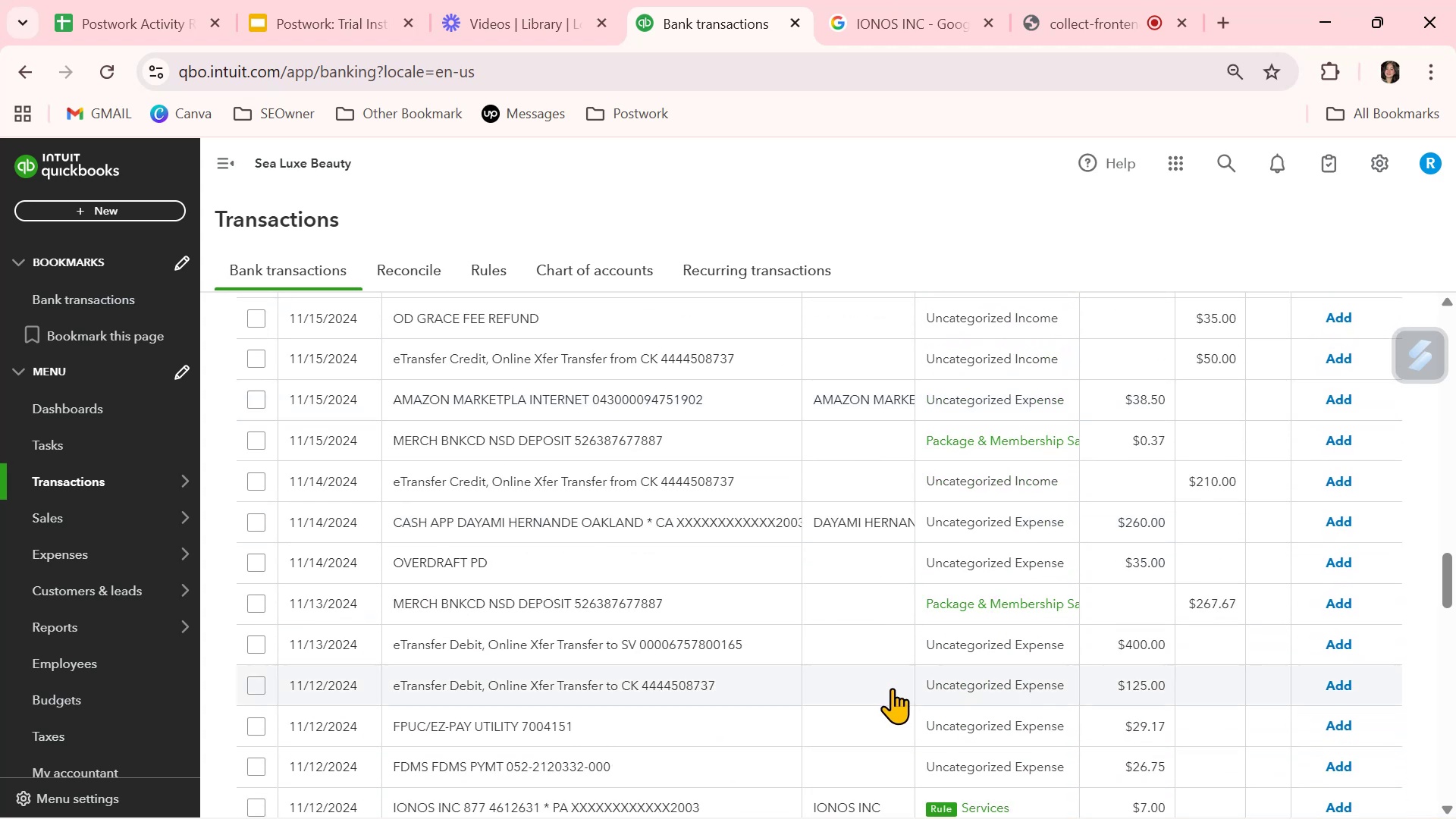 
scroll: coordinate [883, 692], scroll_direction: down, amount: 7.0
 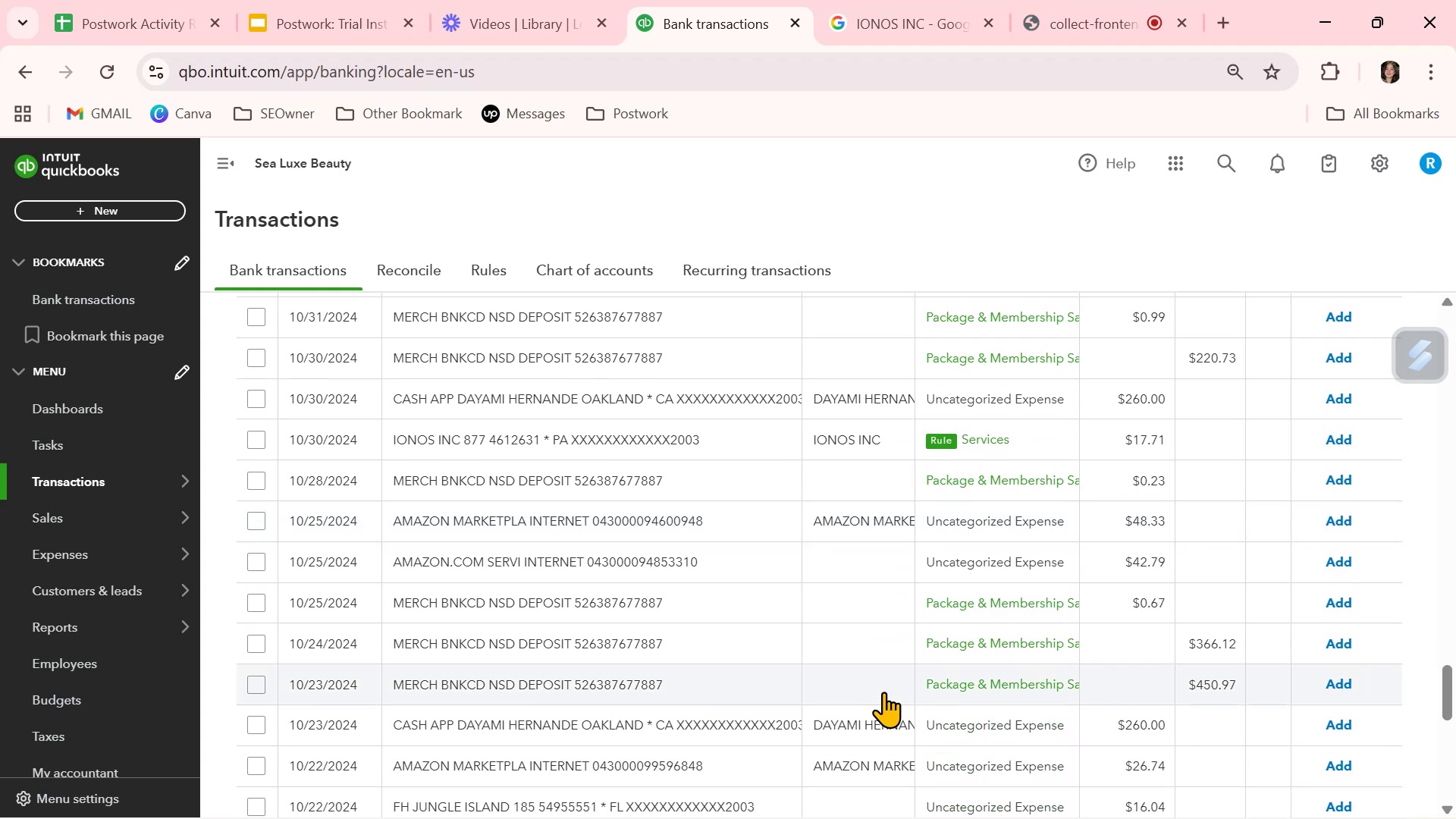 
scroll: coordinate [883, 692], scroll_direction: down, amount: 1.0
 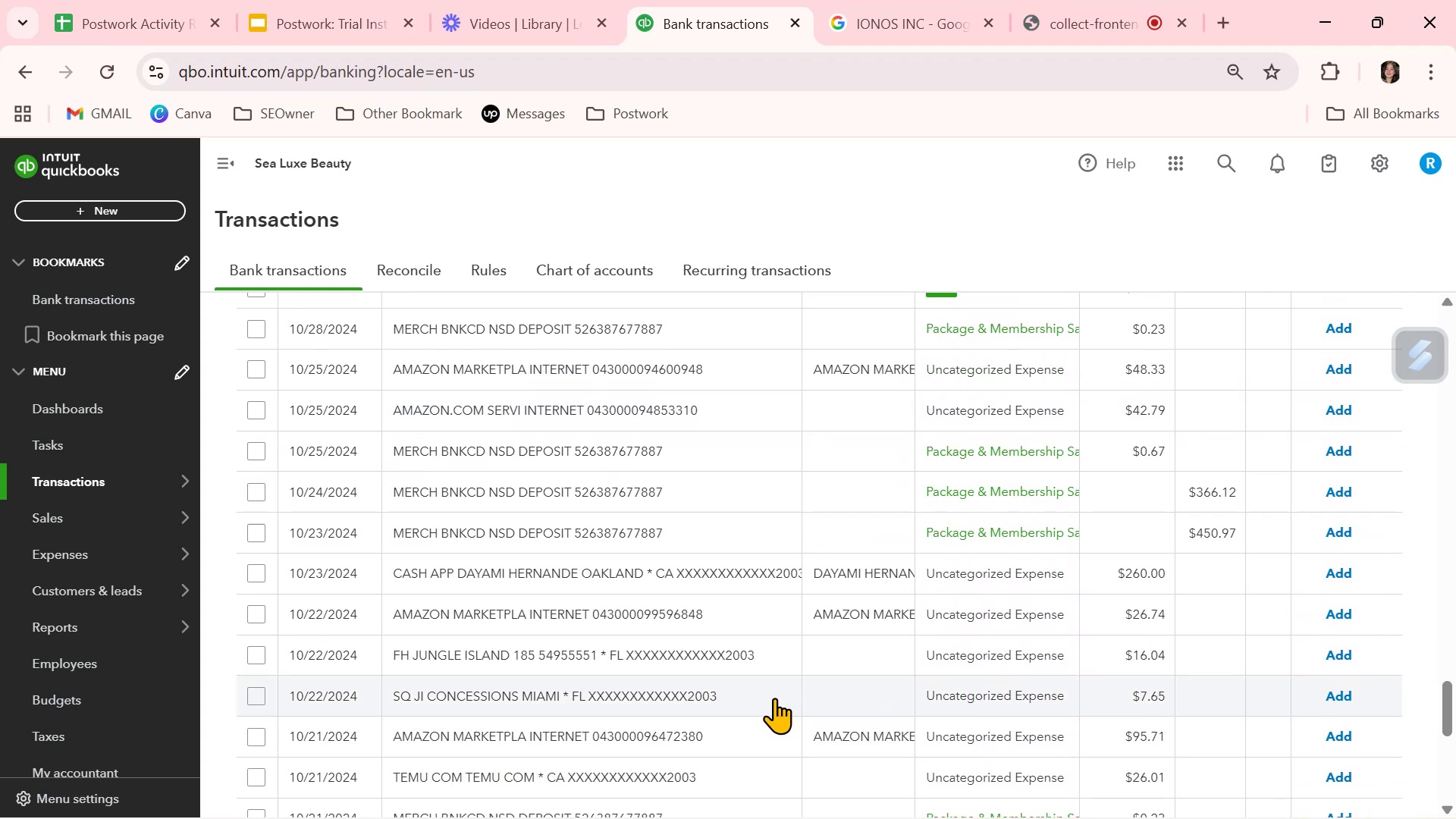 
wait(10.25)
 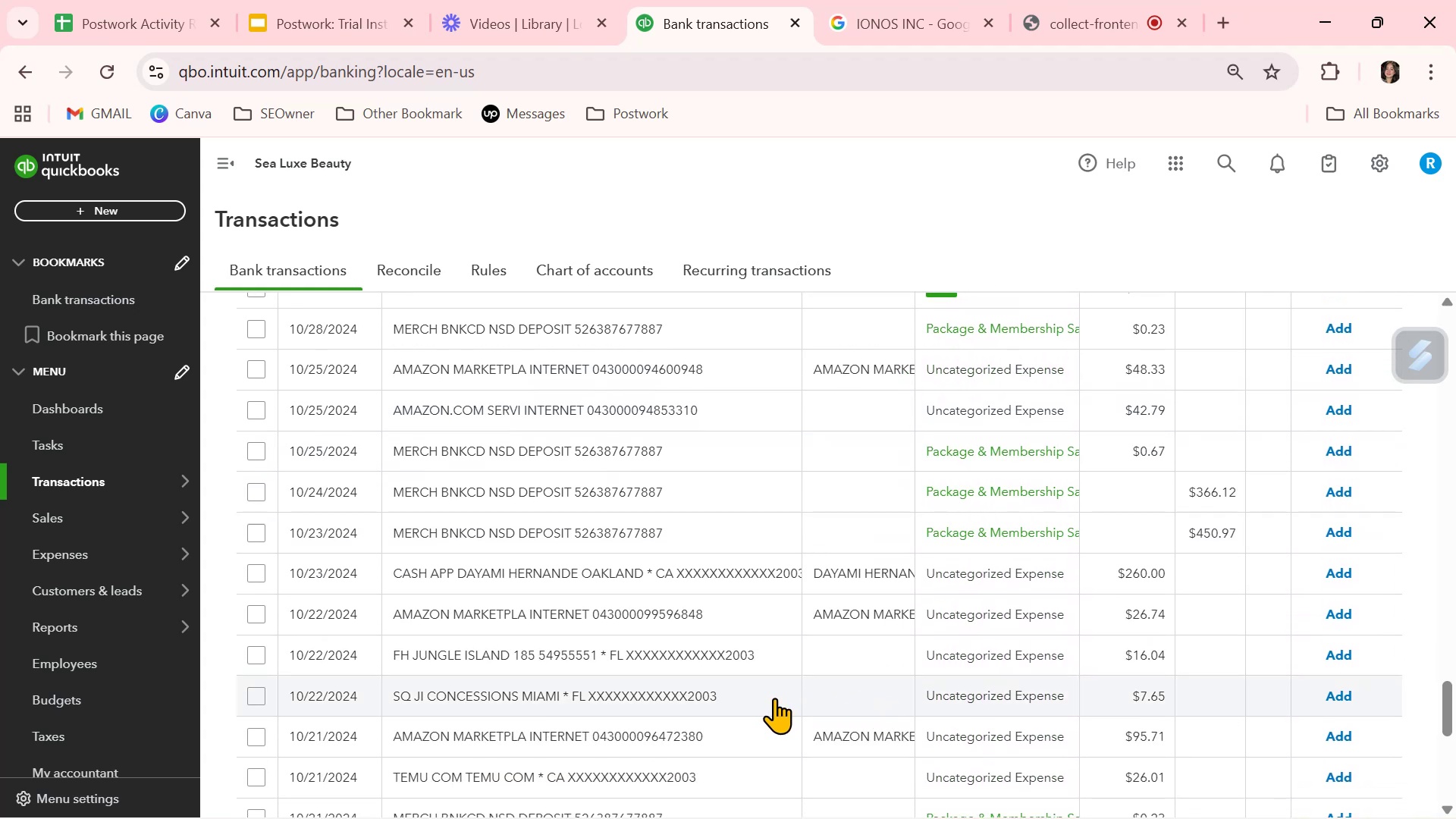 
scroll: coordinate [877, 662], scroll_direction: down, amount: 1.0
 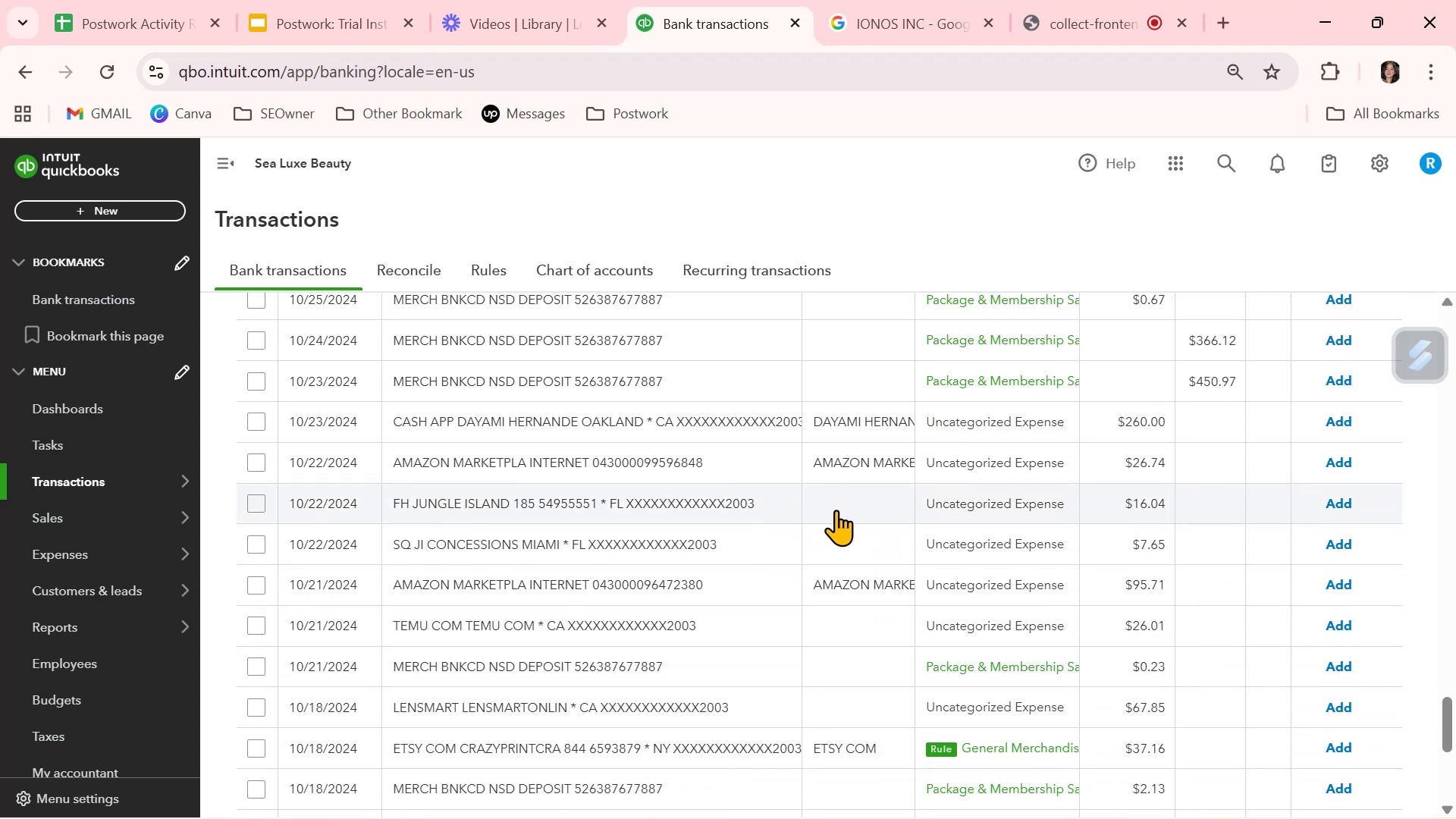 
left_click([849, 503])
 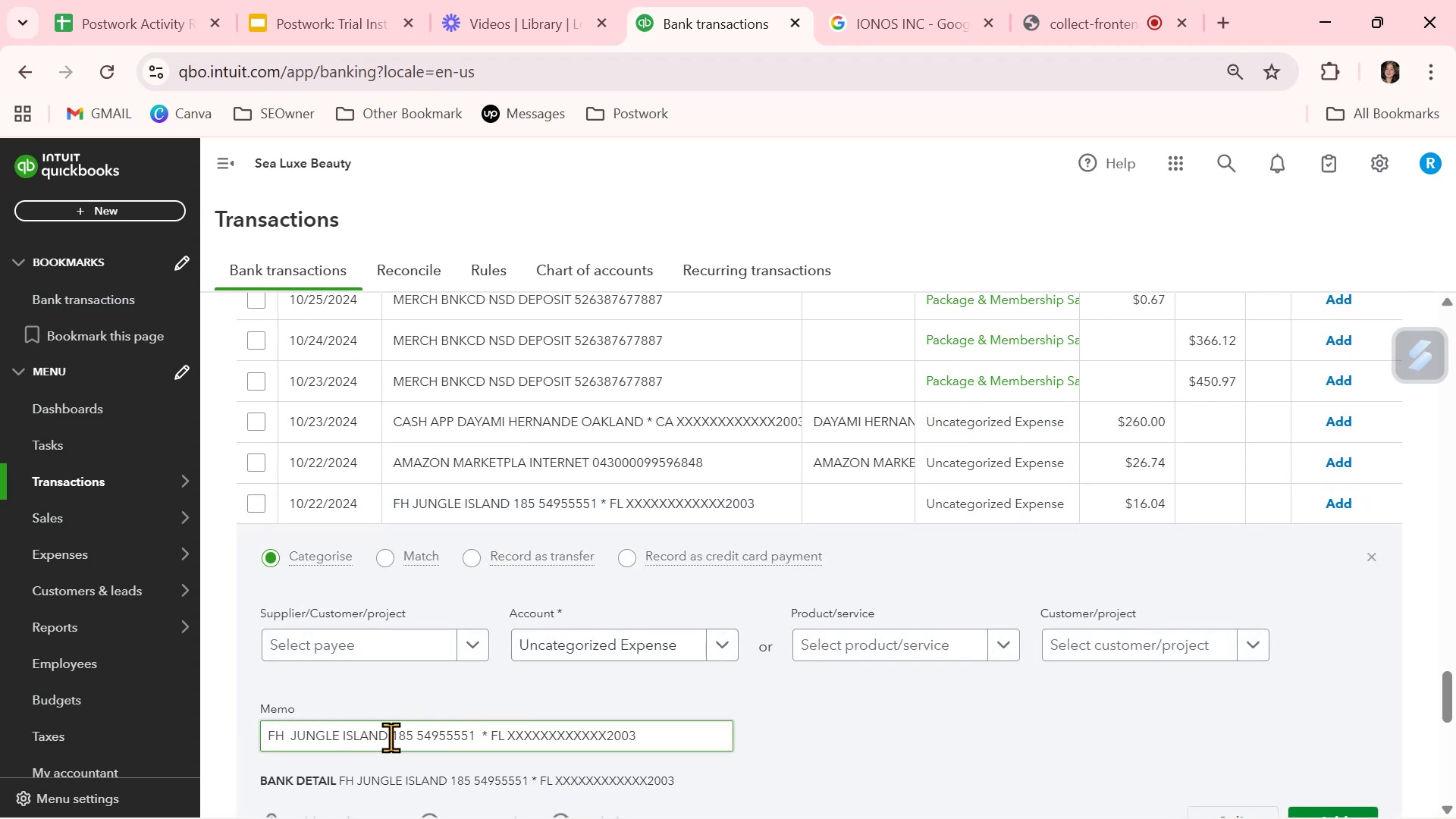 
left_click_drag(start_coordinate=[388, 736], to_coordinate=[213, 723])
 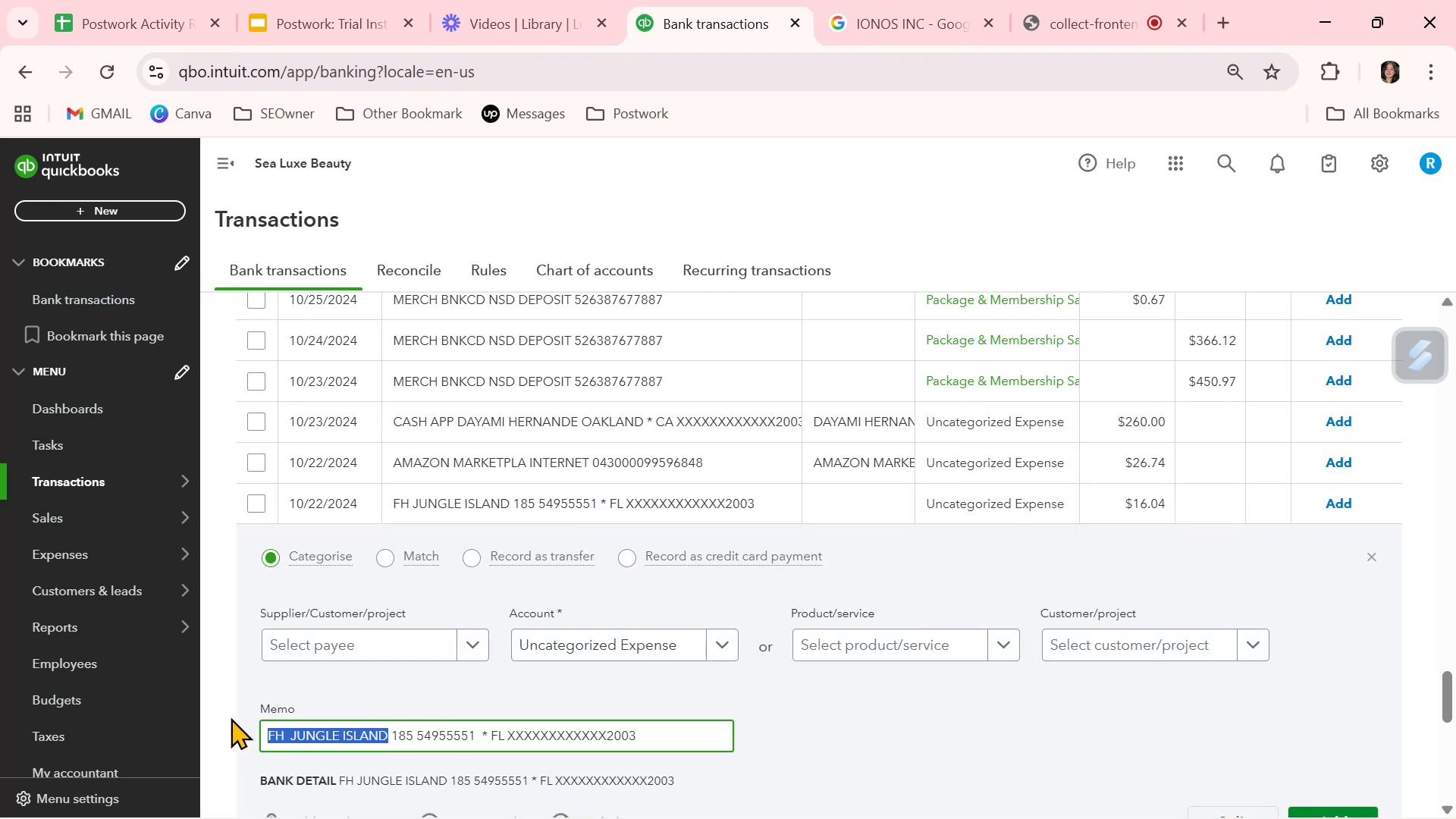 
key(Control+ControlLeft)
 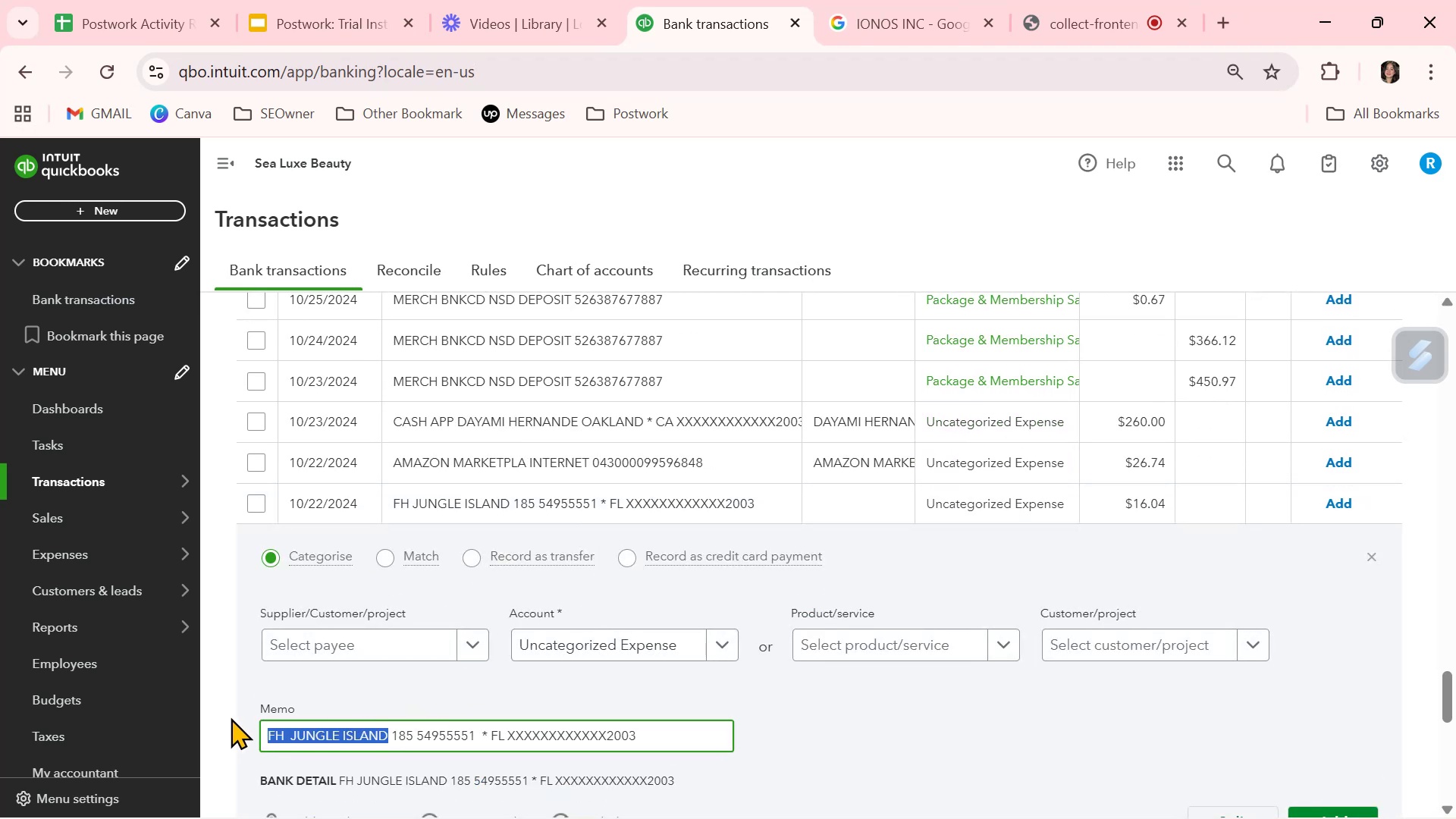 
key(Control+C)
 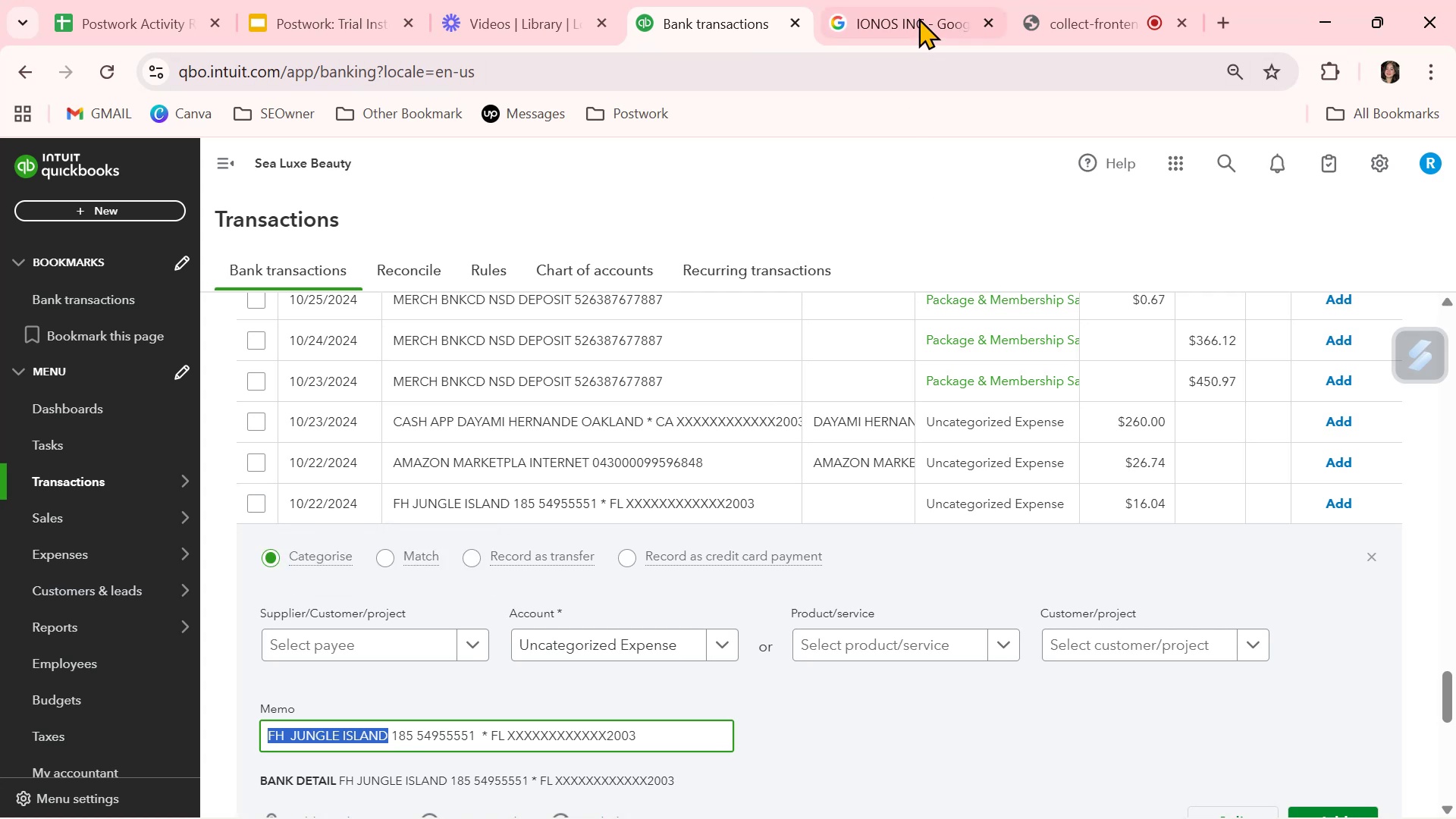 
left_click([882, 33])
 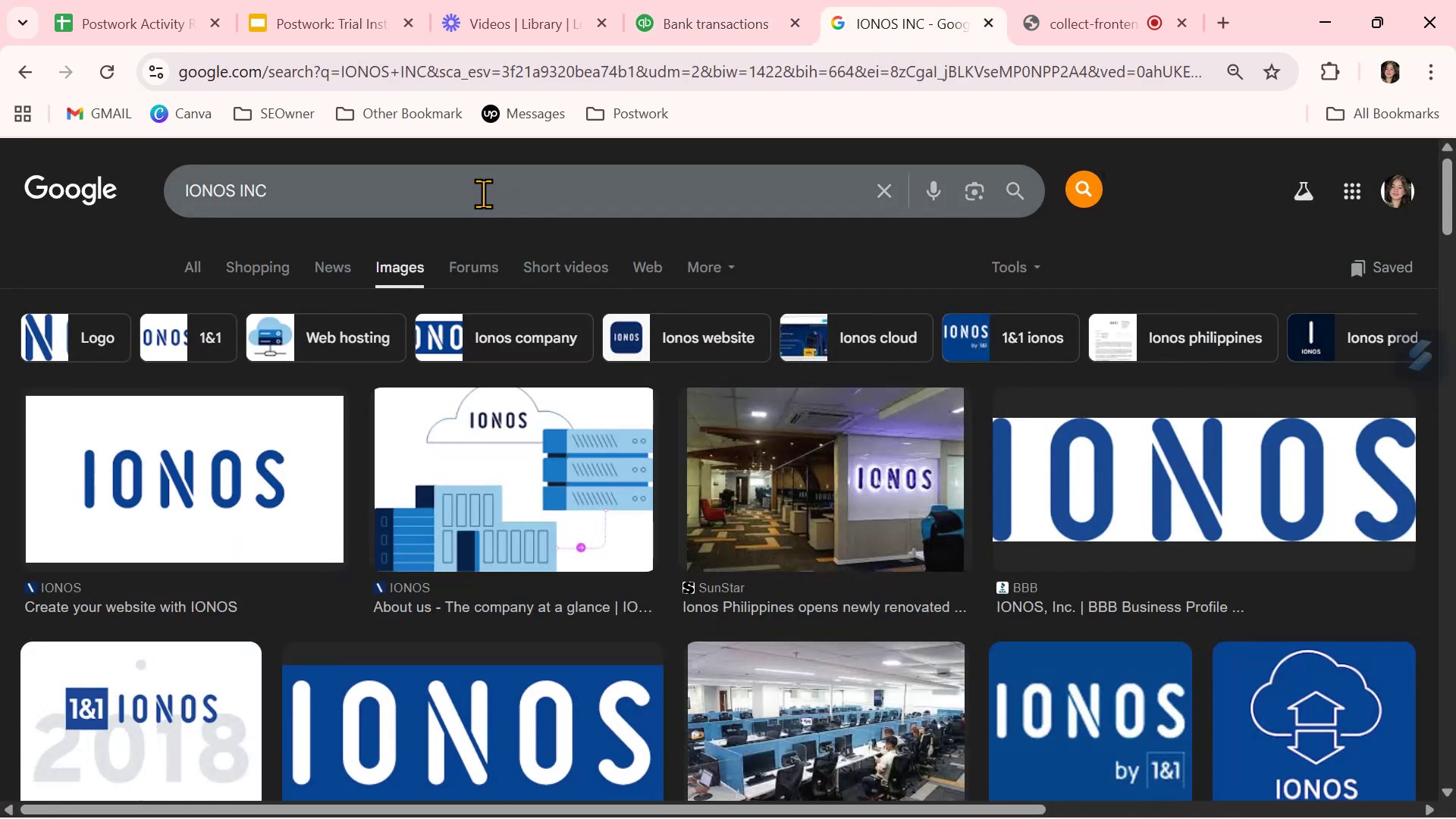 
double_click([483, 193])
 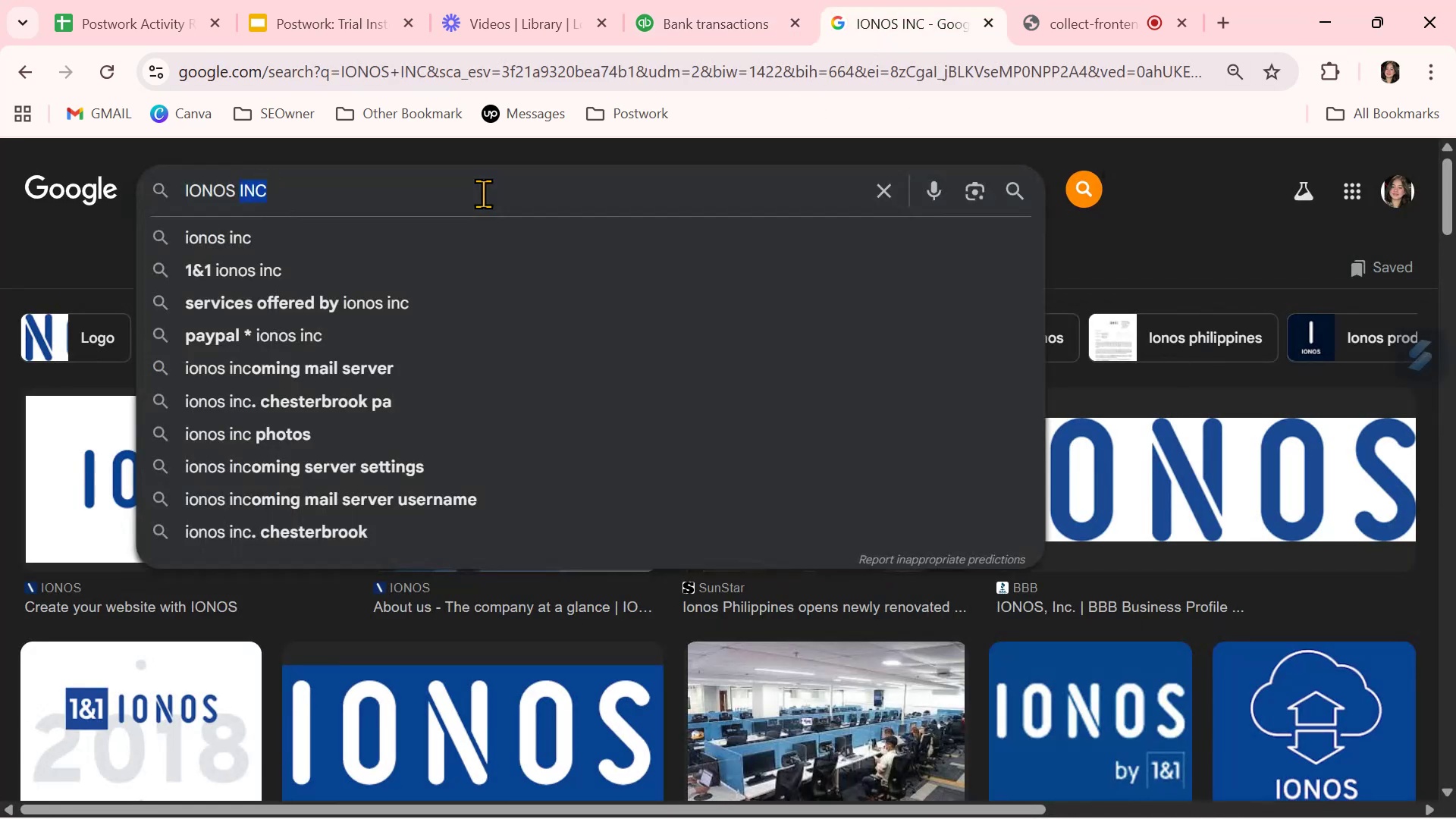 
triple_click([483, 193])
 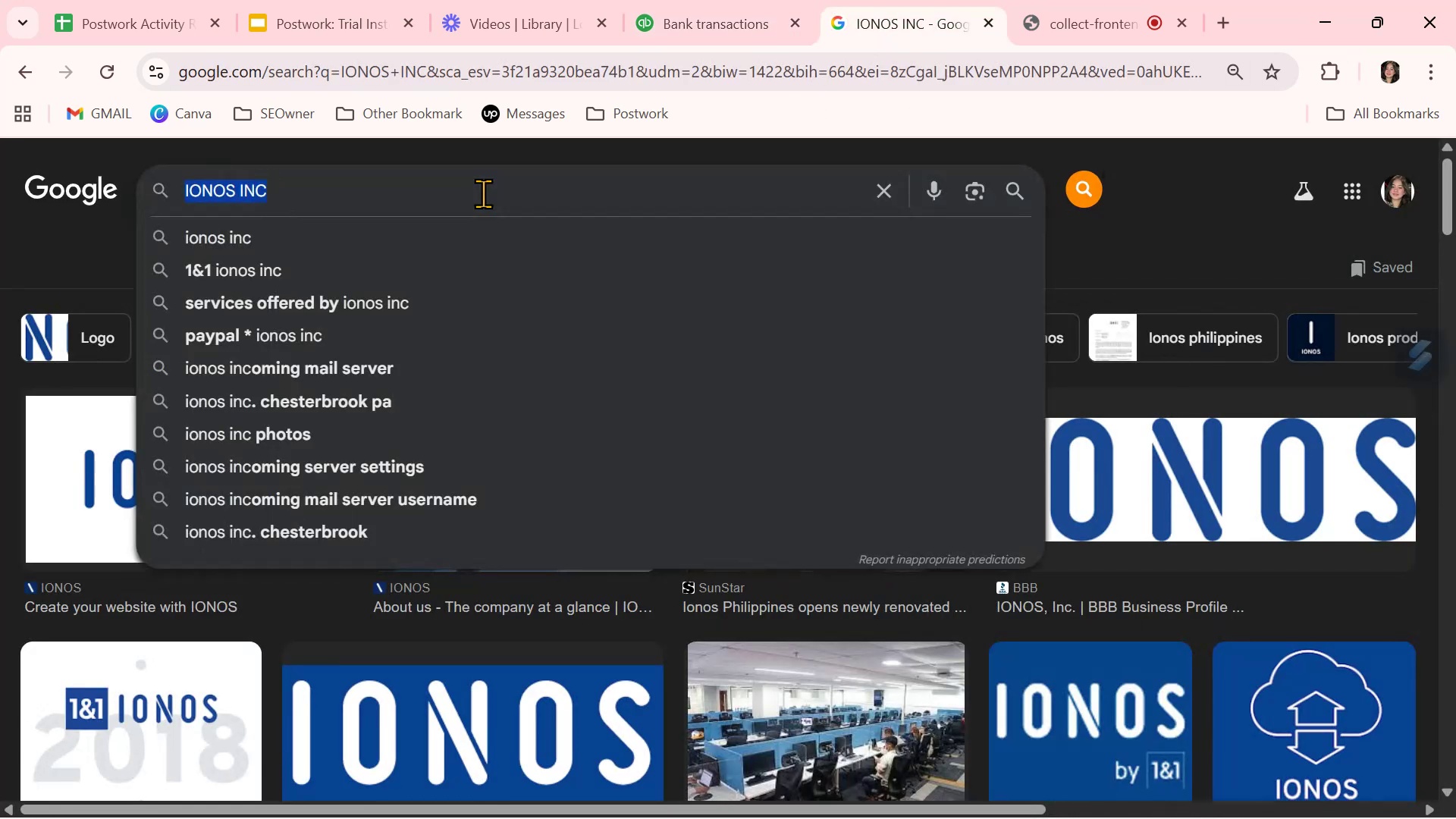 
key(Control+ControlLeft)
 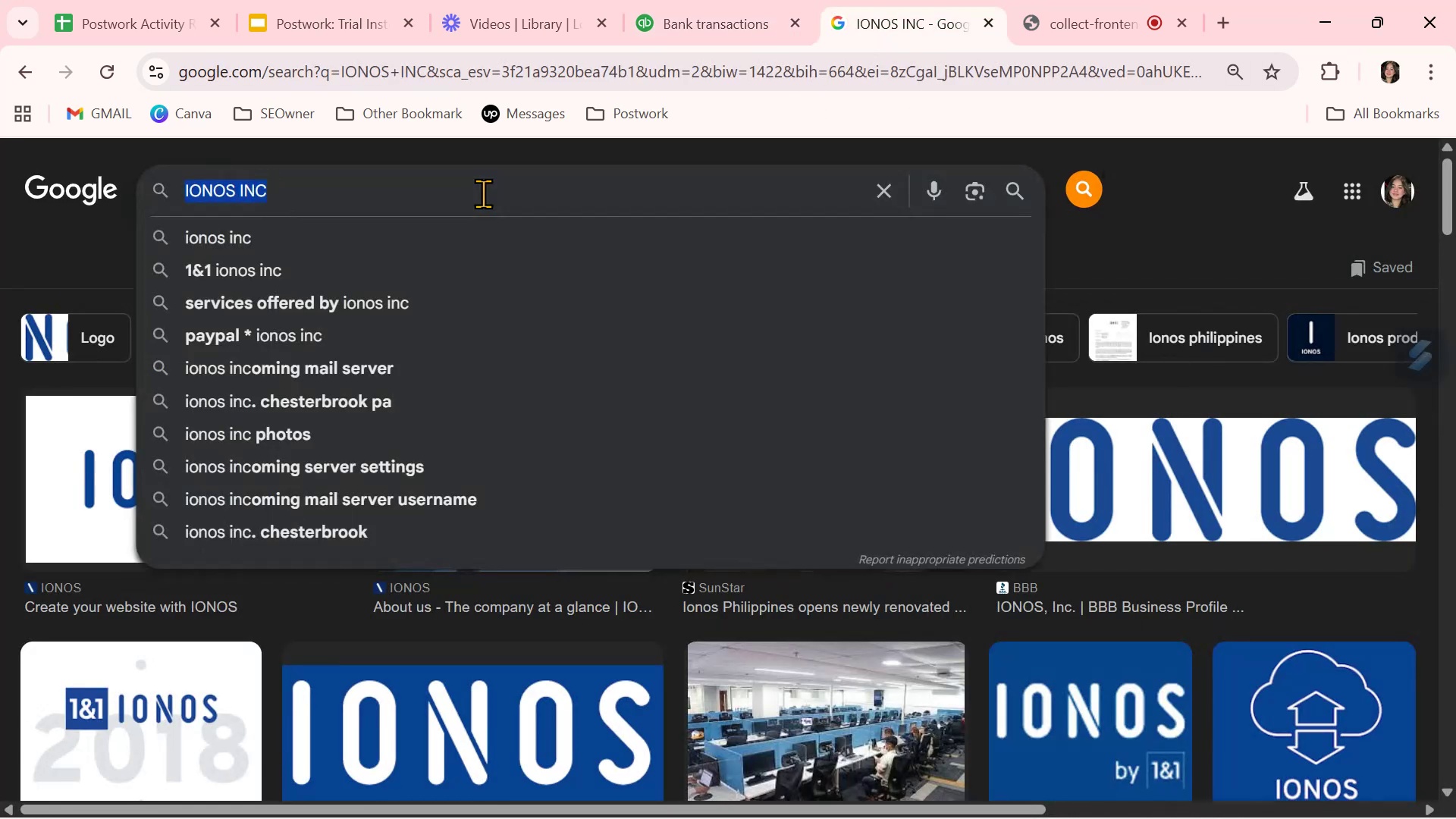 
key(Control+V)
 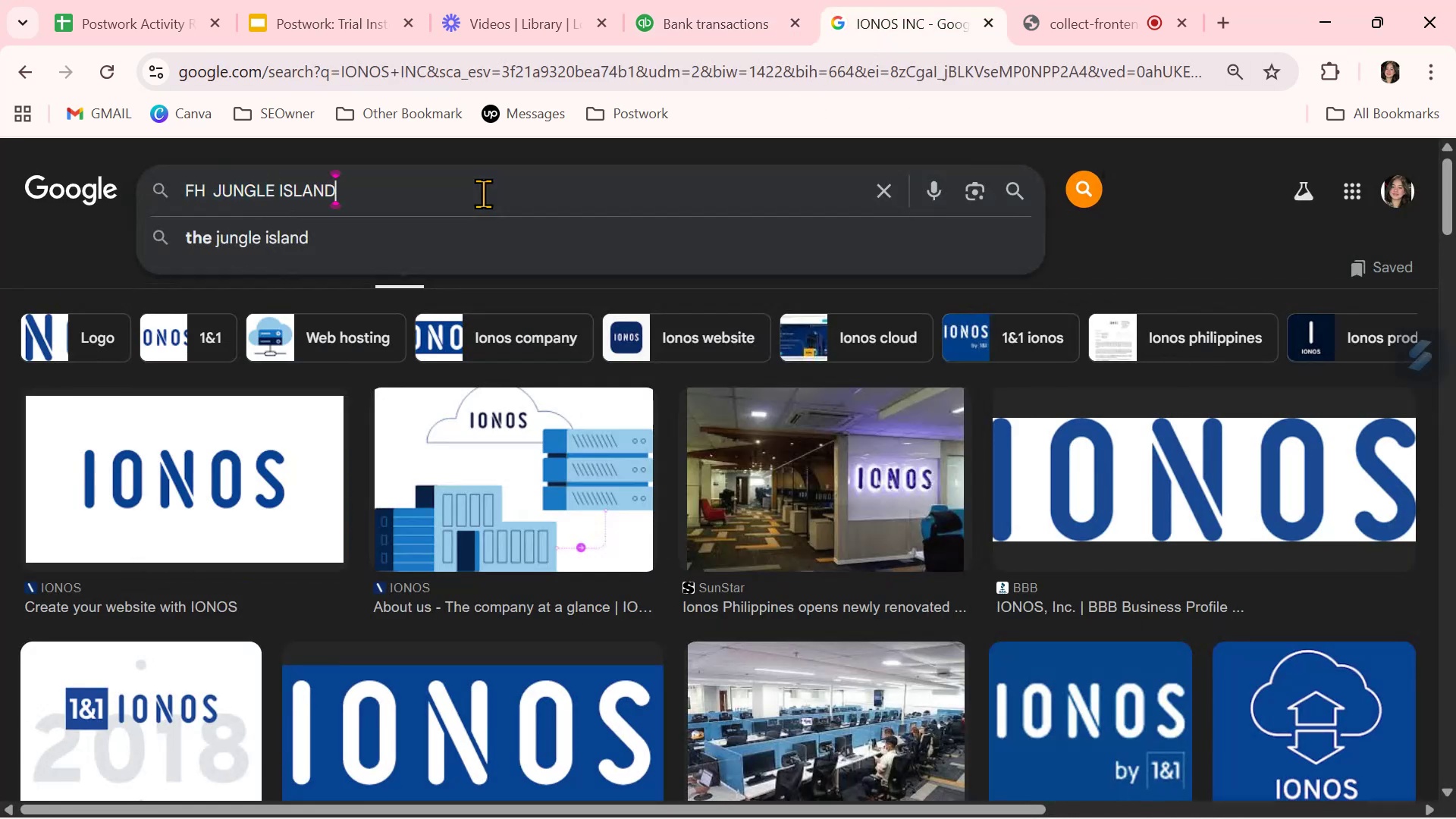 
key(NumpadEnter)
 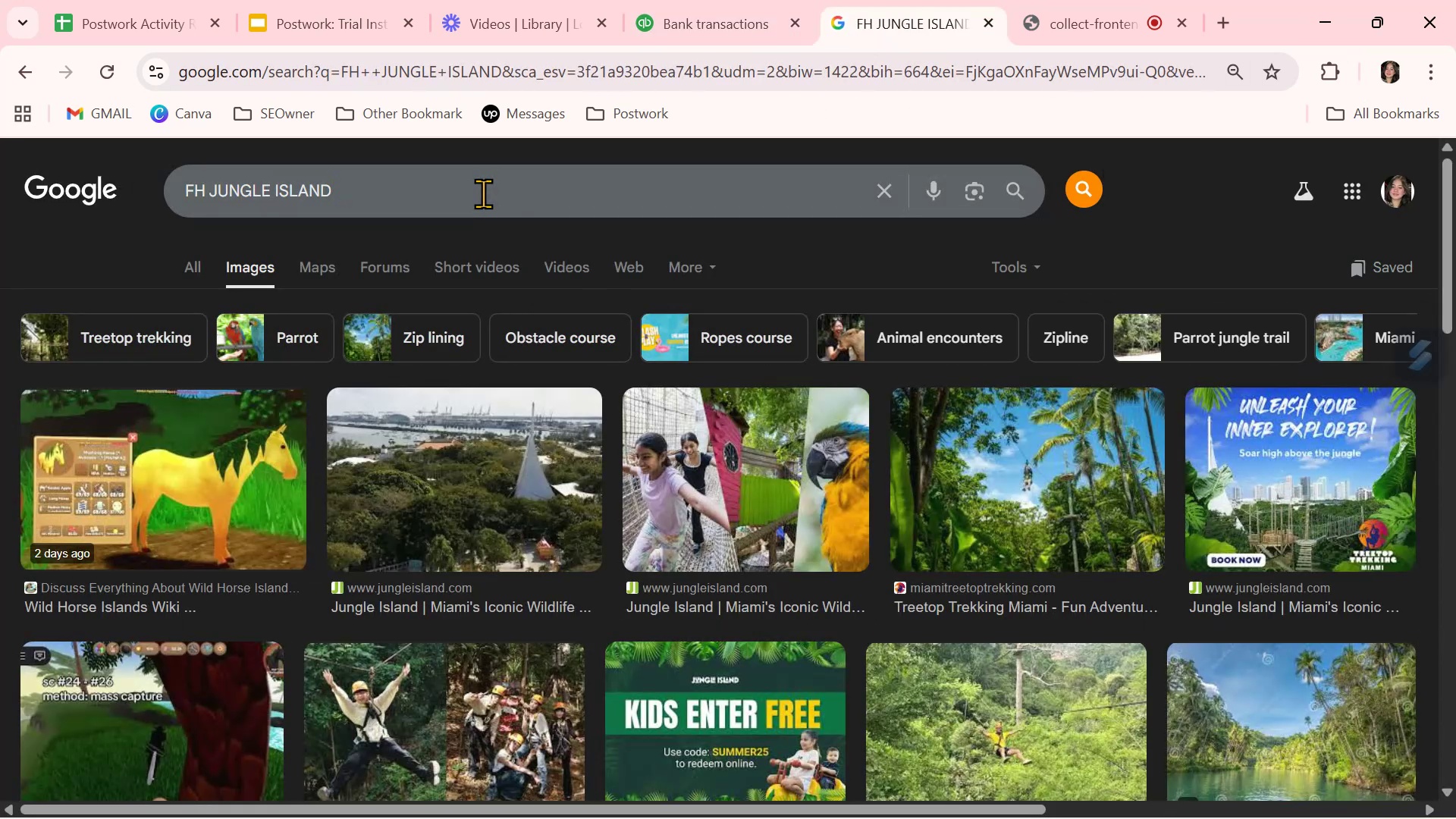 
wait(8.11)
 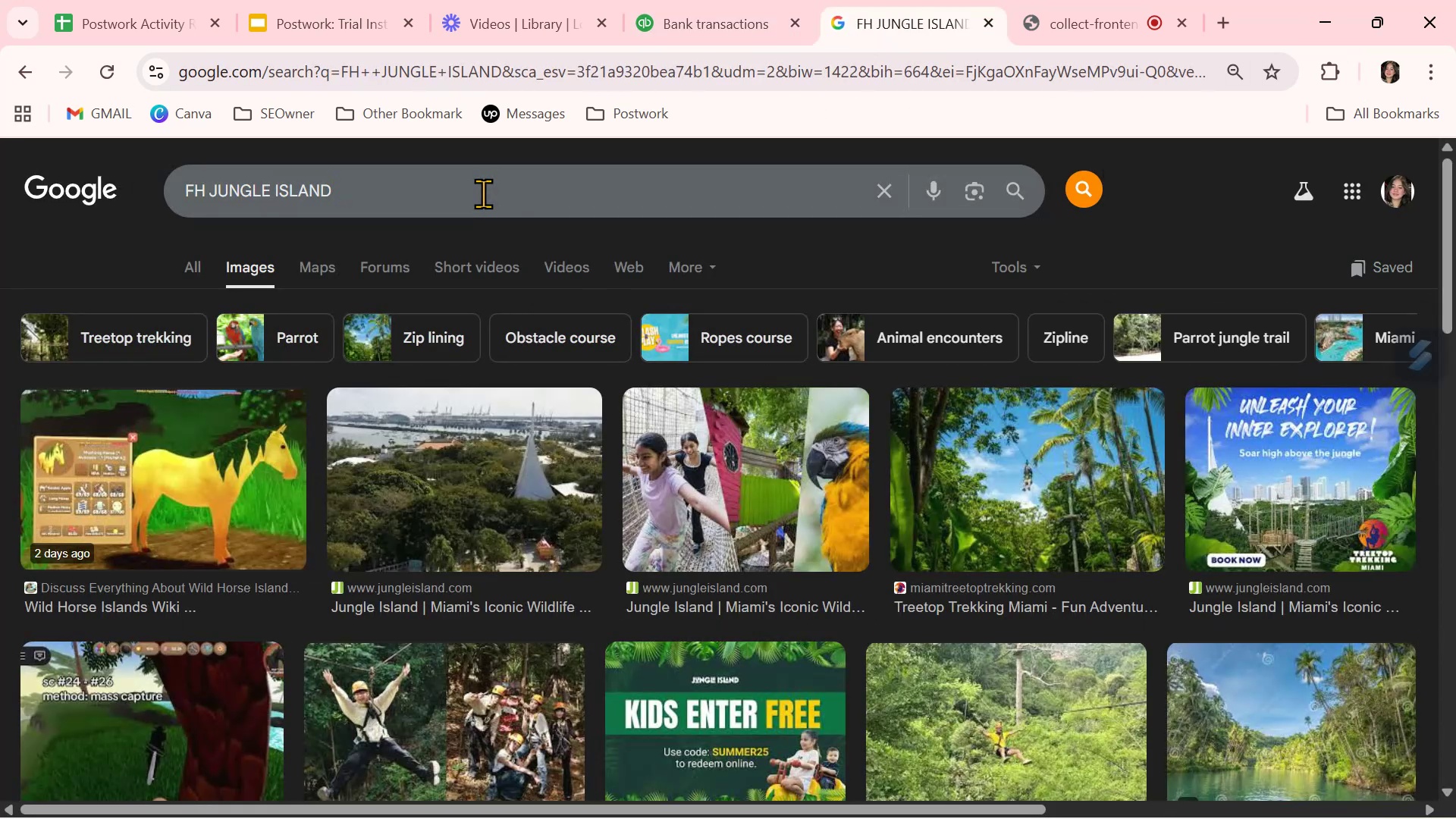 
scroll: coordinate [628, 488], scroll_direction: down, amount: 4.0
 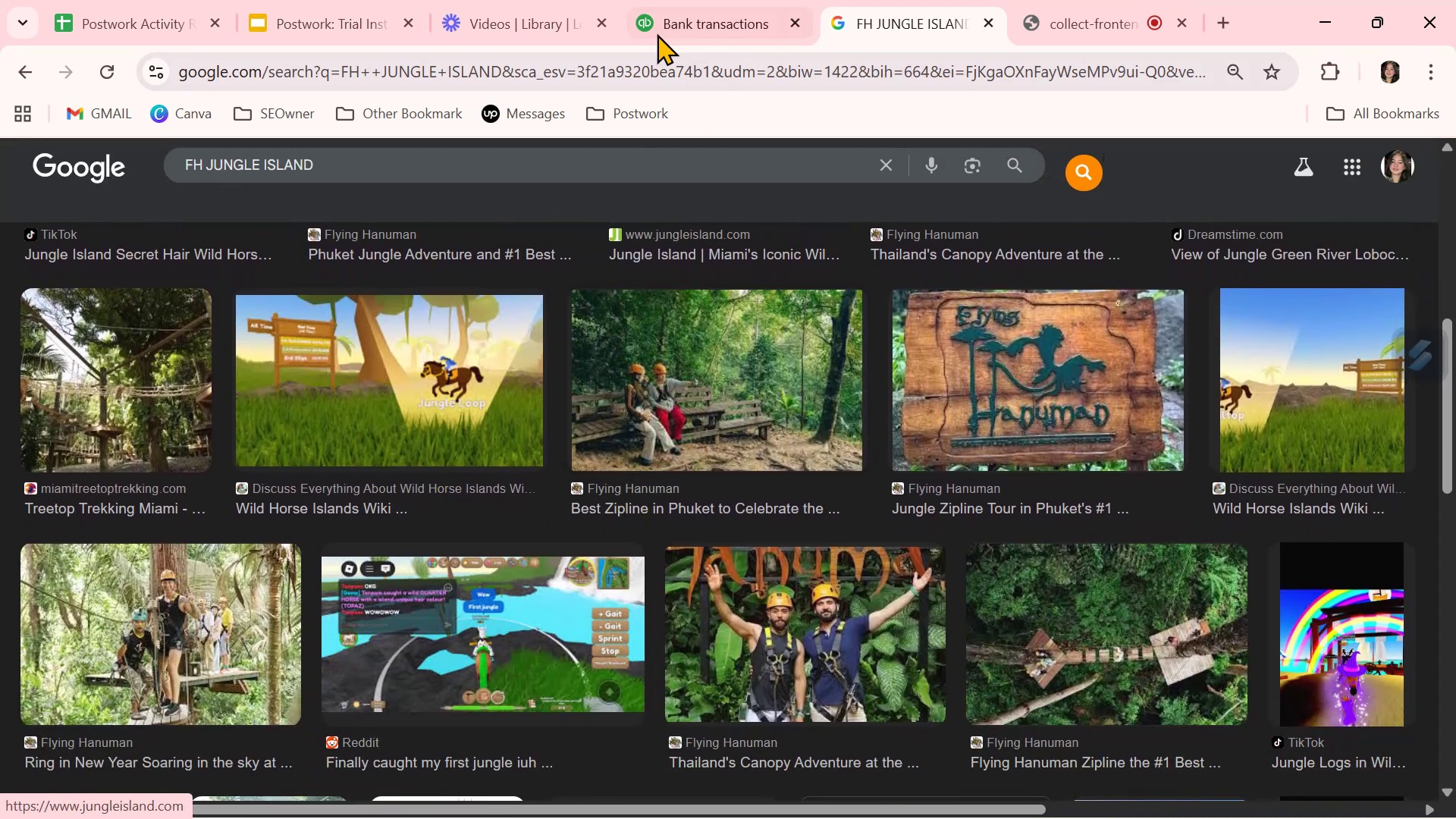 
left_click([667, 11])
 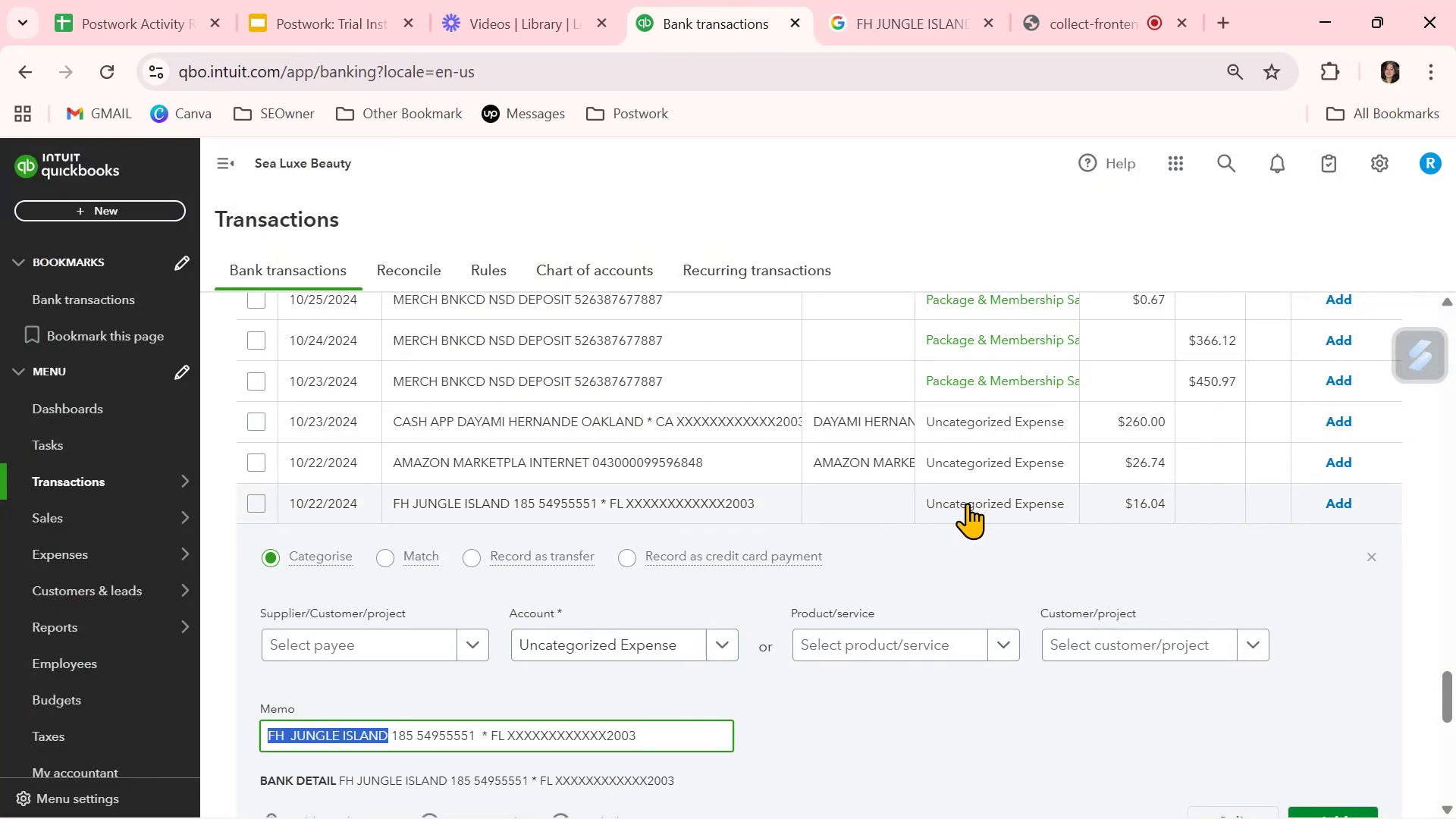 
left_click([733, 642])
 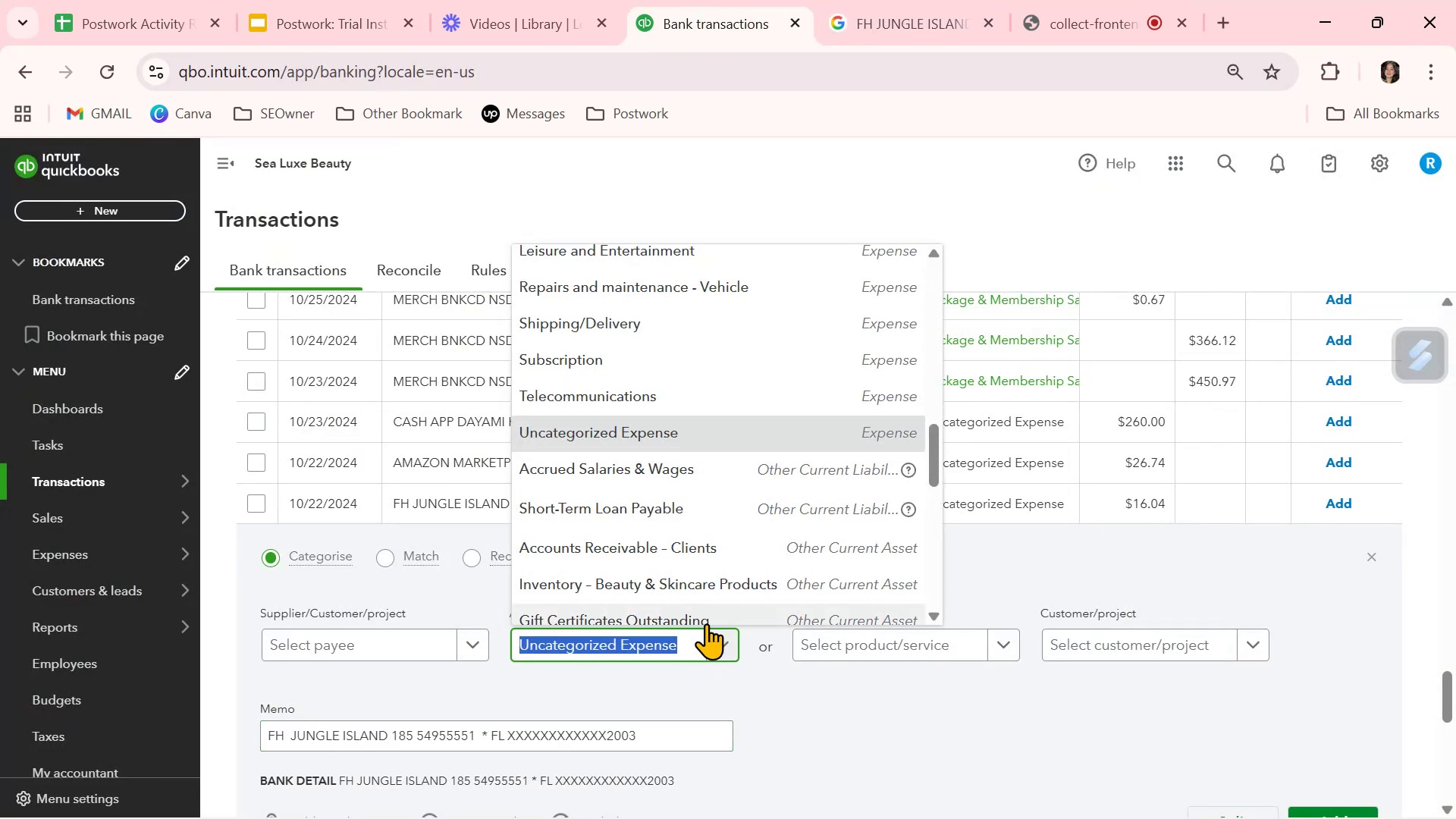 
type(lr)
key(Backspace)
type(ei)
 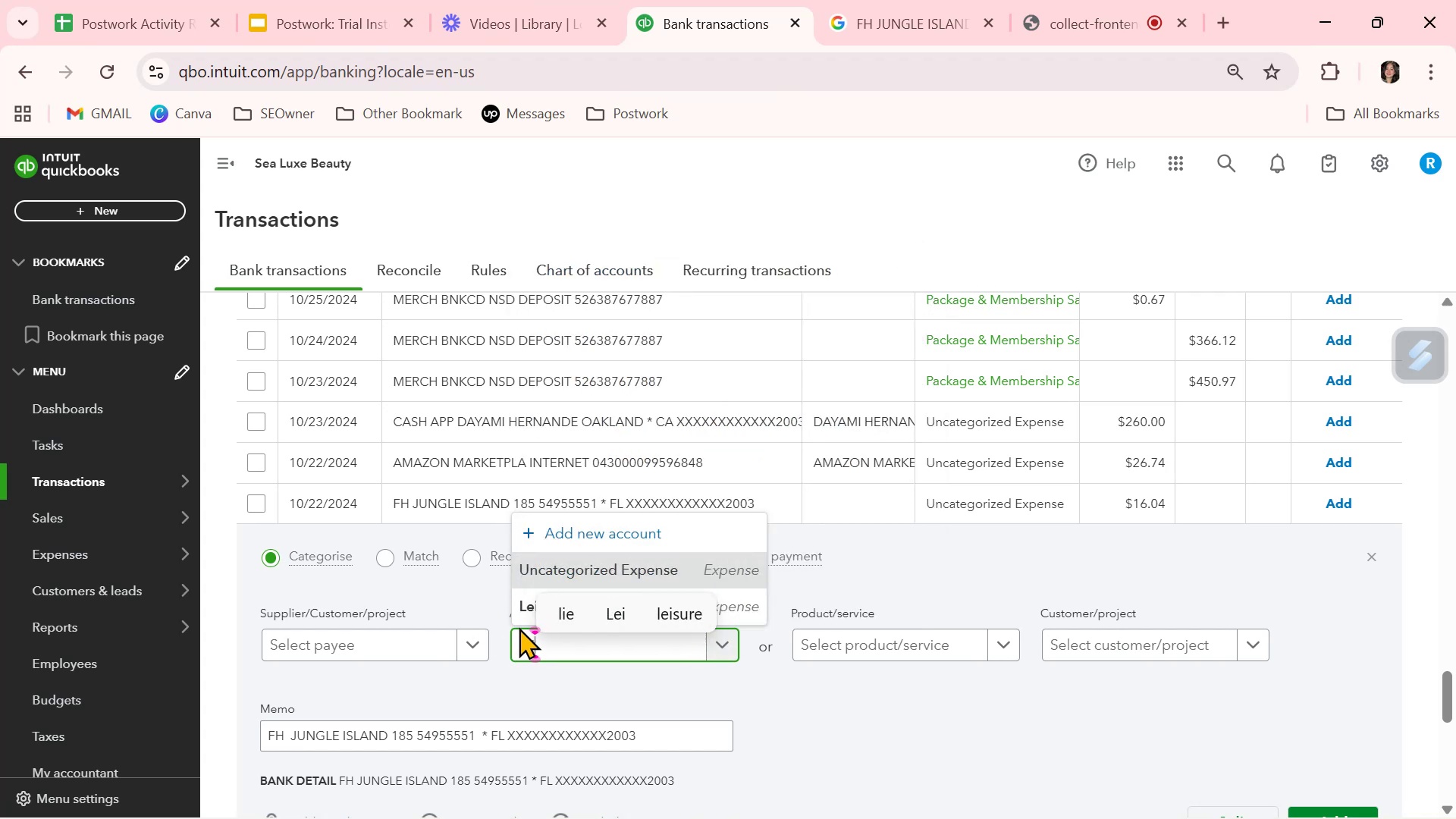 
left_click([518, 609])
 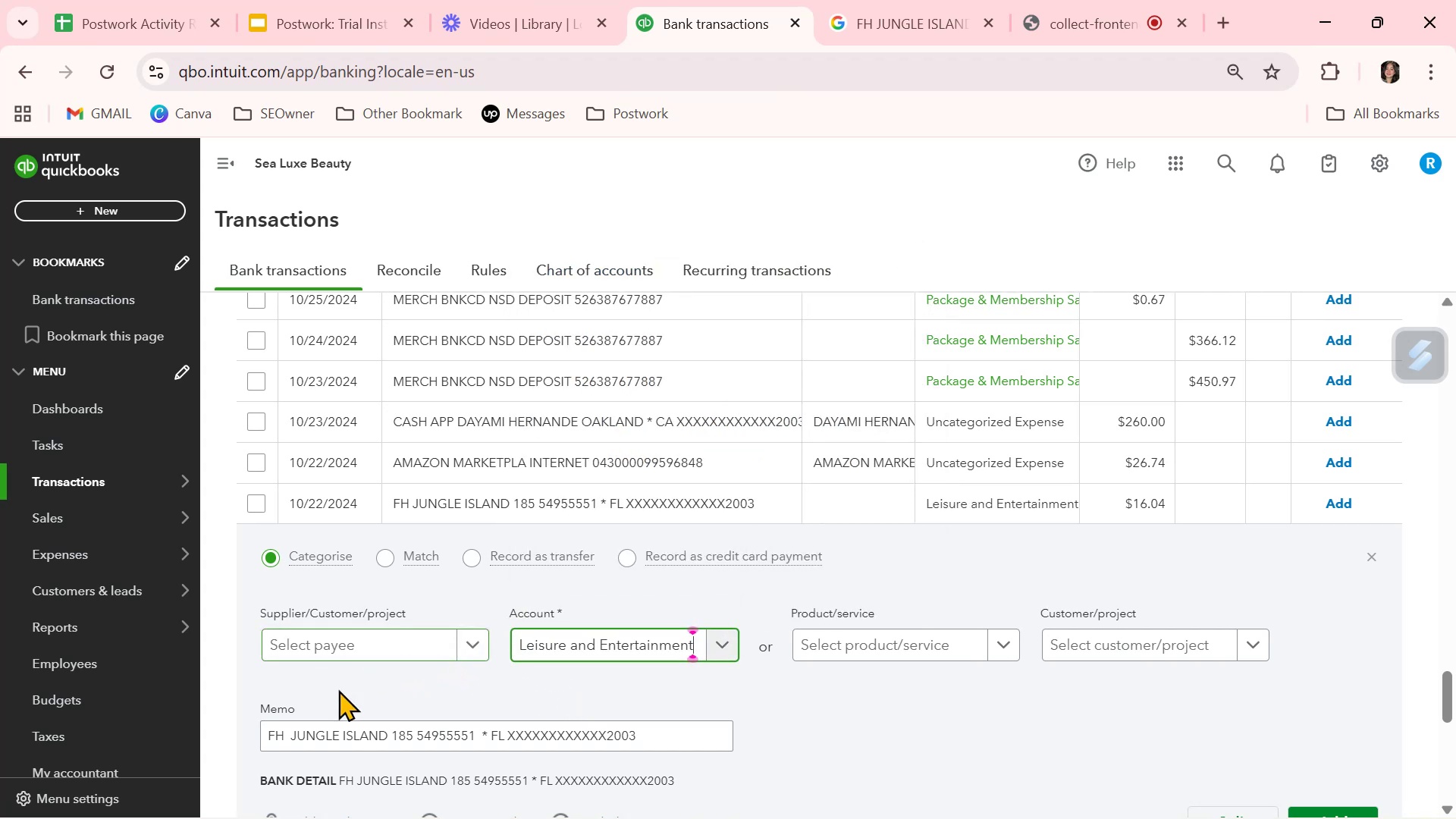 
left_click_drag(start_coordinate=[387, 735], to_coordinate=[290, 739])
 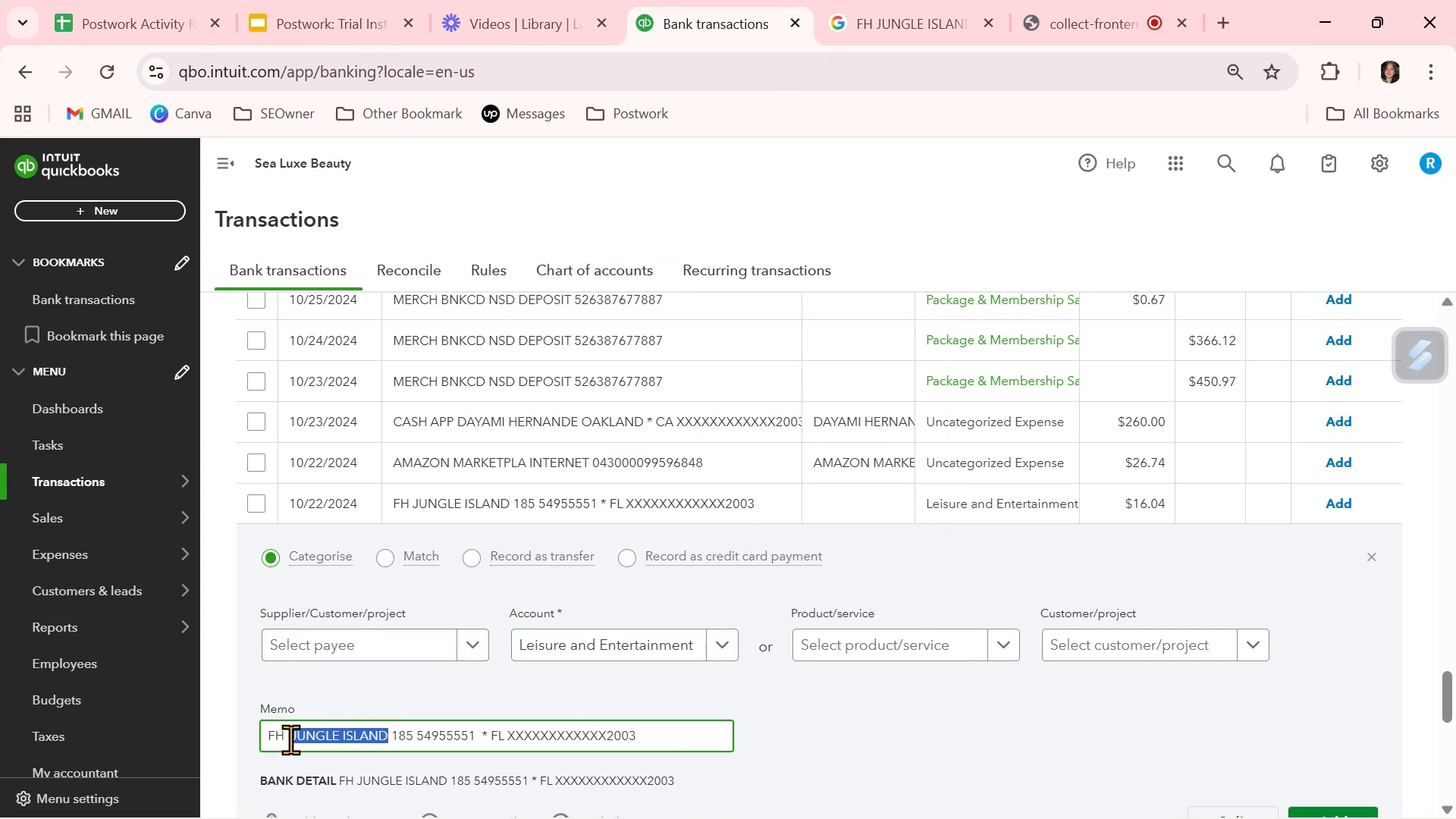 
key(Control+ControlLeft)
 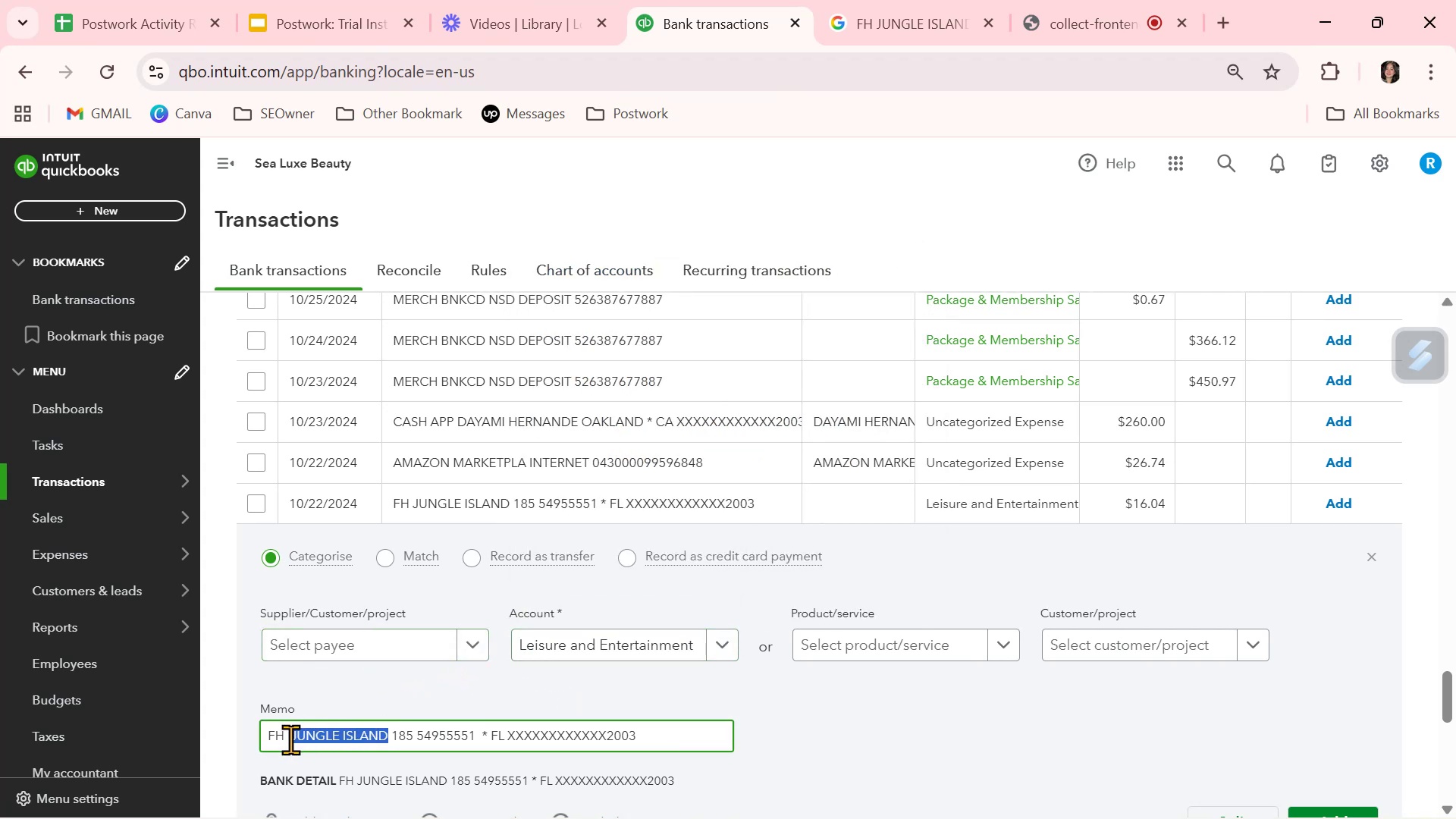 
key(Control+C)
 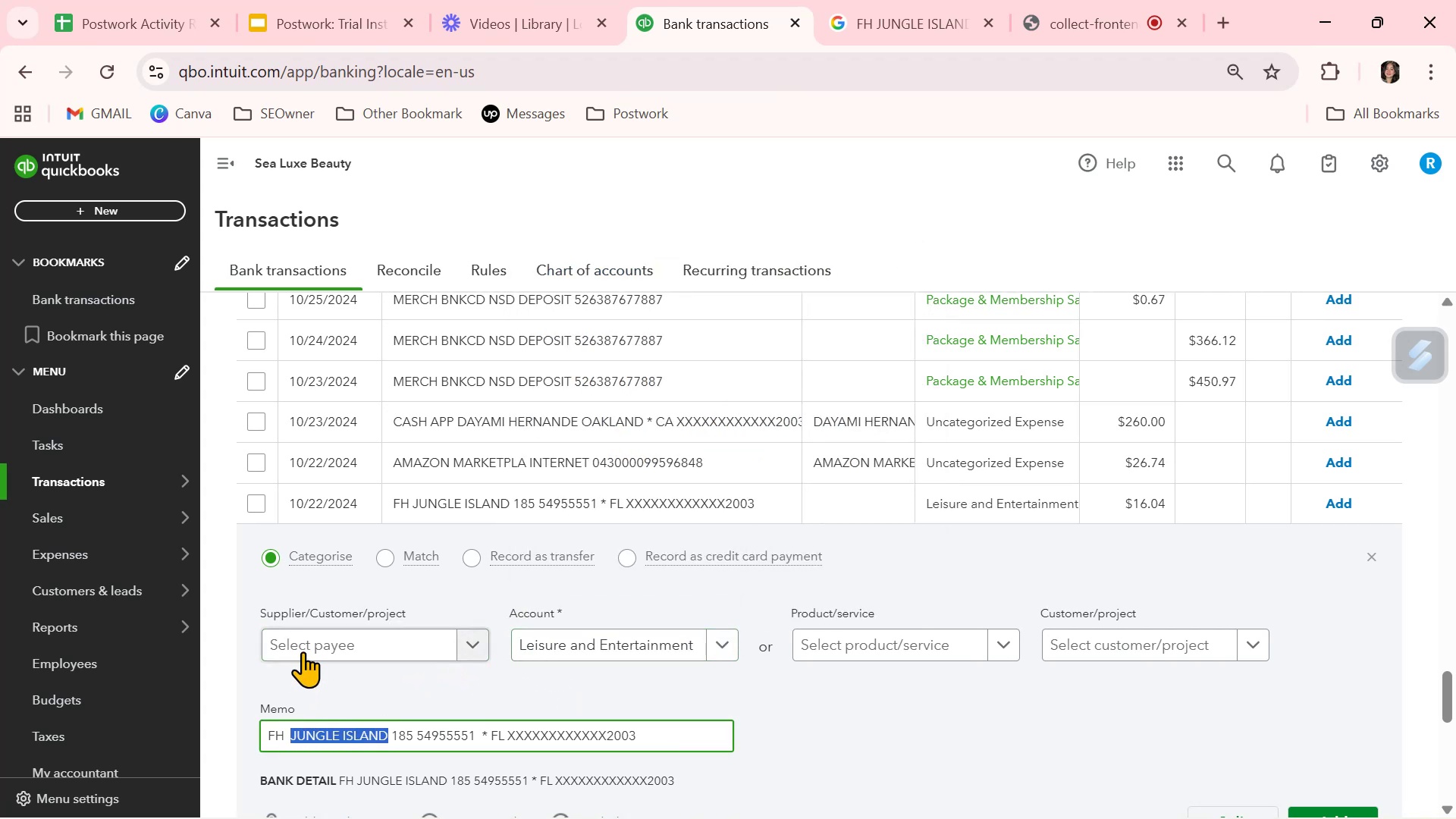 
left_click([307, 639])
 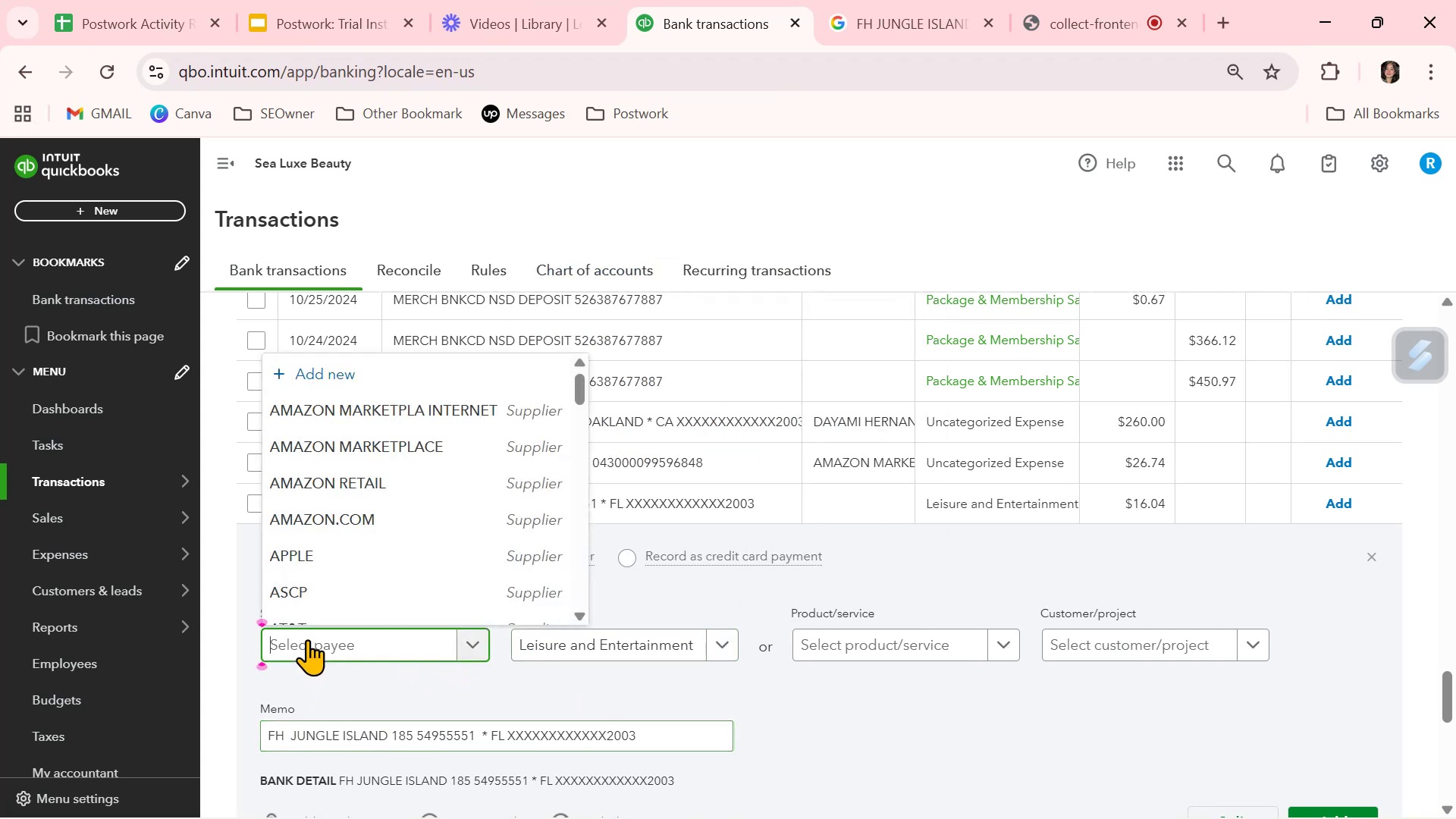 
key(Control+ControlLeft)
 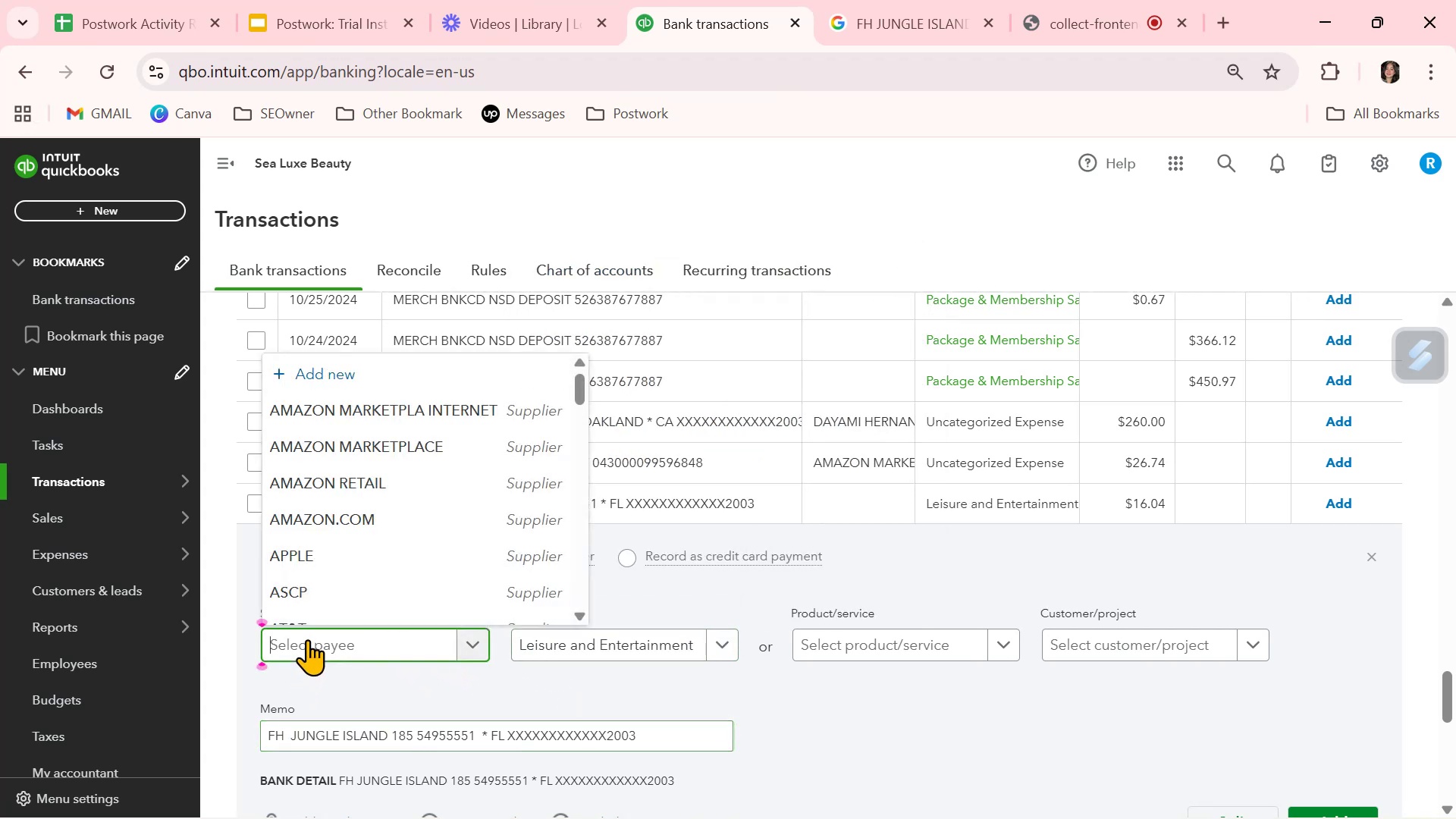 
key(Control+V)
 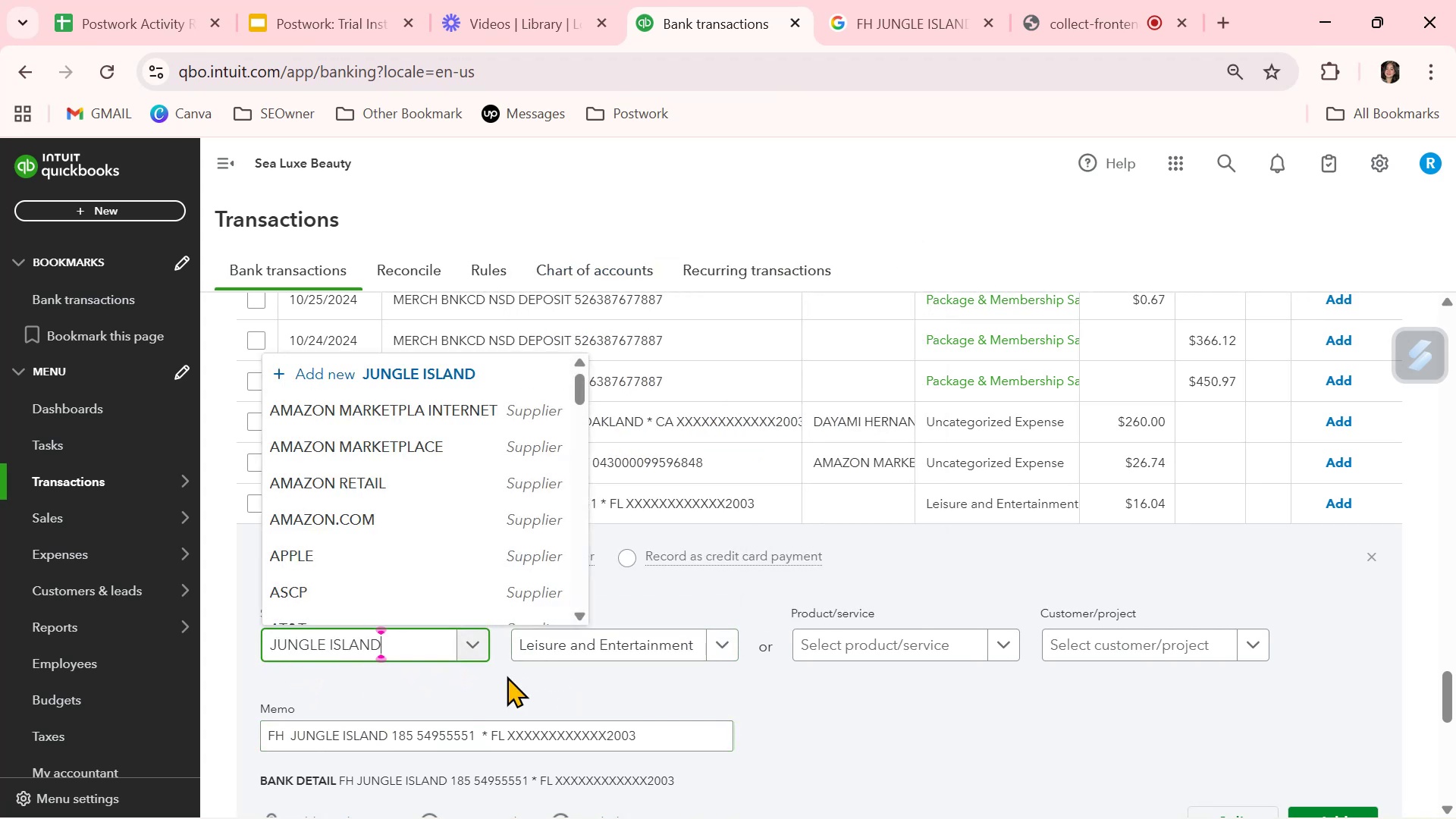 
left_click([532, 678])
 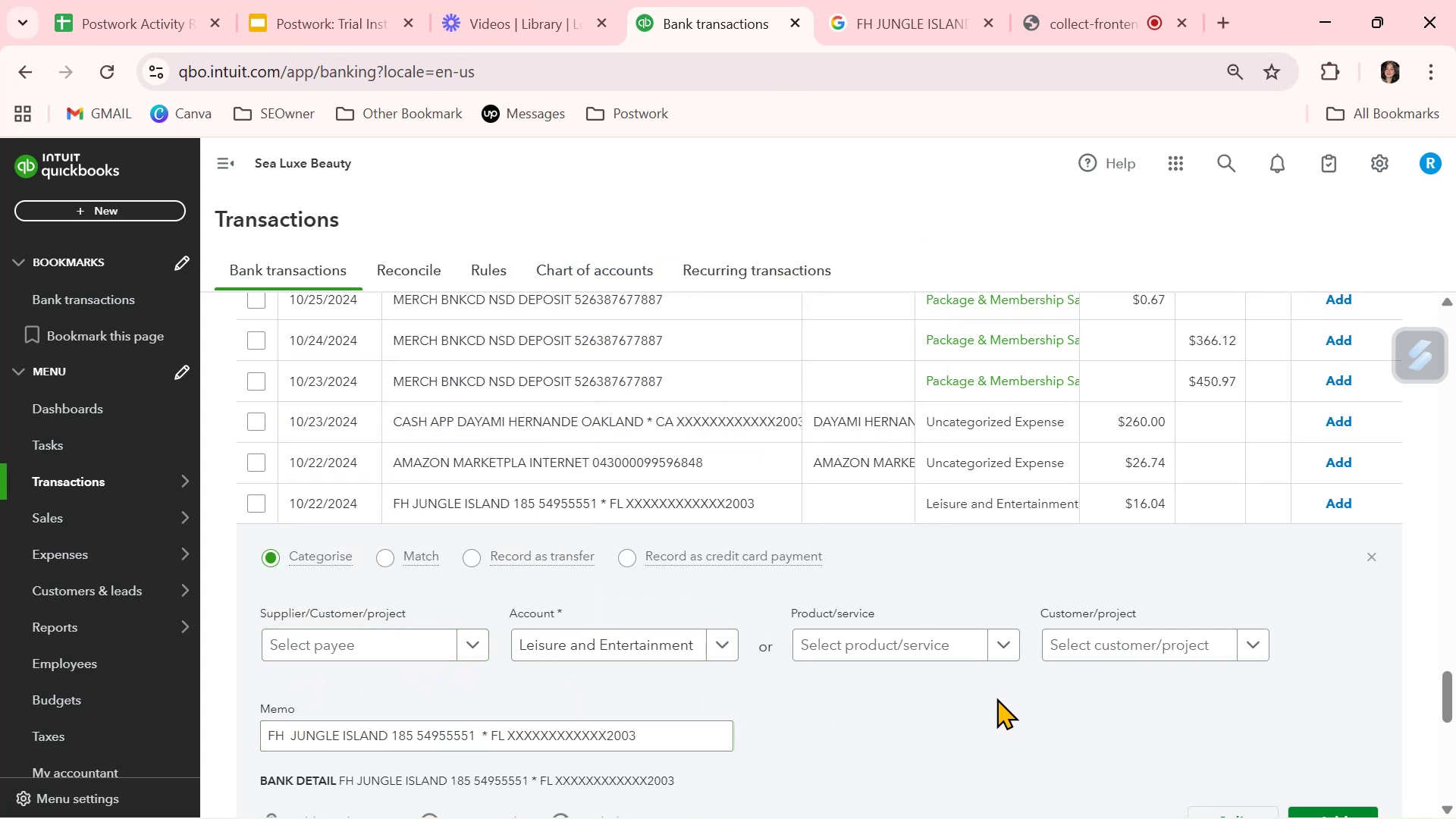 
scroll: coordinate [996, 698], scroll_direction: down, amount: 1.0
 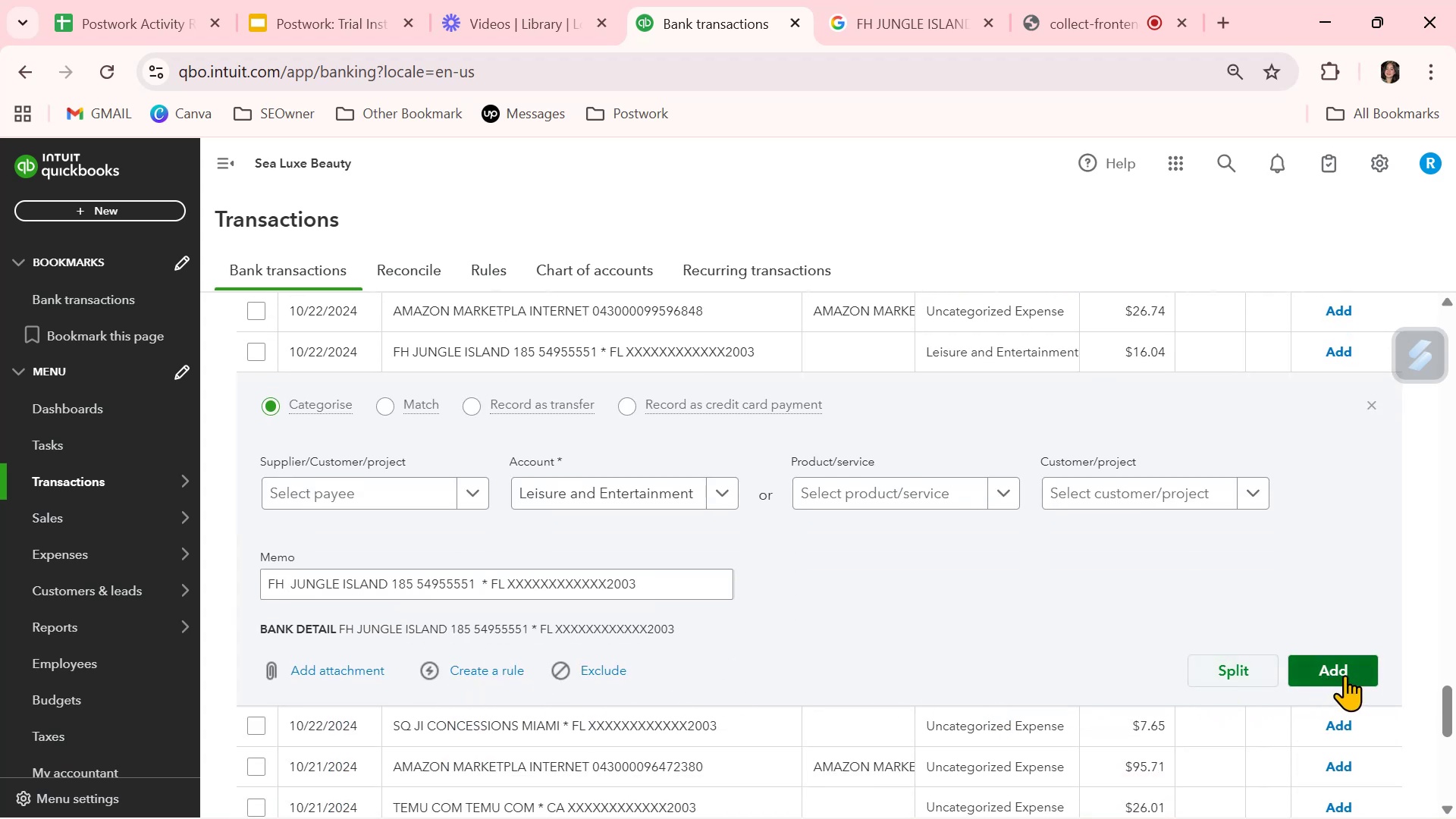 
left_click([1345, 675])
 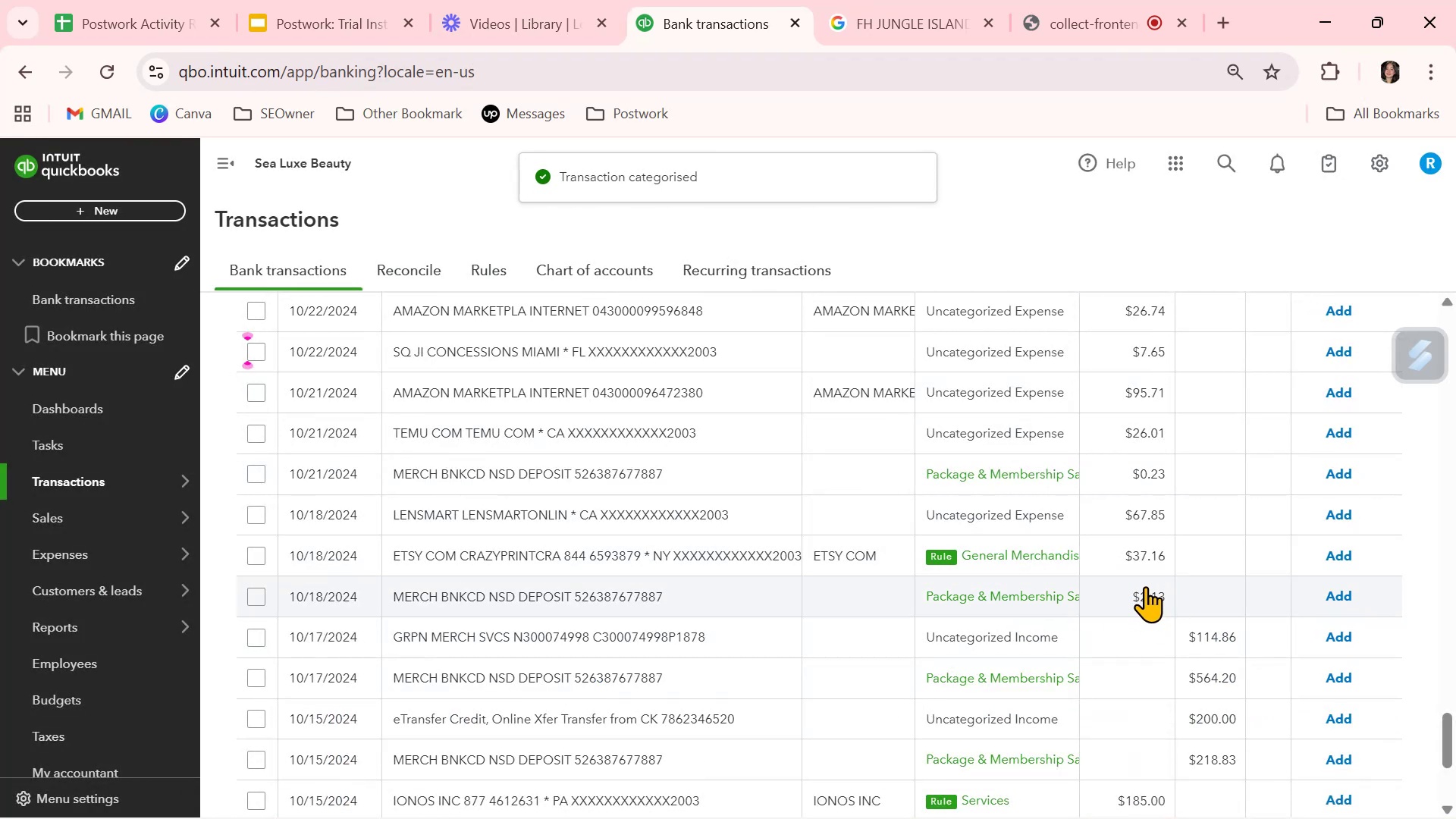 
wait(6.68)
 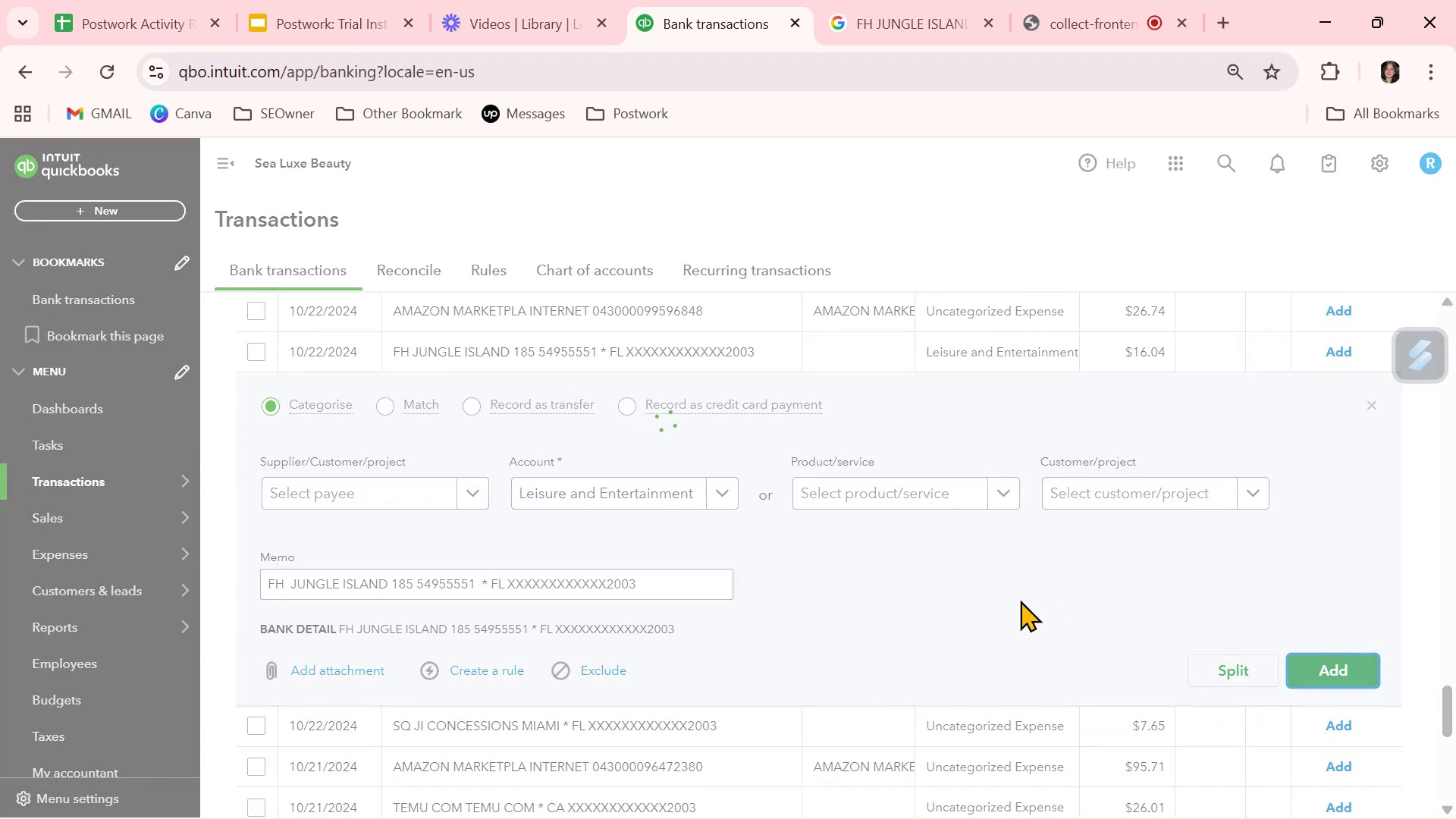 
scroll: coordinate [1078, 704], scroll_direction: down, amount: 3.0
 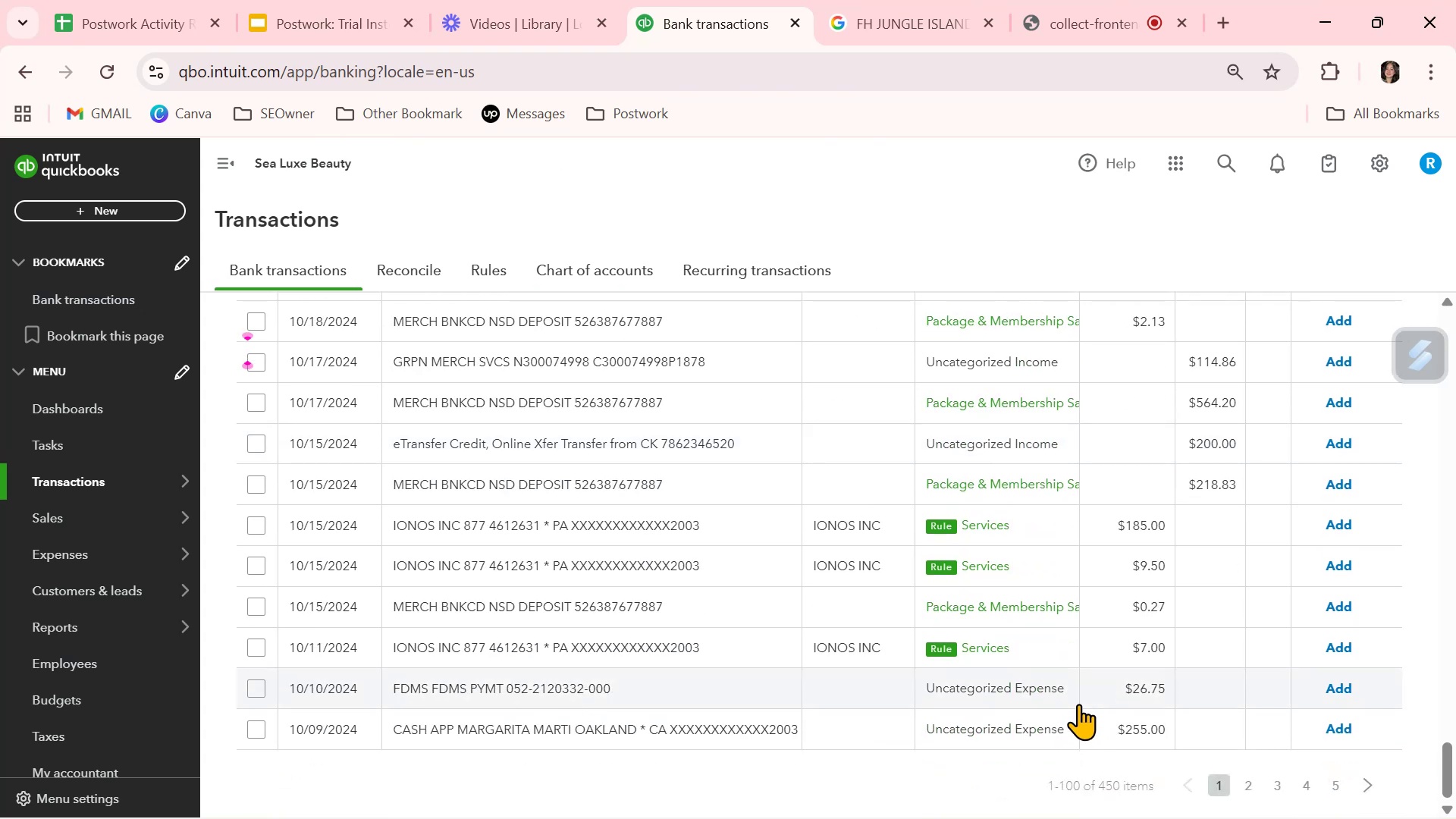 
scroll: coordinate [1065, 645], scroll_direction: up, amount: 27.0
 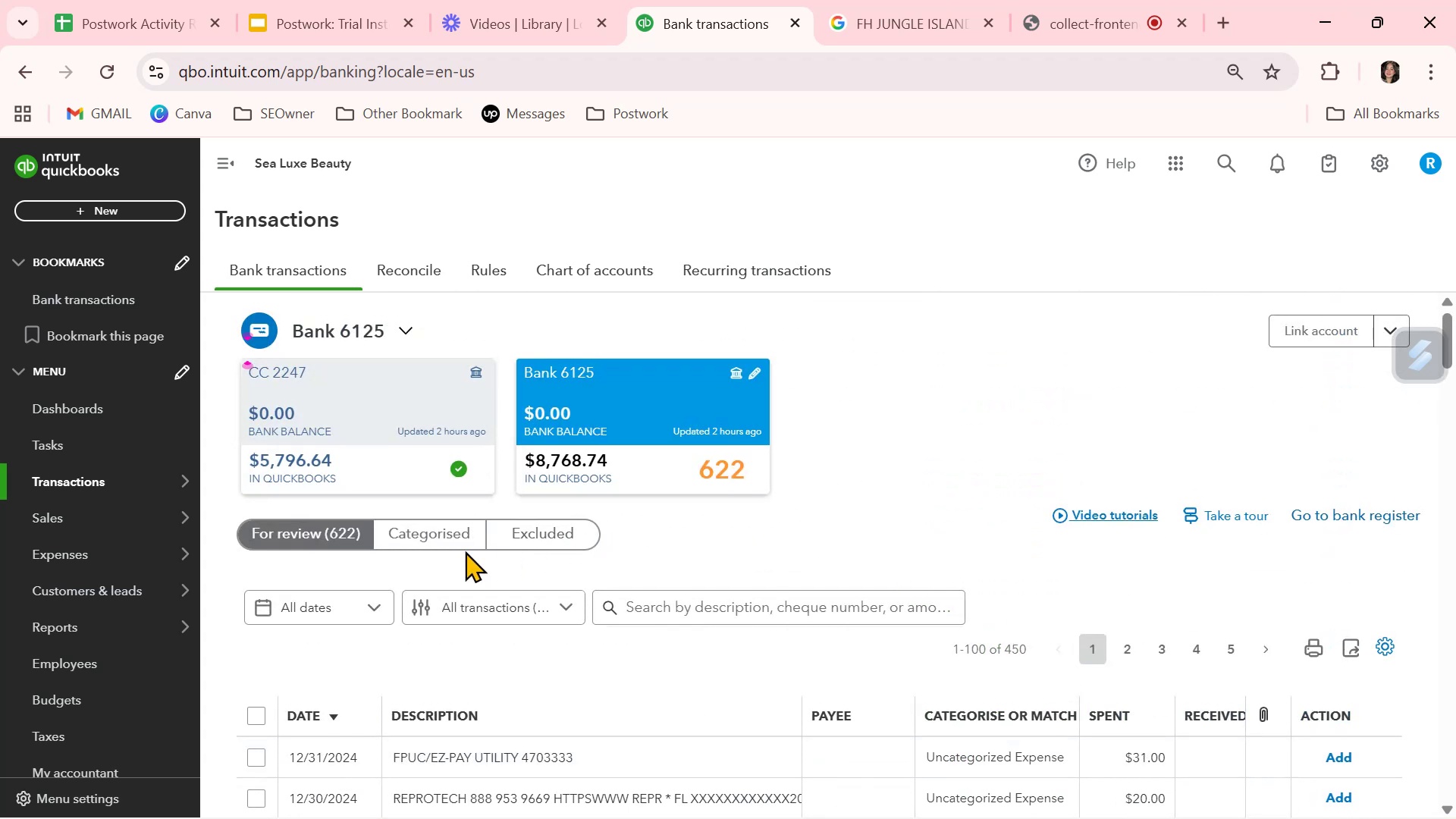 
left_click([444, 534])
 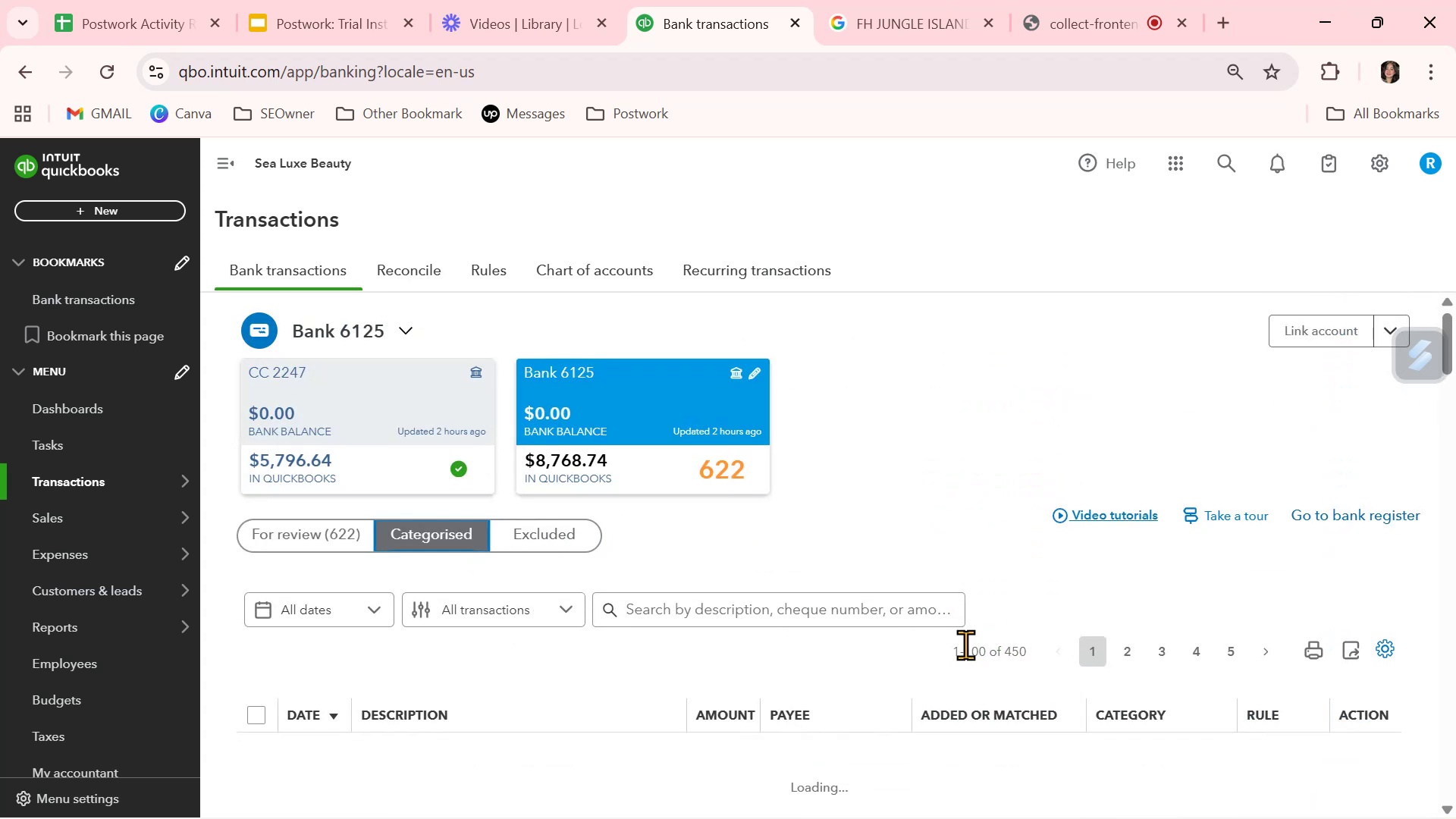 
scroll: coordinate [958, 659], scroll_direction: down, amount: 3.0
 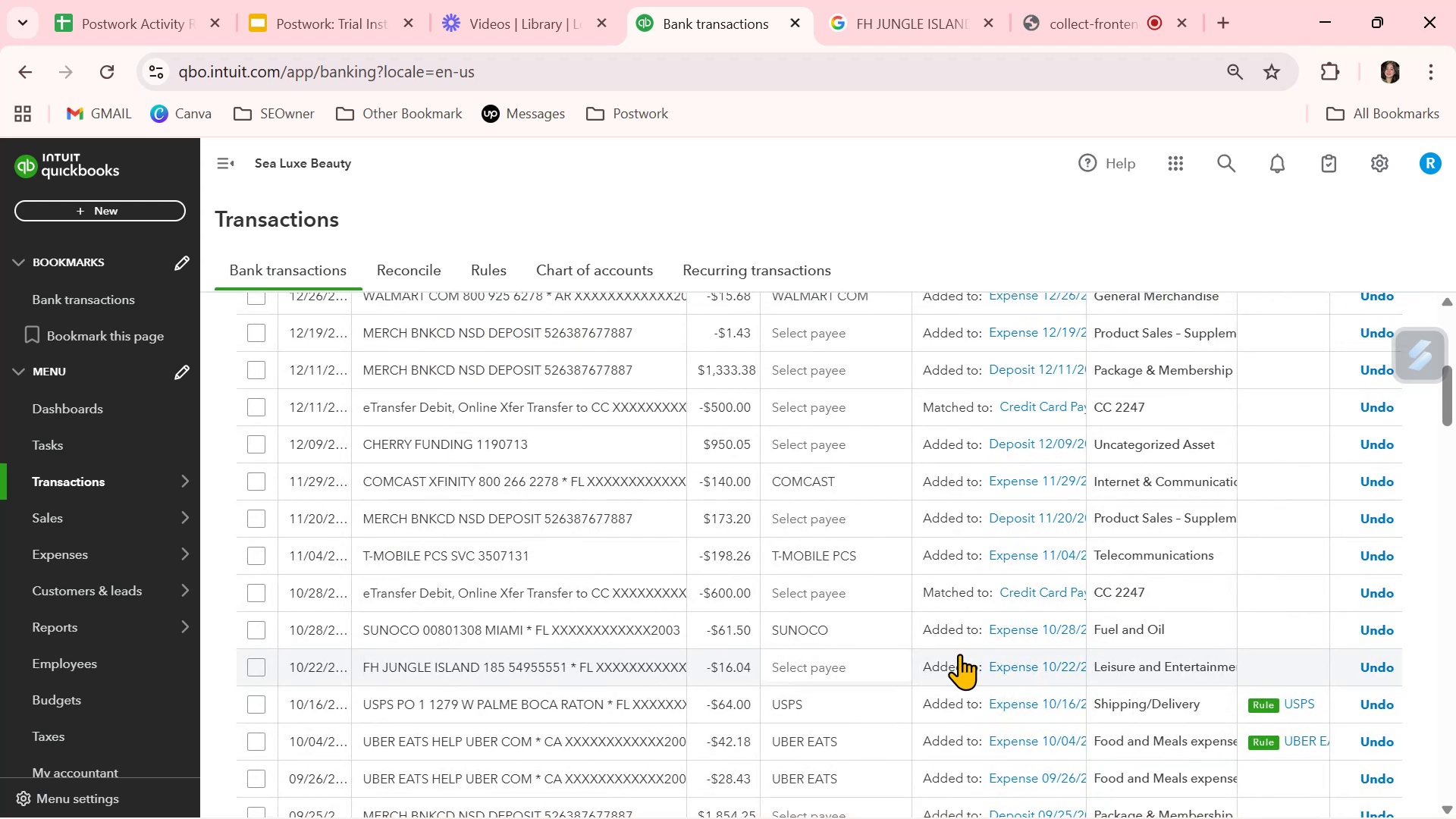 
wait(14.01)
 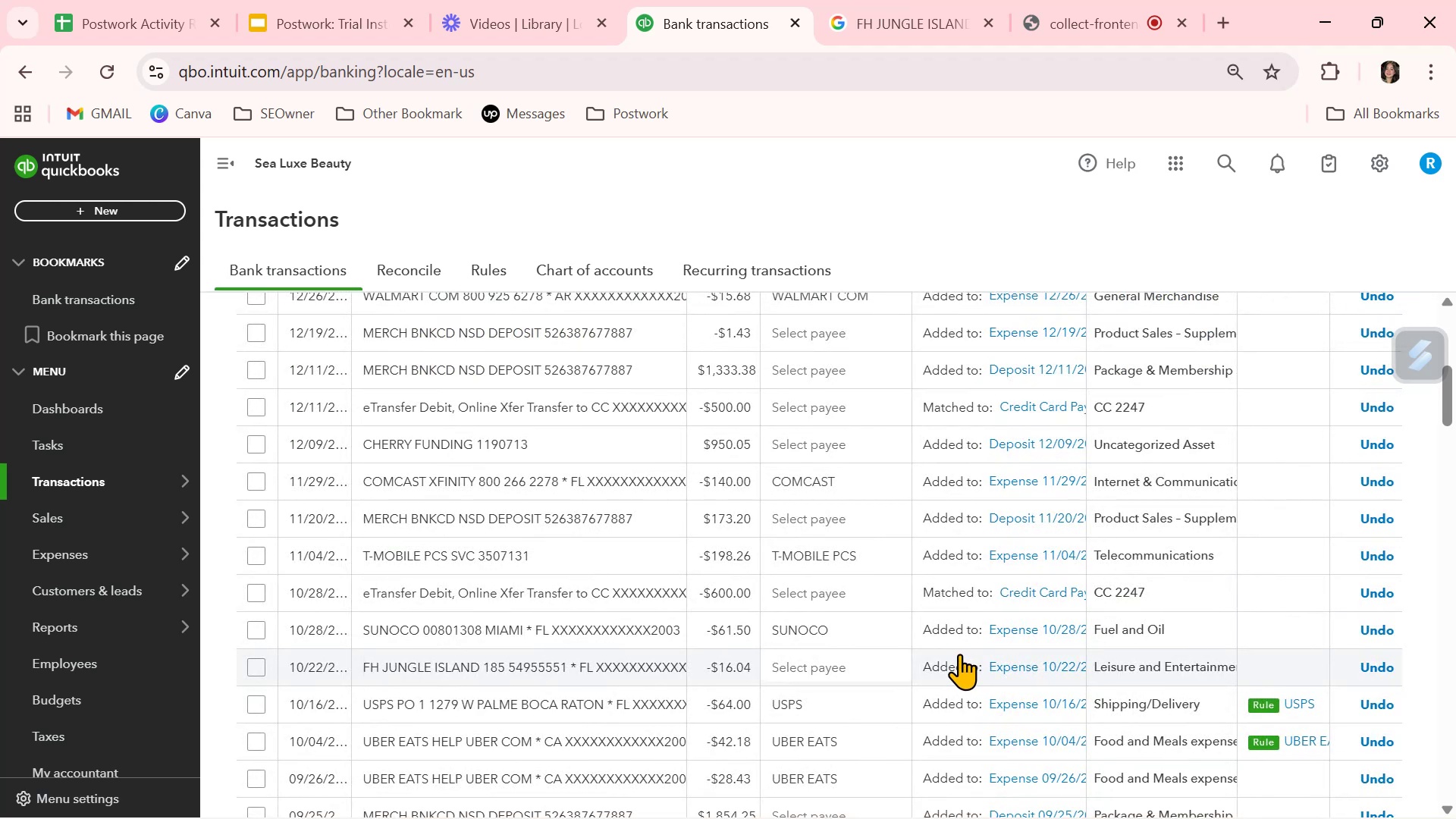 
scroll: coordinate [949, 673], scroll_direction: down, amount: 16.0
 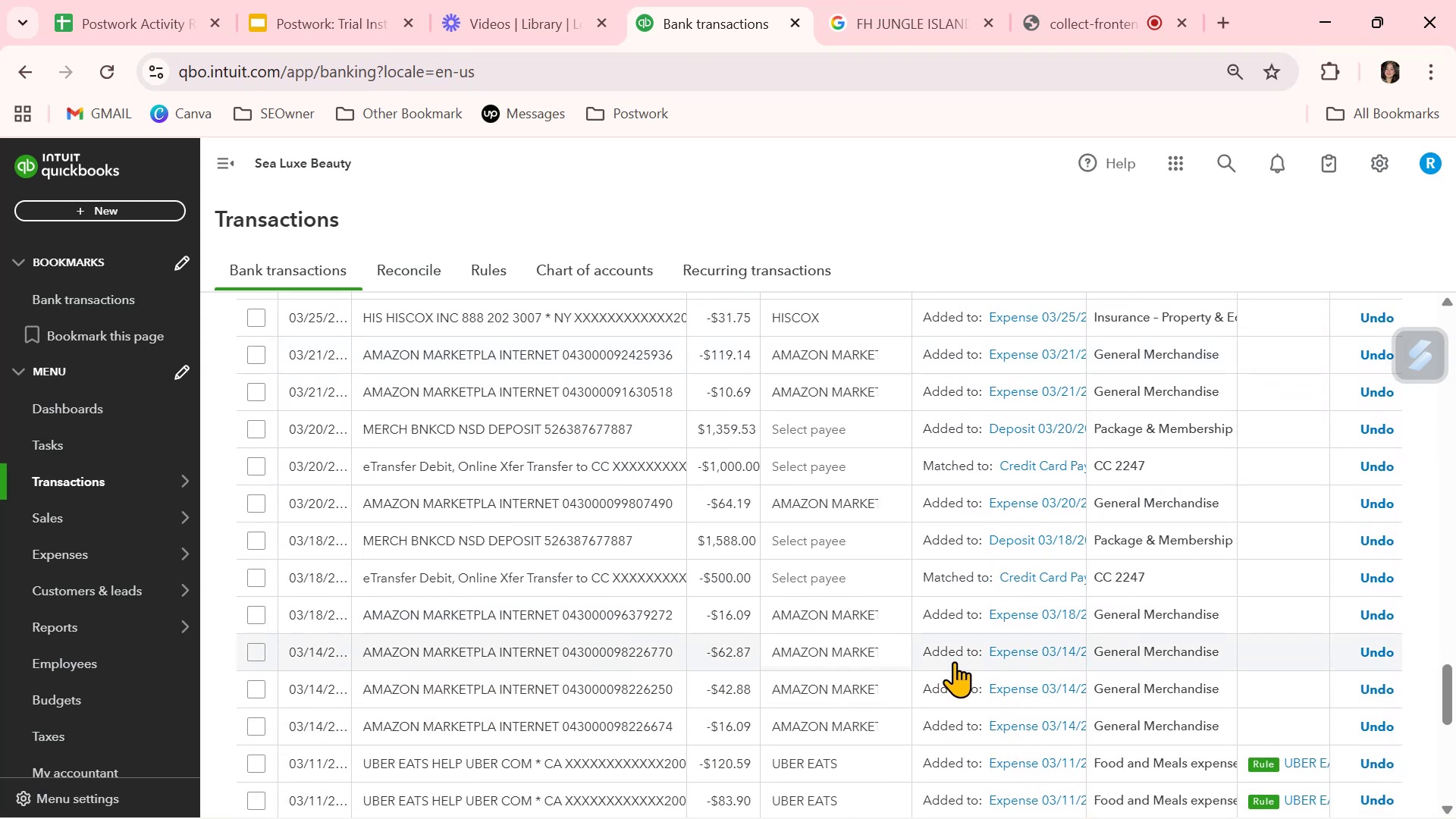 
scroll: coordinate [956, 661], scroll_direction: down, amount: 6.0
 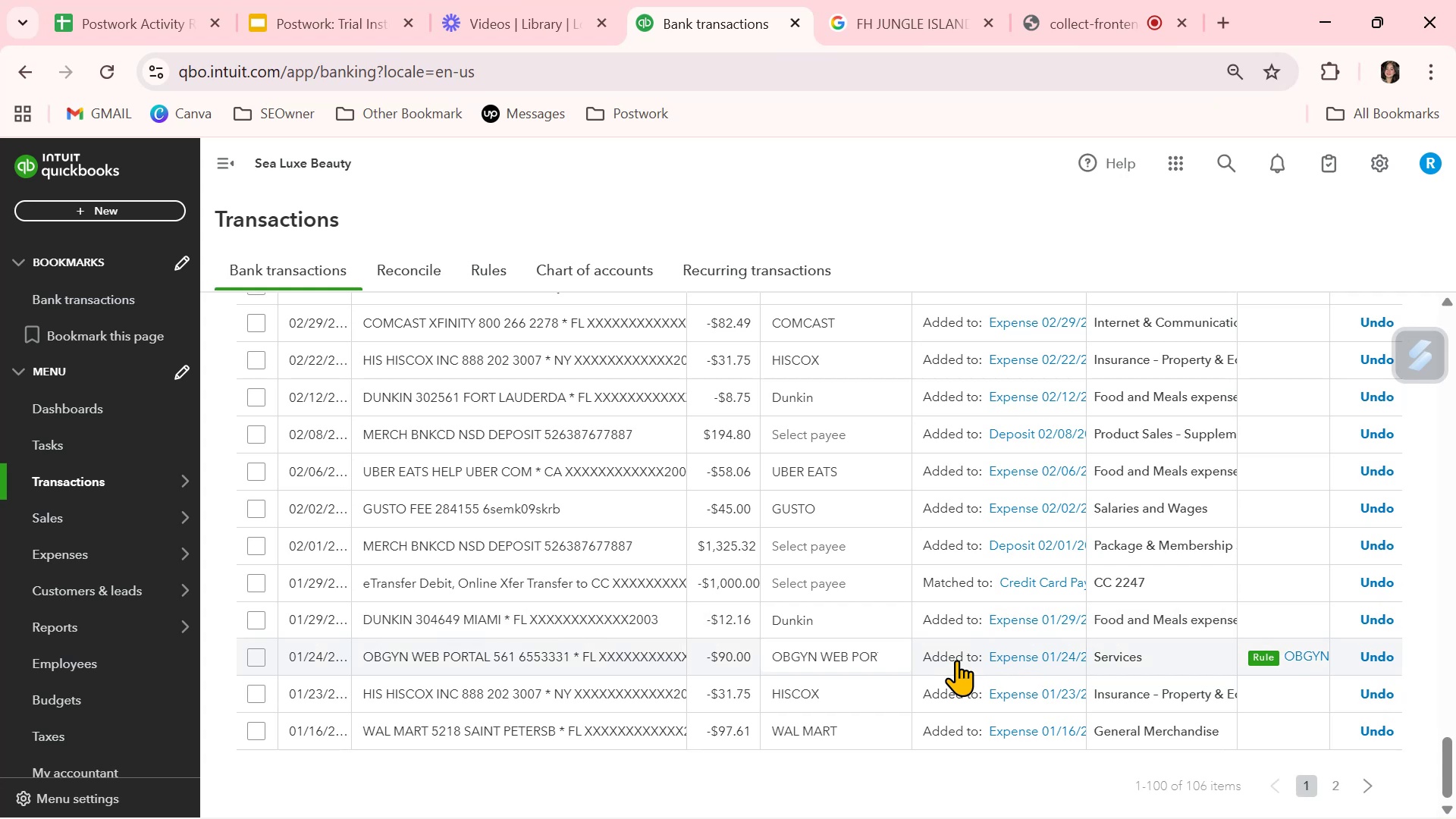 
wait(8.4)
 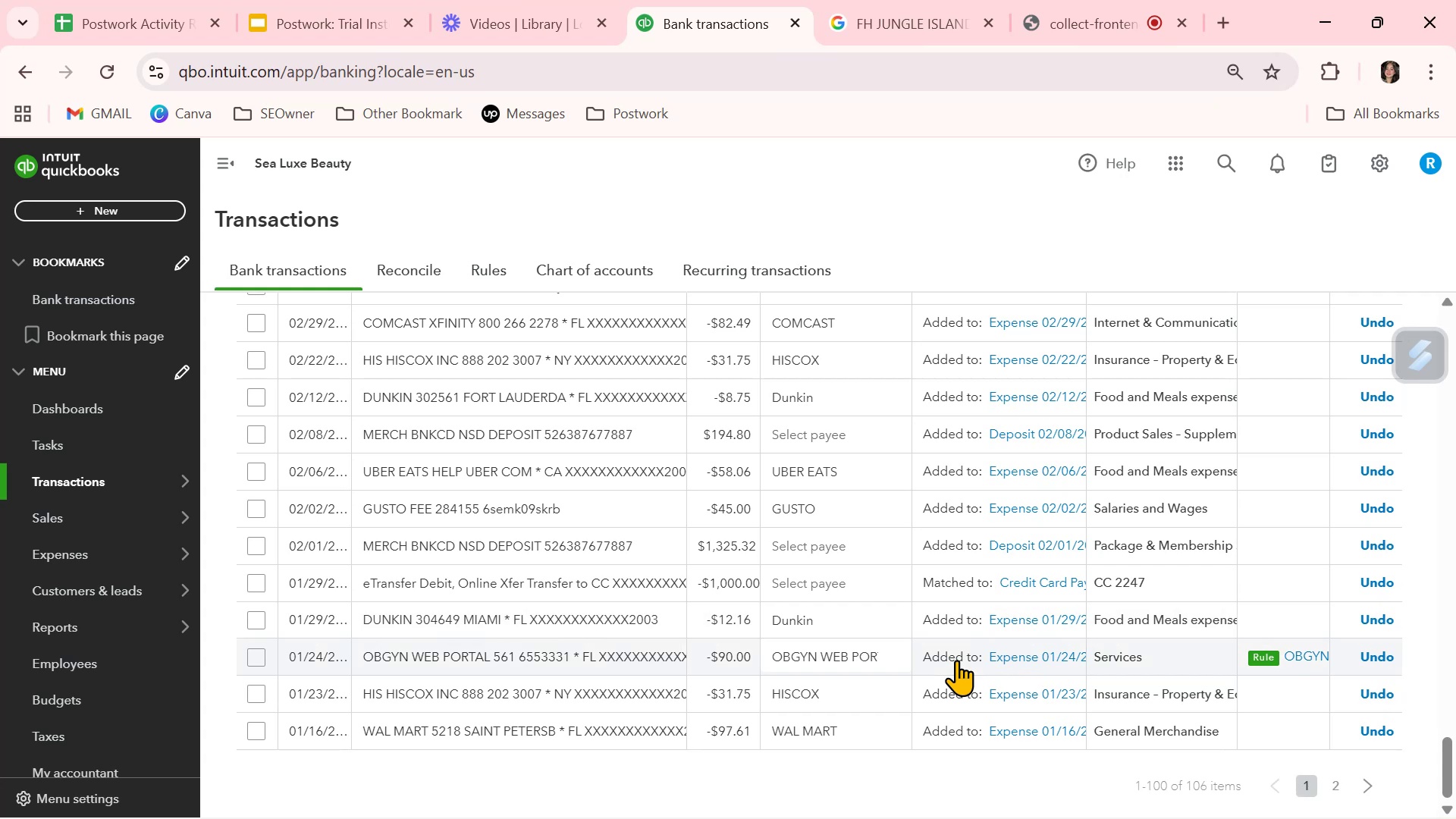 
scroll: coordinate [959, 650], scroll_direction: up, amount: 29.0
 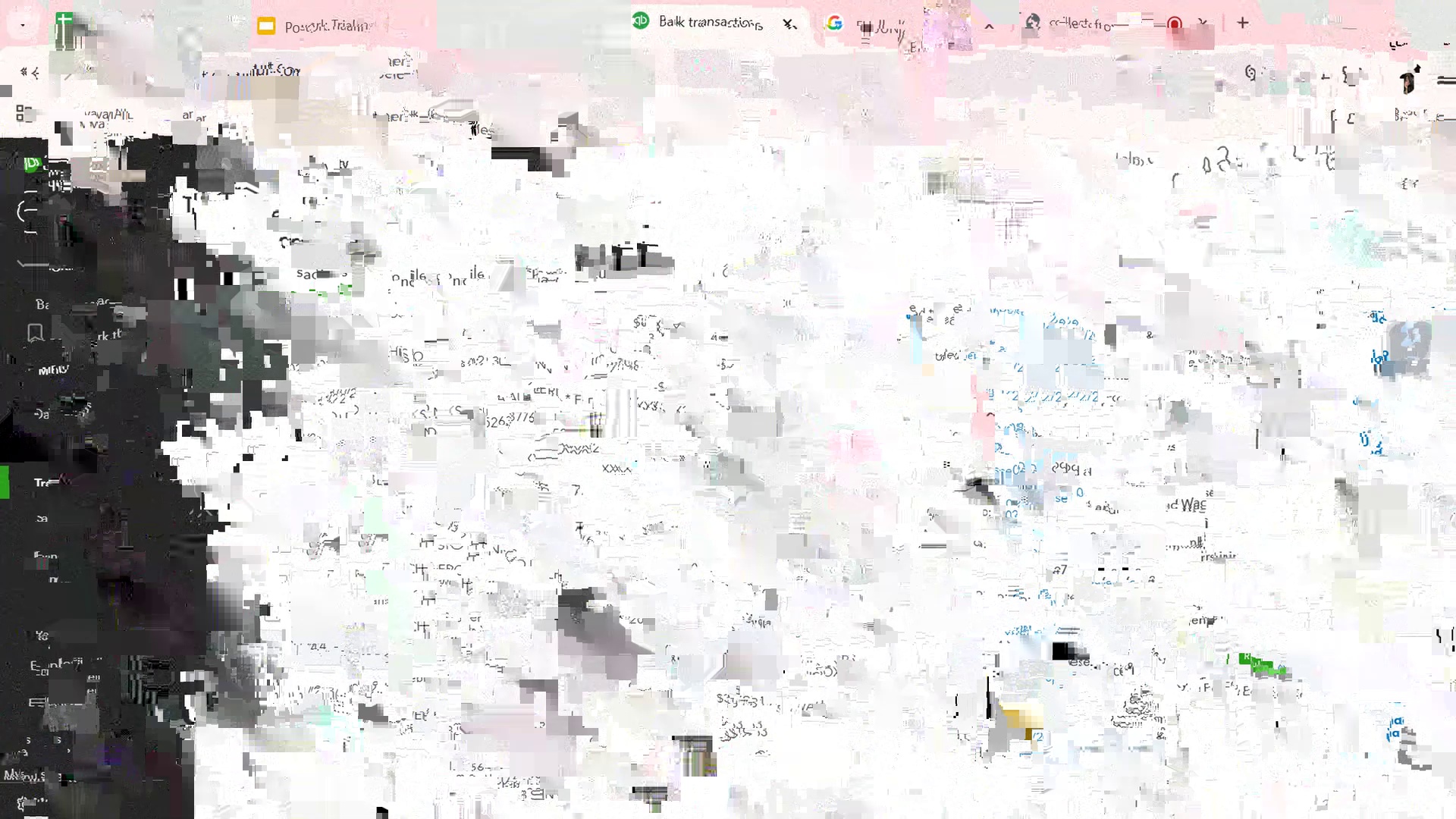 
left_click([330, 534])
 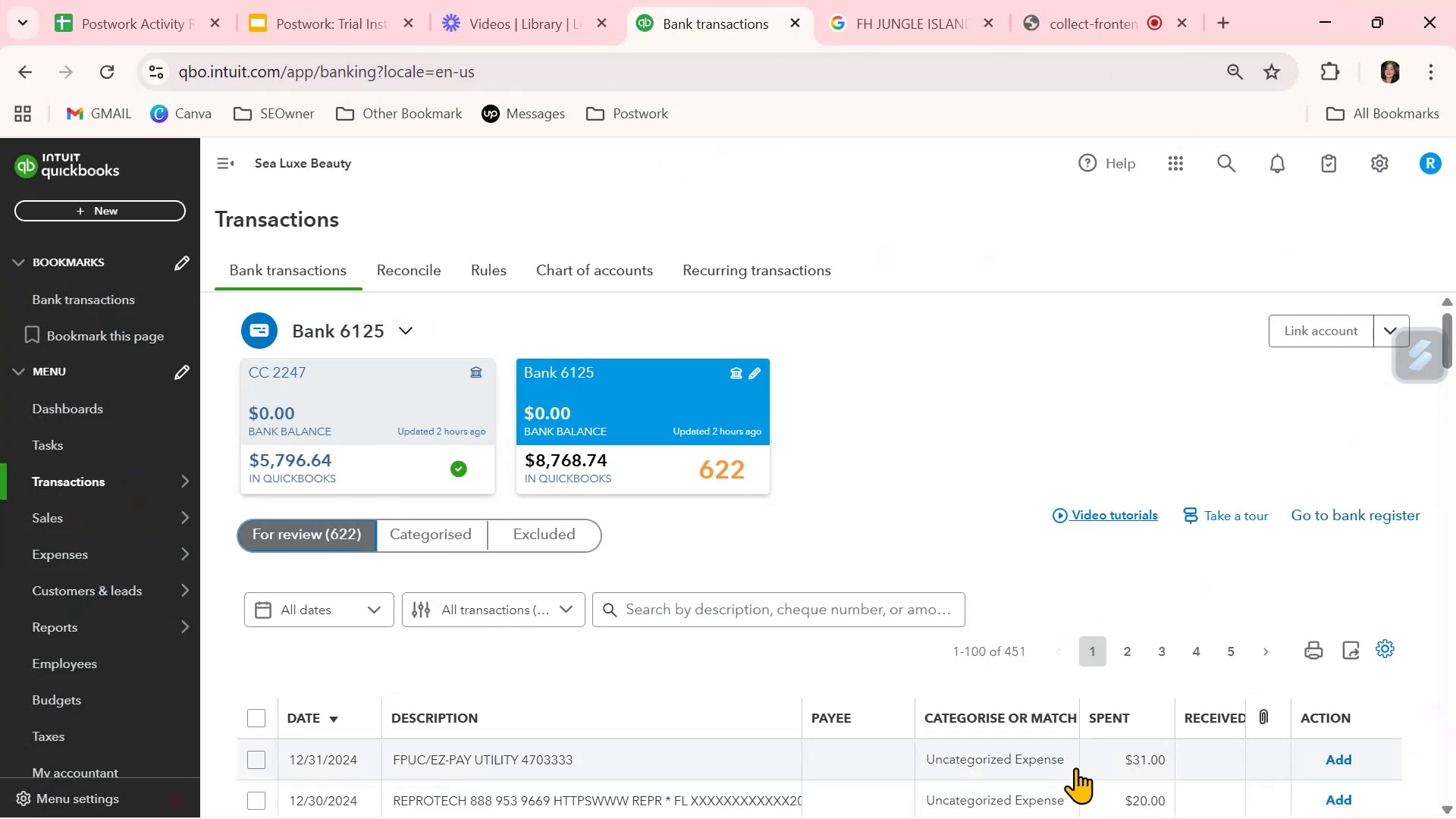 
scroll: coordinate [1021, 752], scroll_direction: down, amount: 2.0
 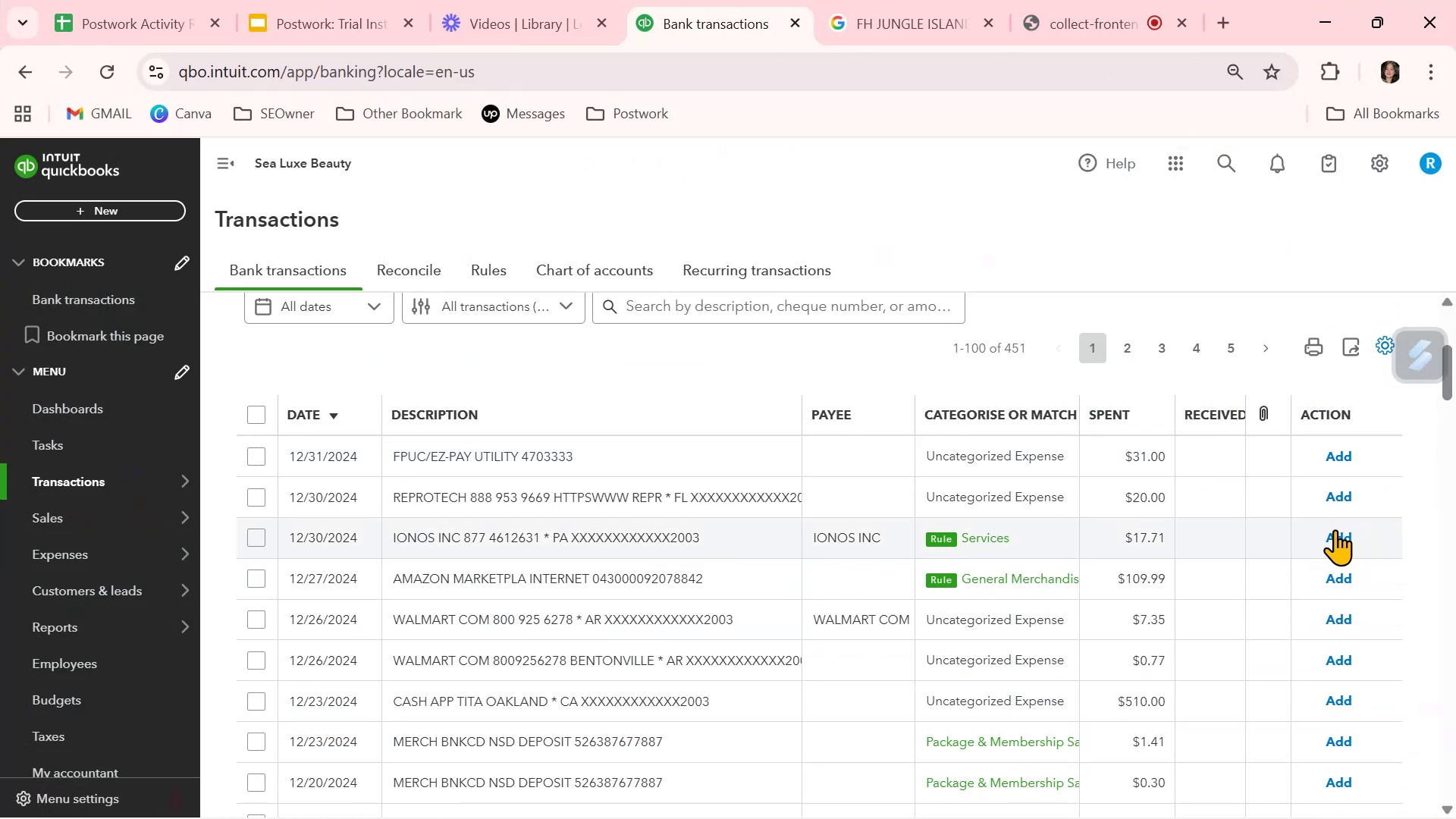 
left_click([1336, 534])
 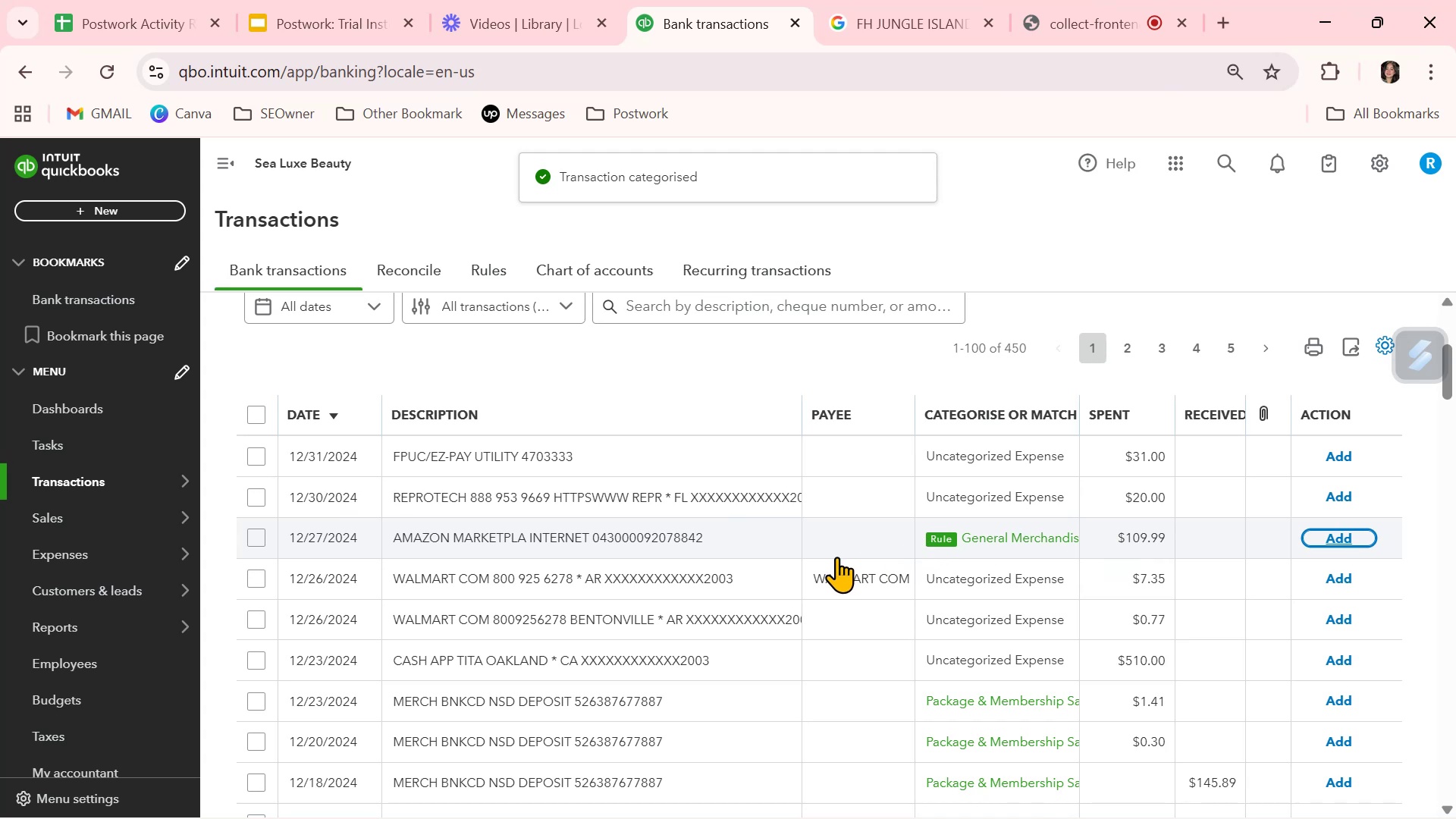 
wait(5.62)
 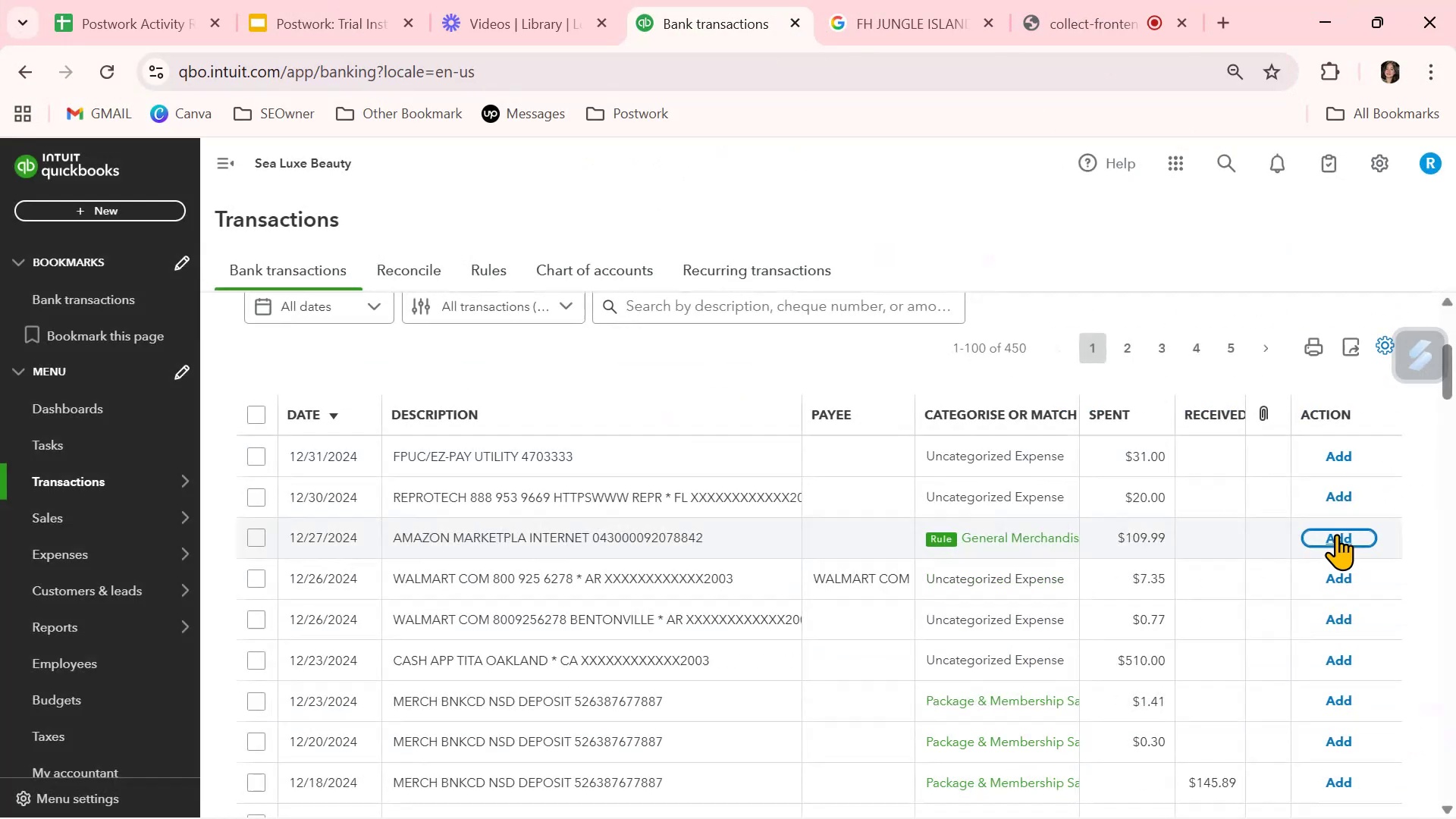 
left_click([844, 544])
 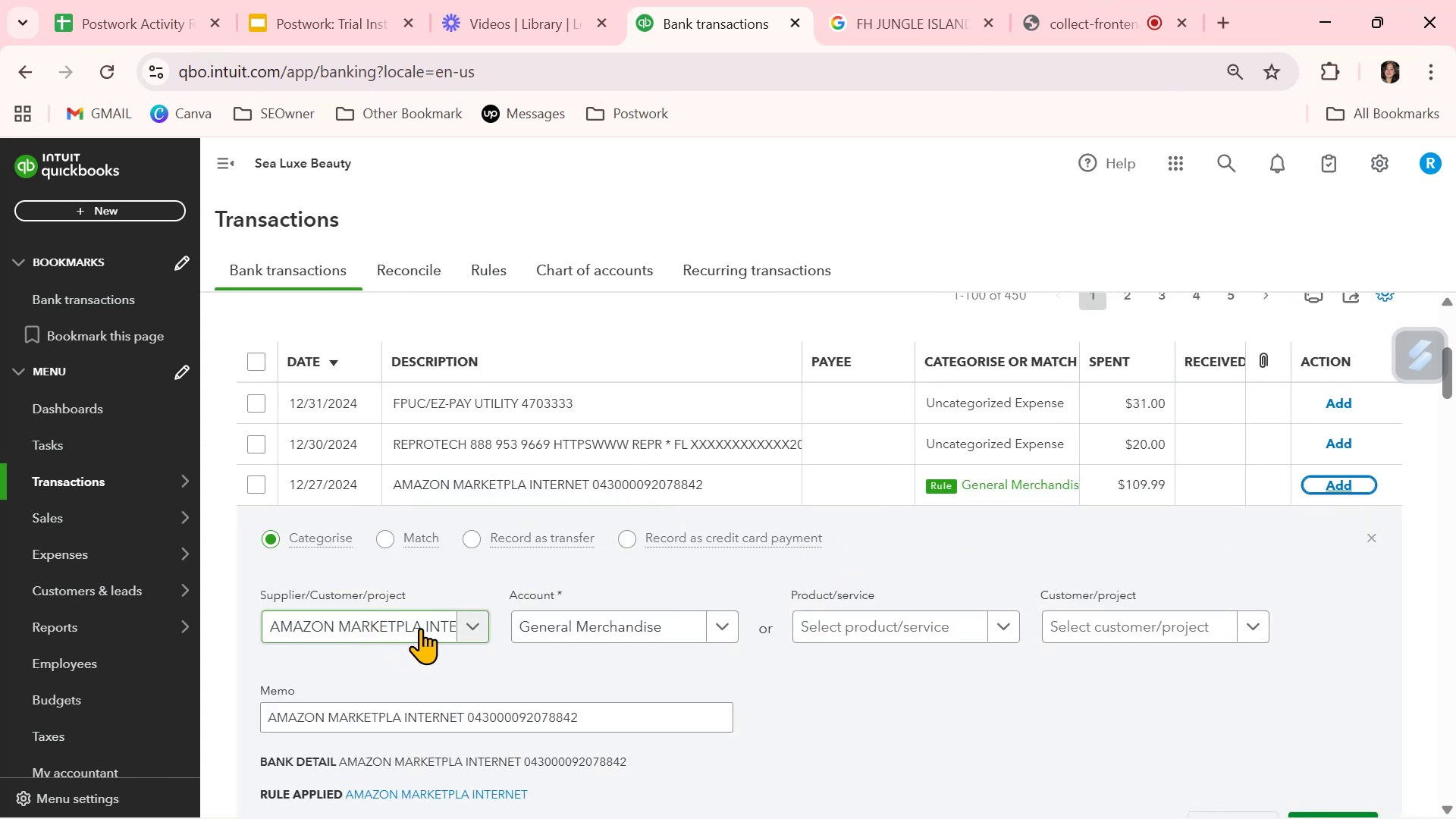 
wait(5.32)
 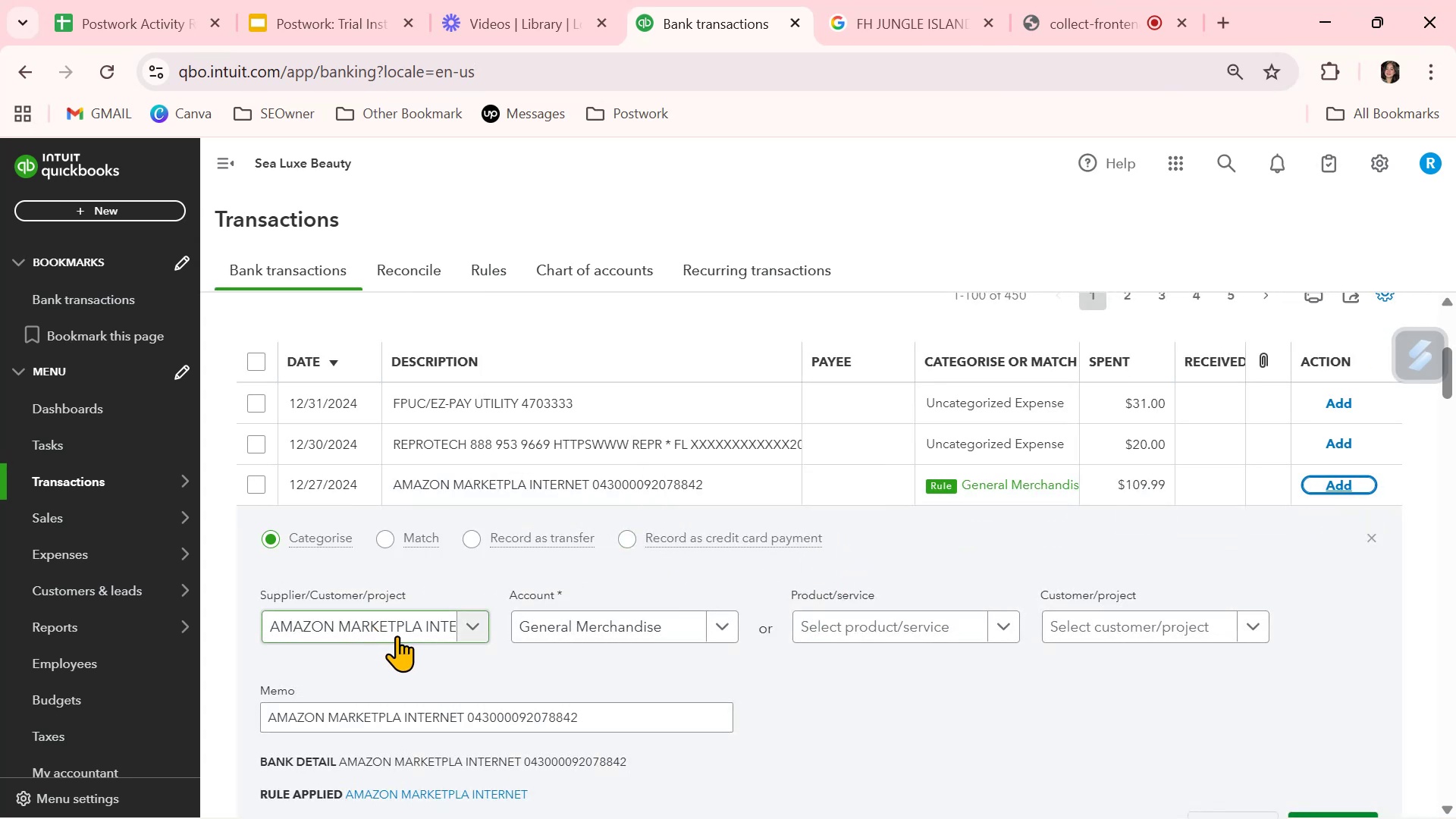 
left_click([1371, 537])
 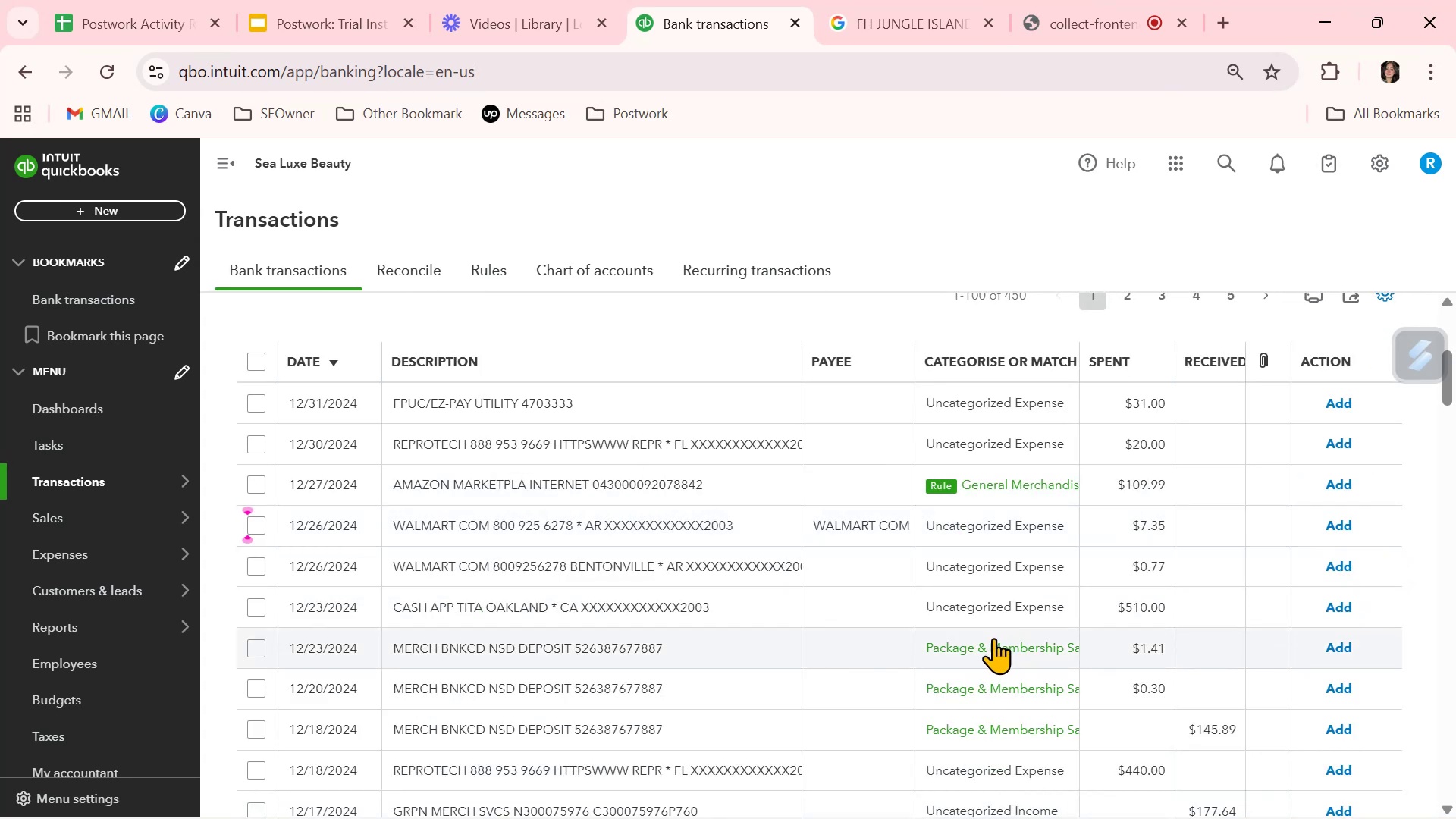 
scroll: coordinate [993, 638], scroll_direction: down, amount: 4.0
 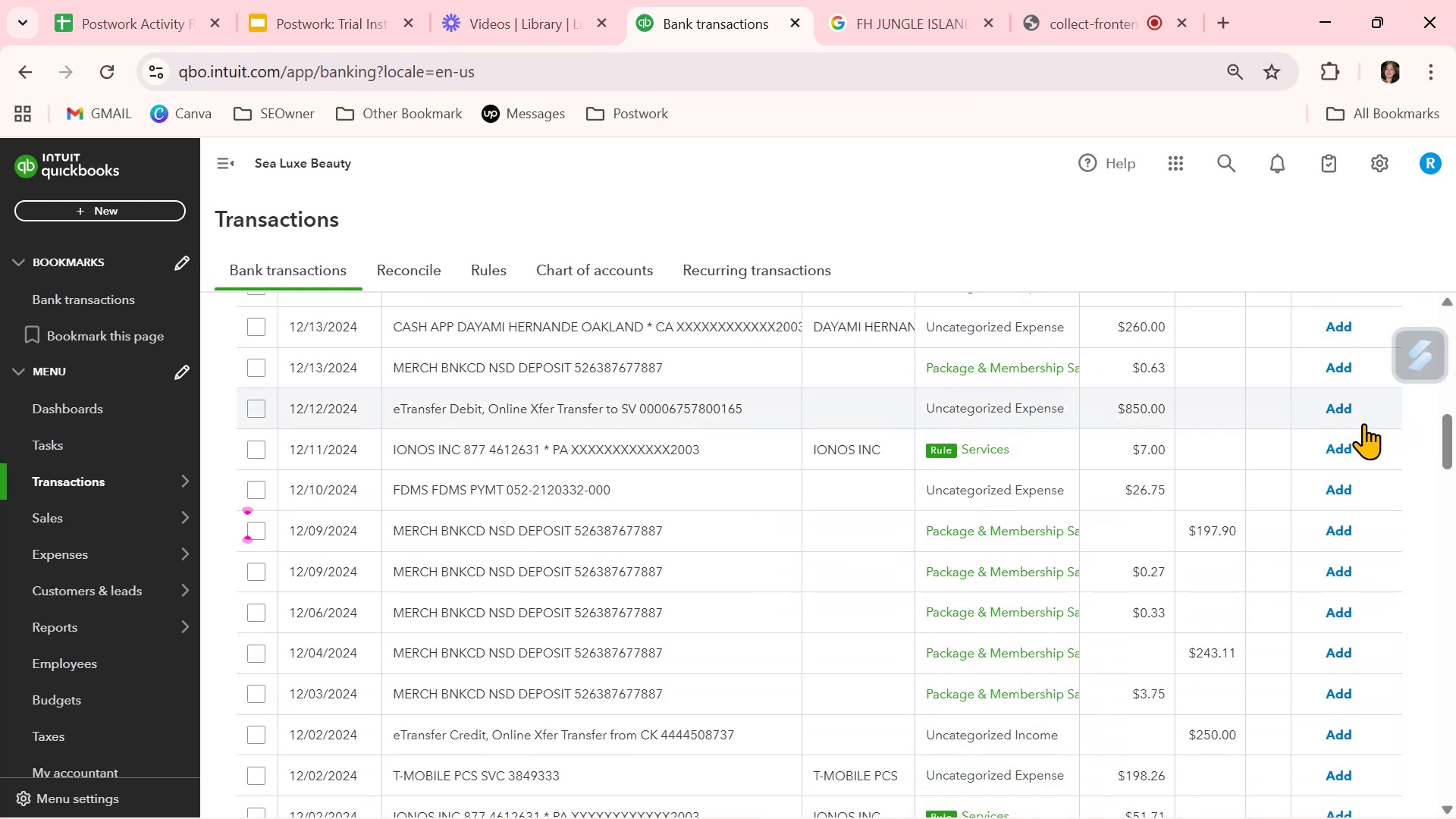 
left_click([1345, 456])
 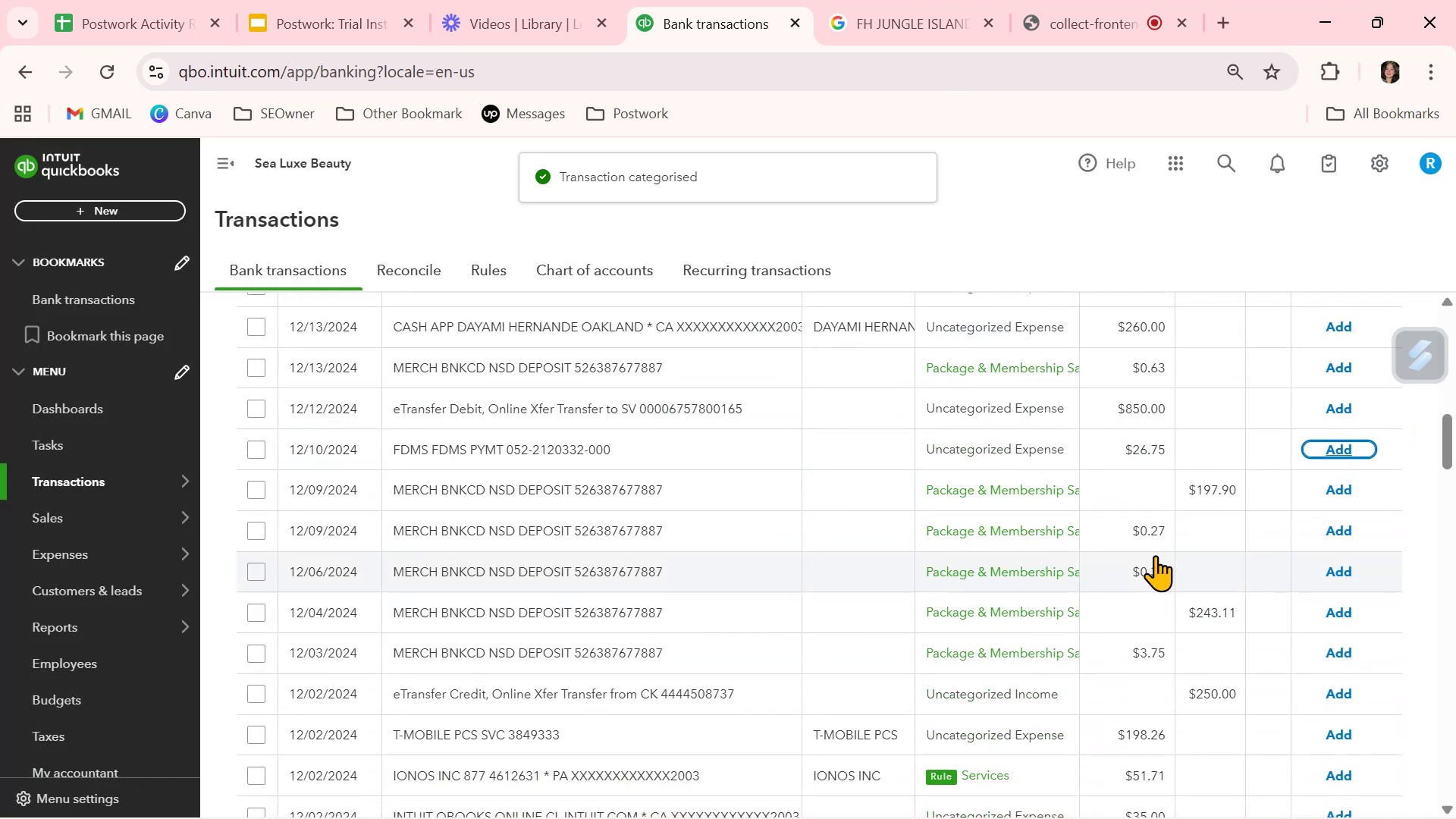 
scroll: coordinate [1153, 557], scroll_direction: down, amount: 2.0
 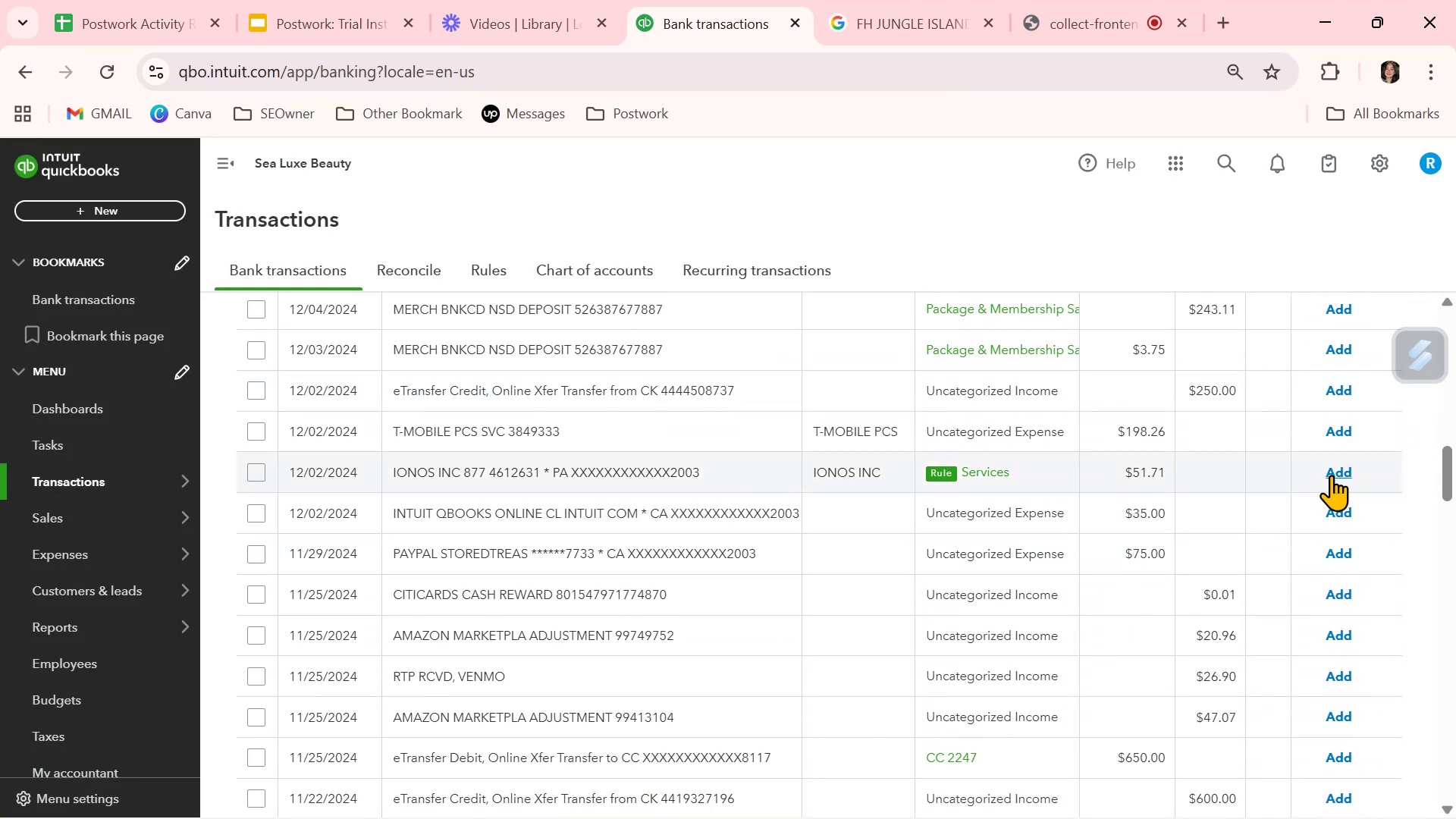 
left_click([1336, 472])
 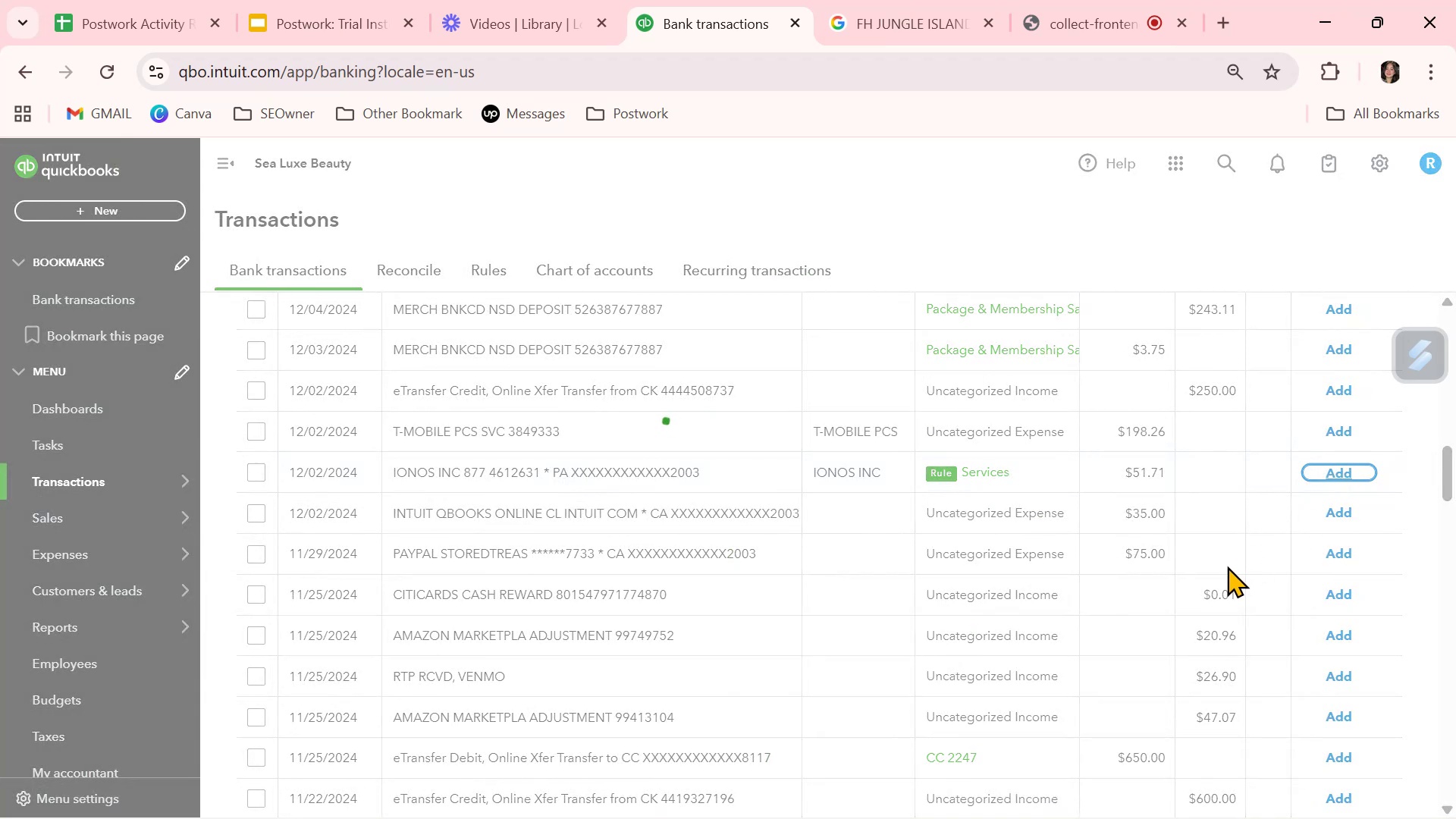 
scroll: coordinate [1227, 566], scroll_direction: down, amount: 5.0
 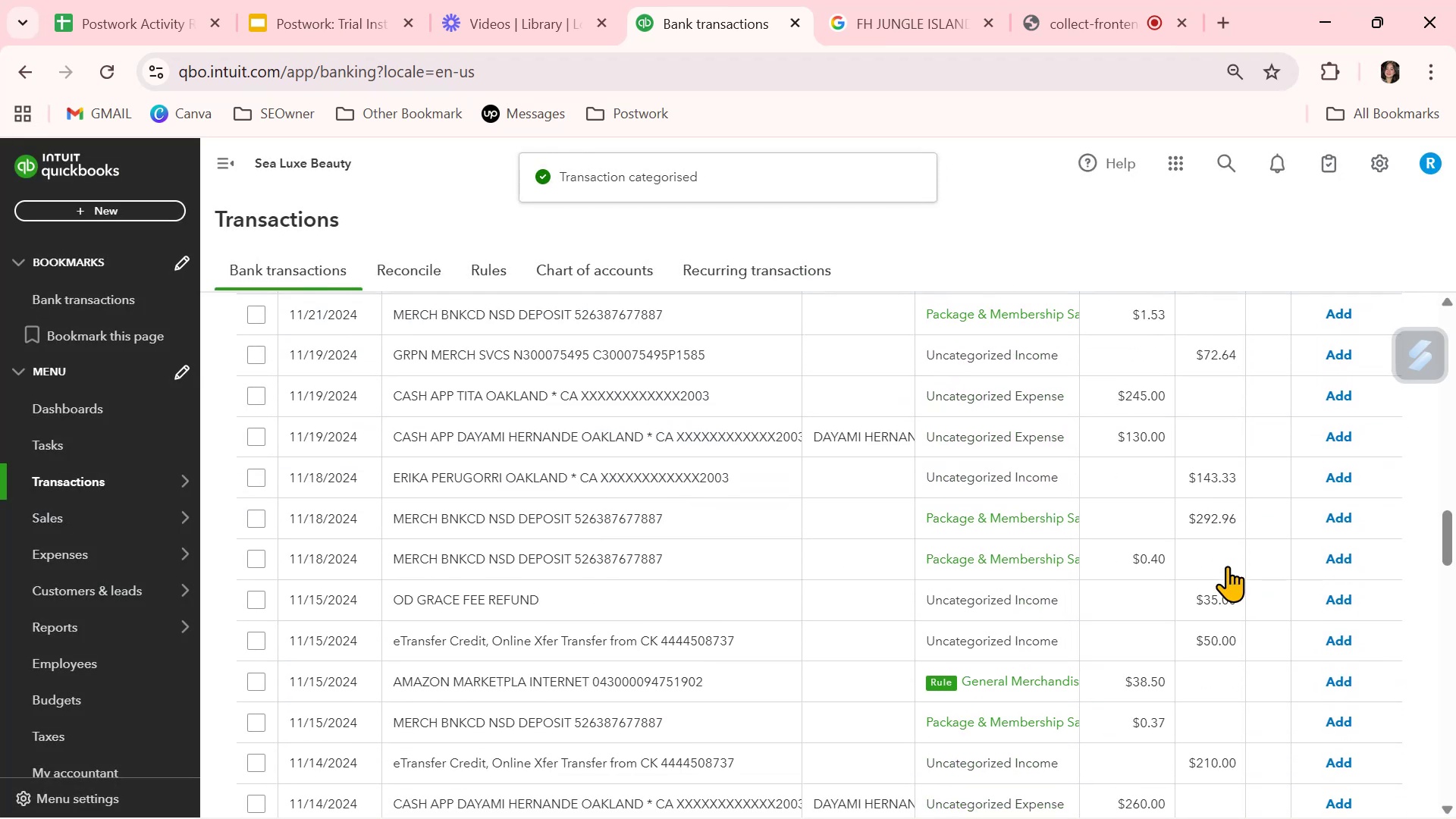 
scroll: coordinate [1227, 566], scroll_direction: up, amount: 1.0
 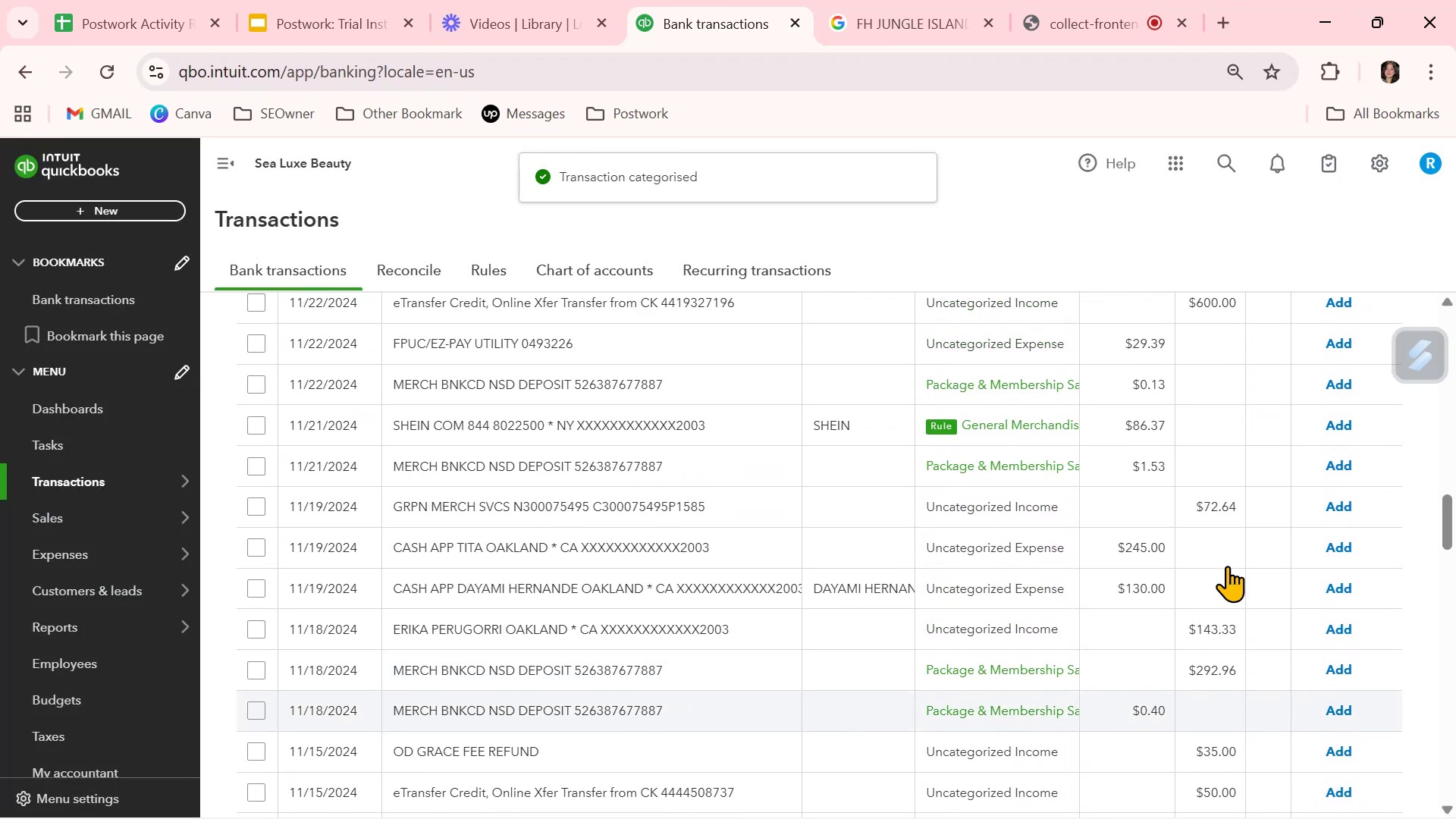 
scroll: coordinate [1227, 566], scroll_direction: down, amount: 2.0
 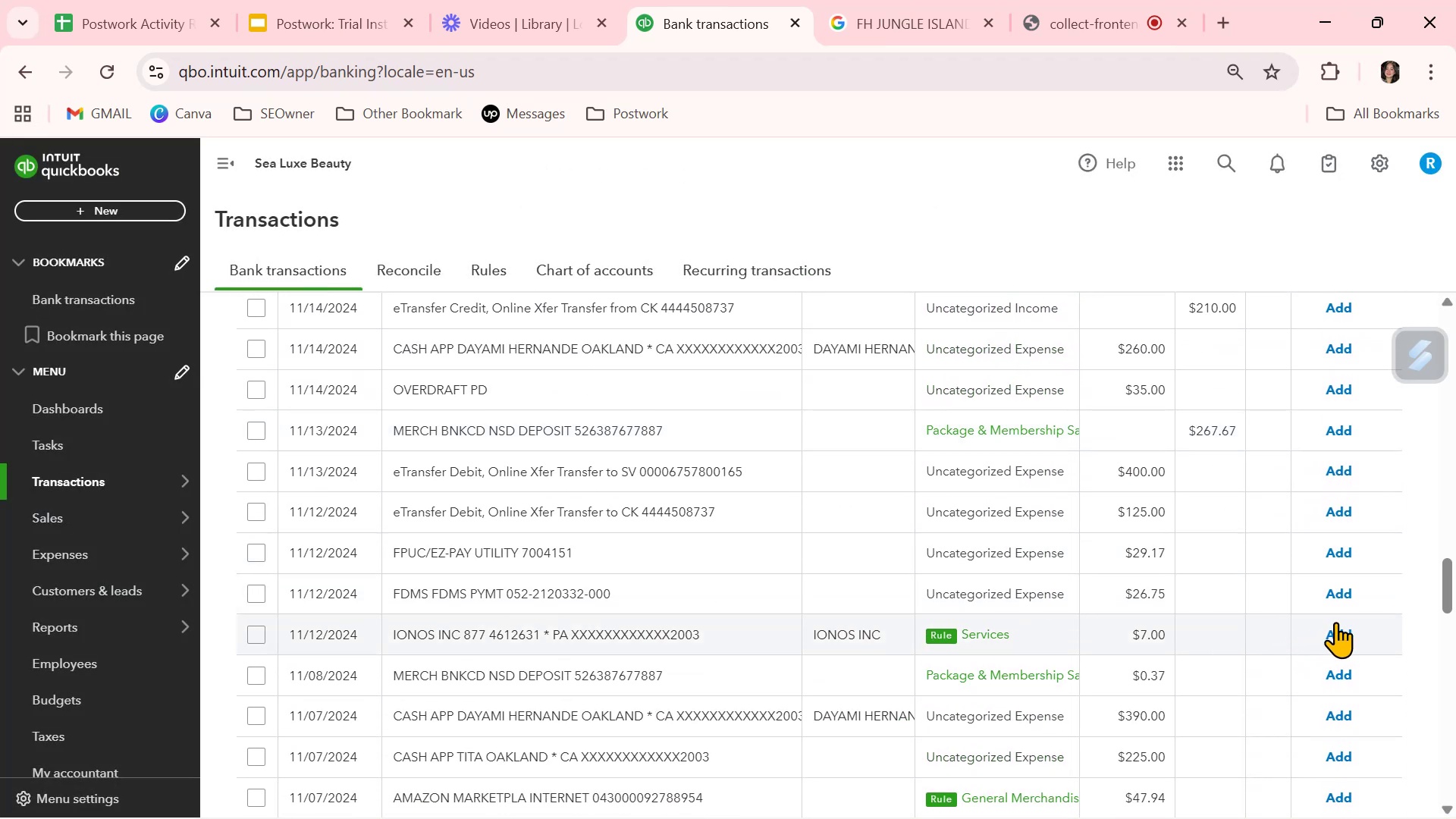 
left_click([1342, 637])
 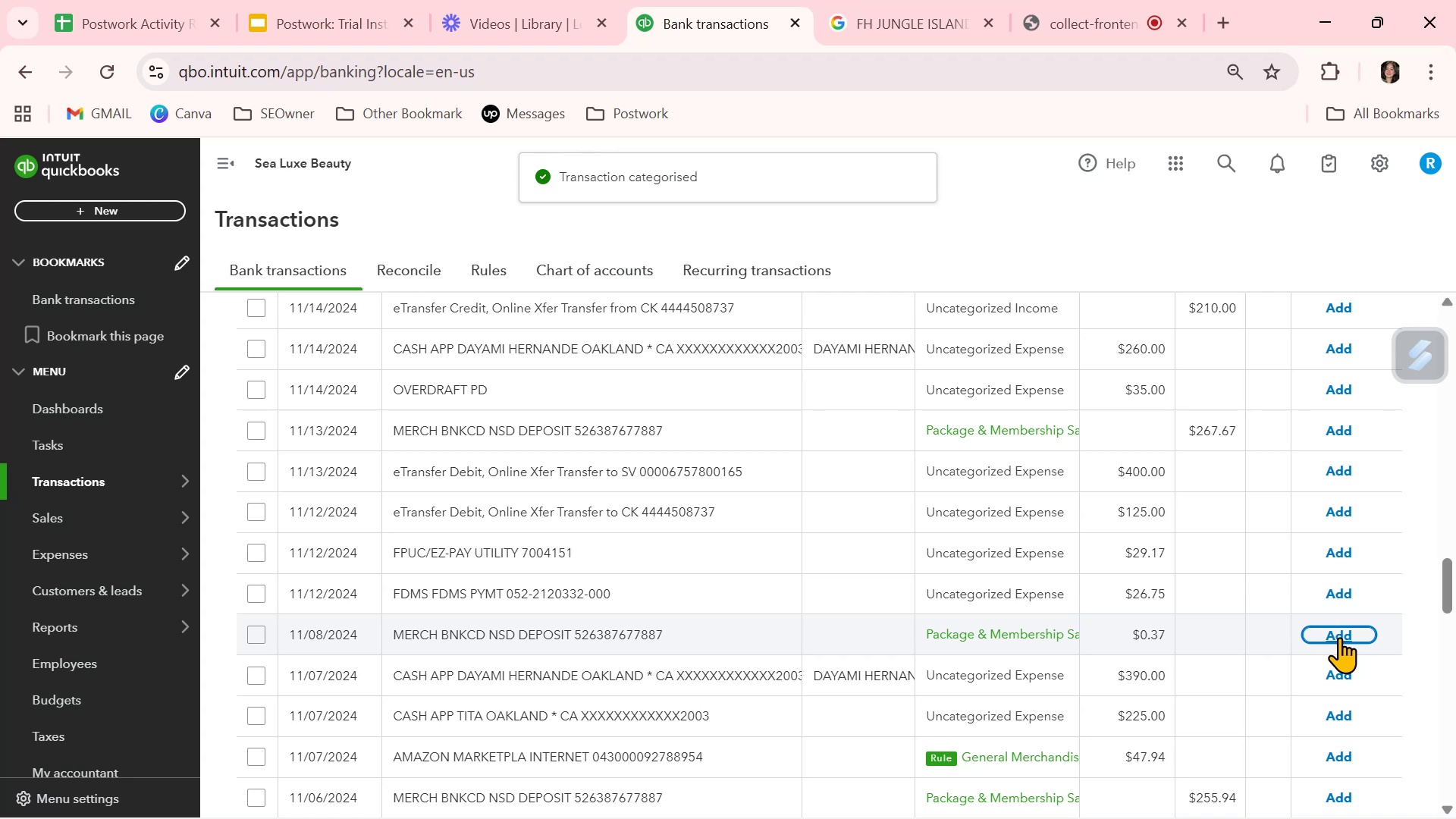 
scroll: coordinate [1326, 639], scroll_direction: down, amount: 4.0
 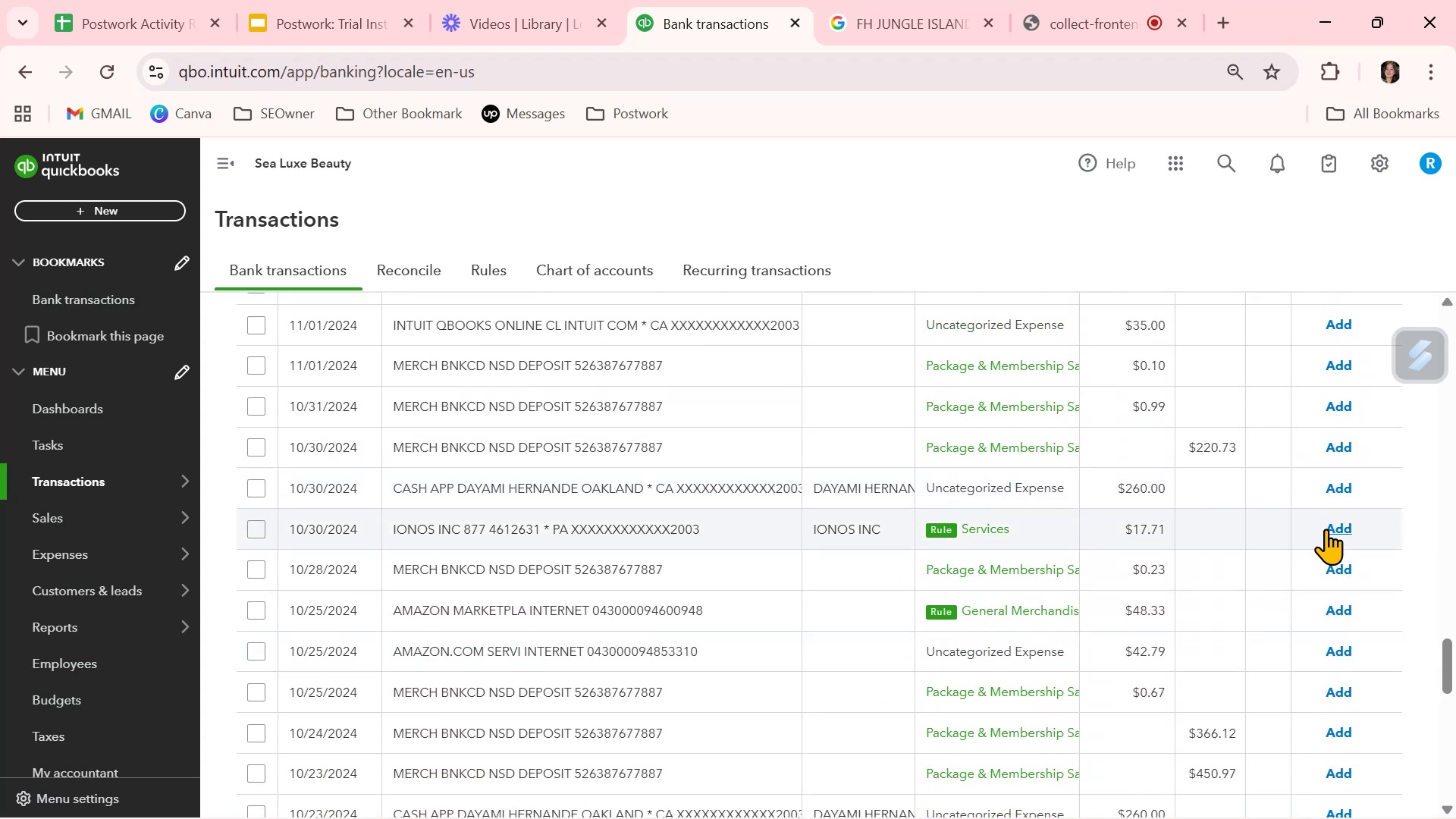 
left_click([1336, 533])
 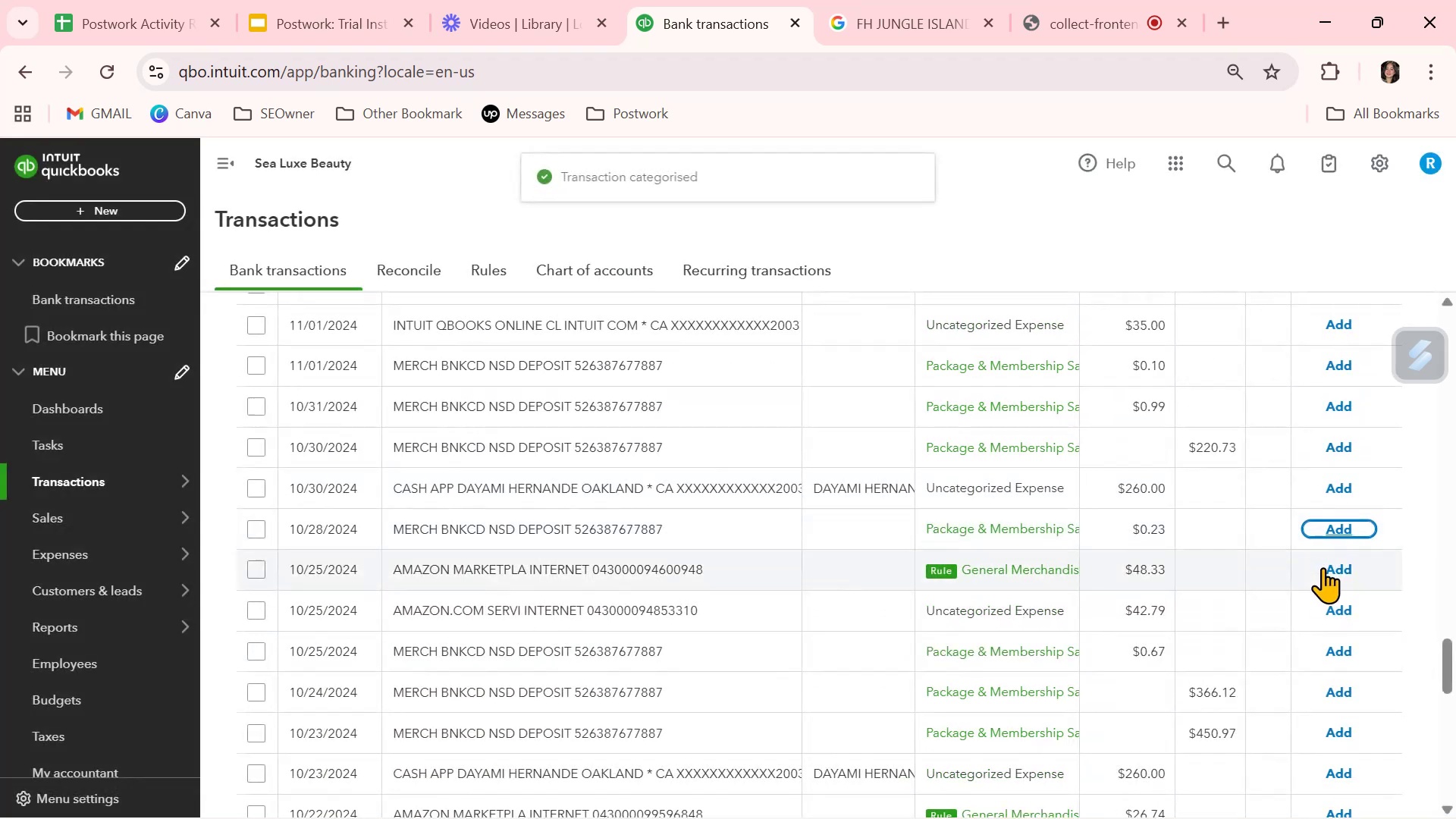 
scroll: coordinate [1352, 619], scroll_direction: down, amount: 6.0
 